 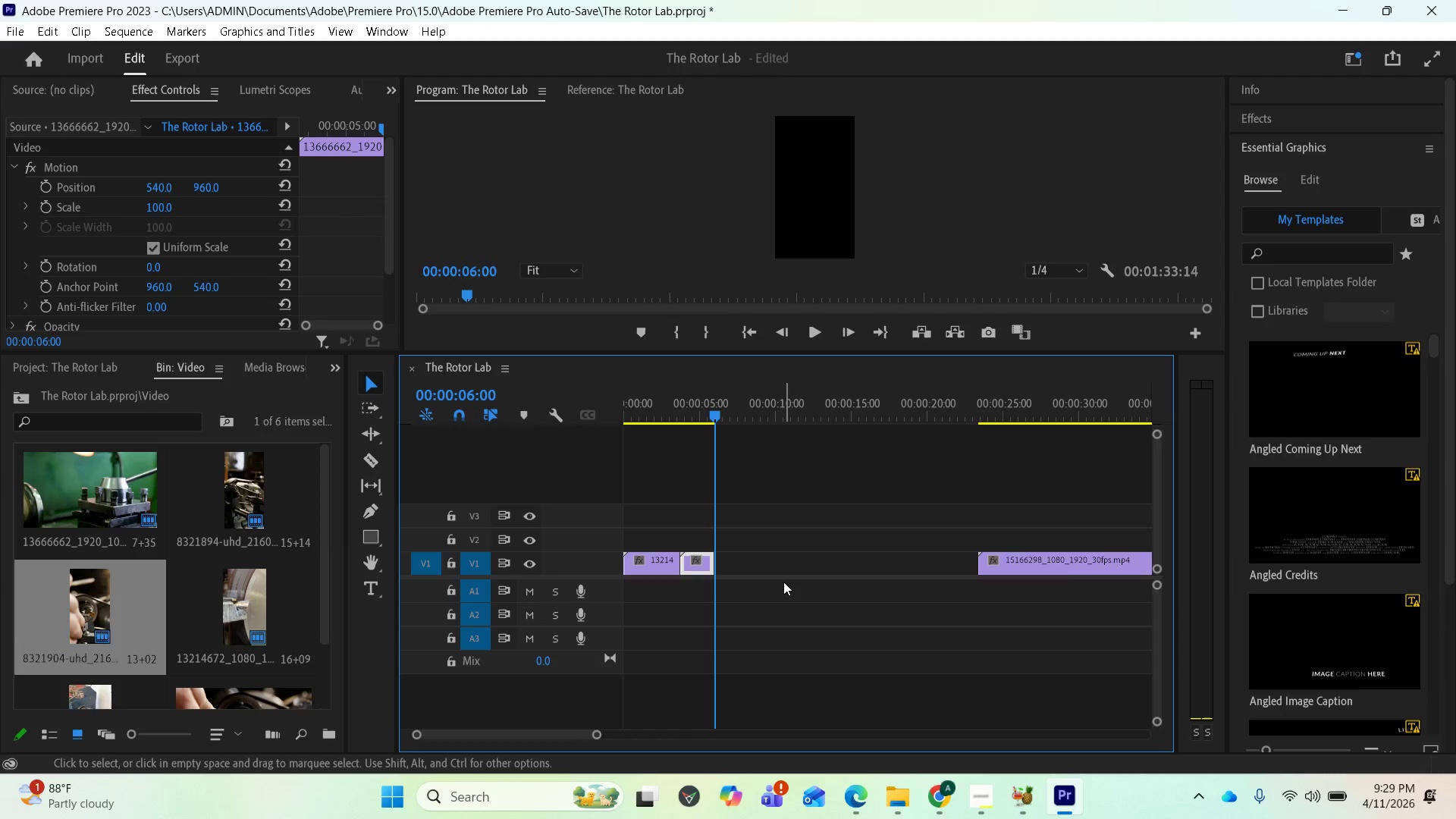 
key(Control+Z)
 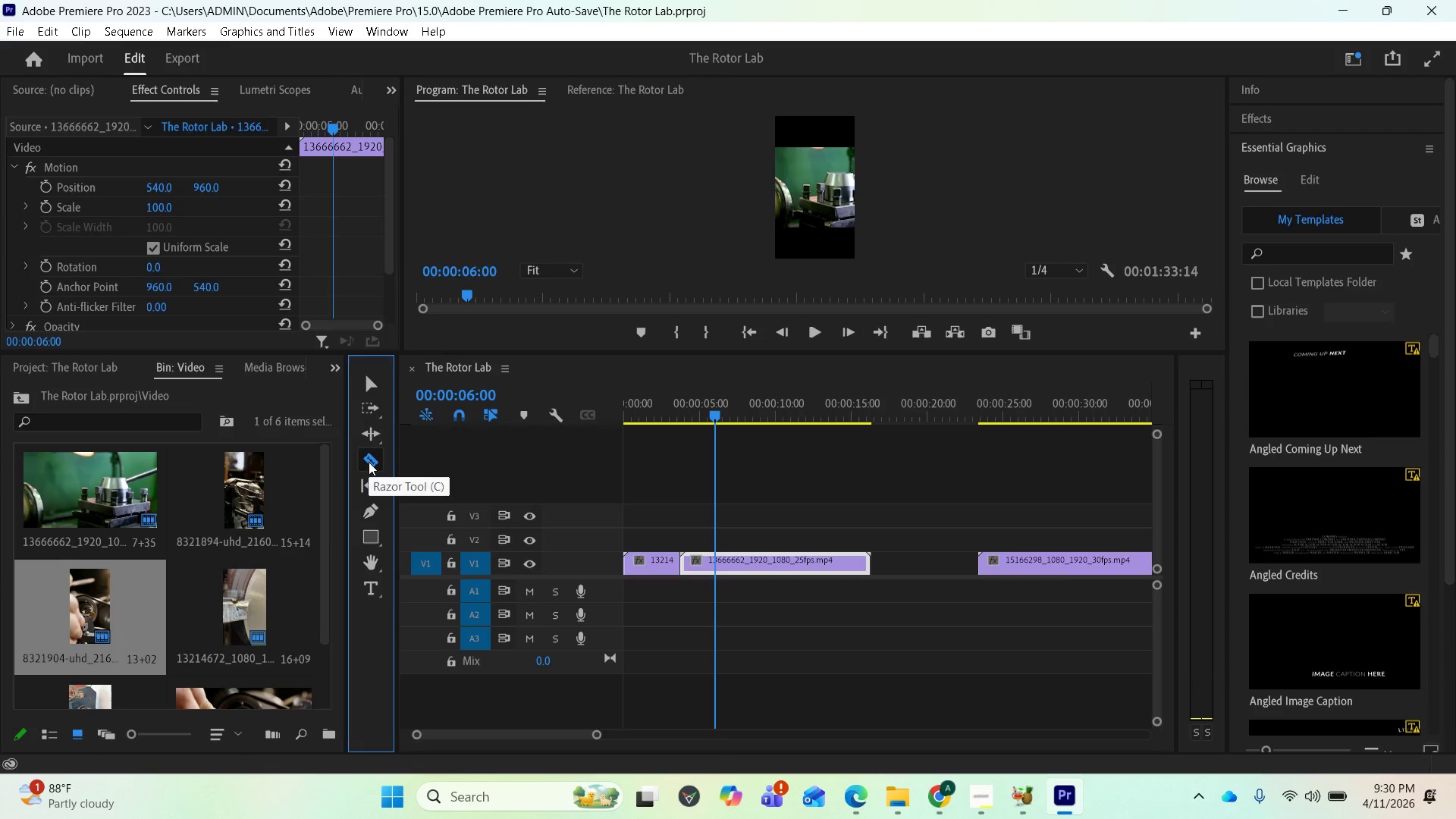 
wait(7.52)
 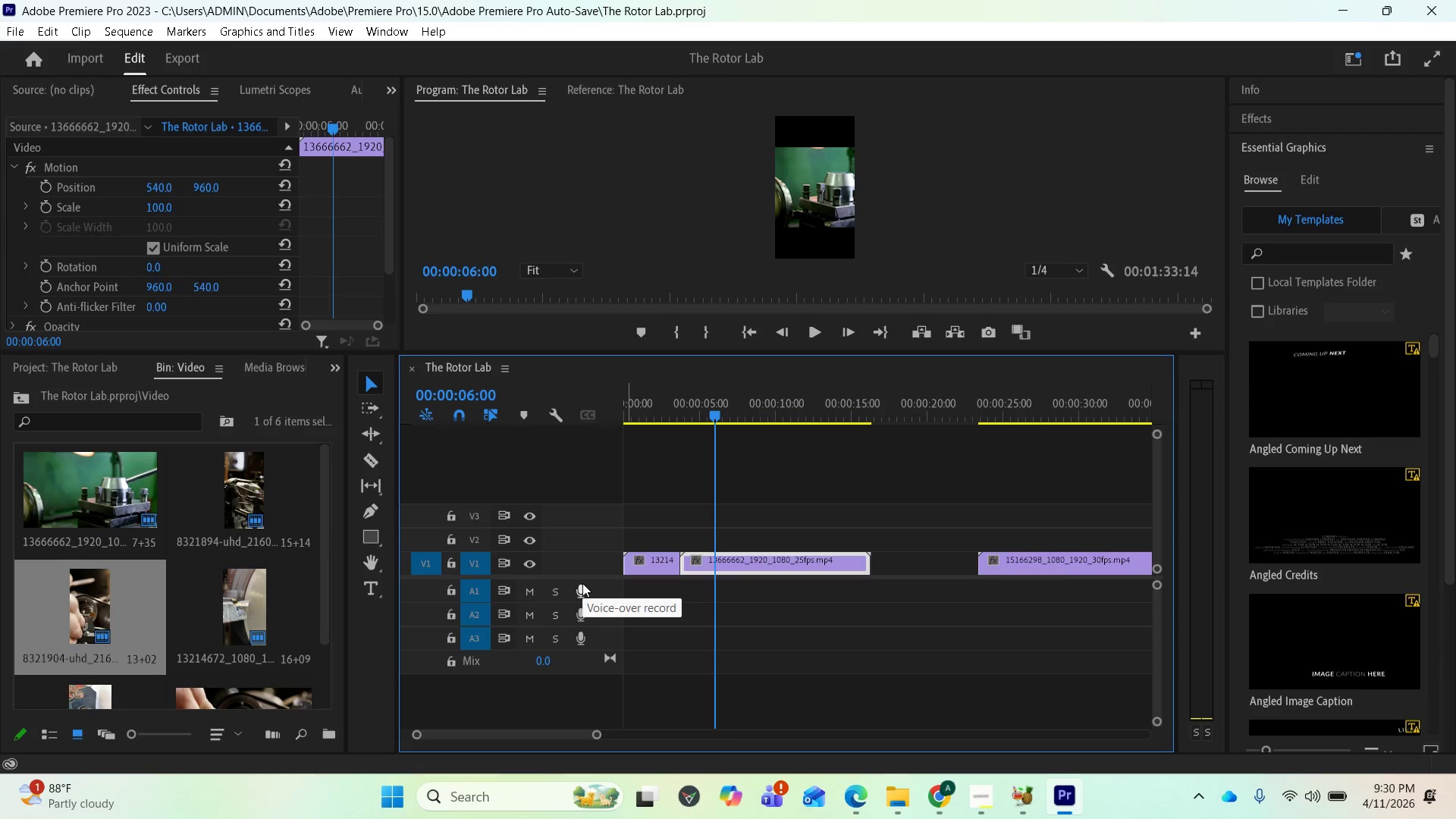 
left_click([716, 565])
 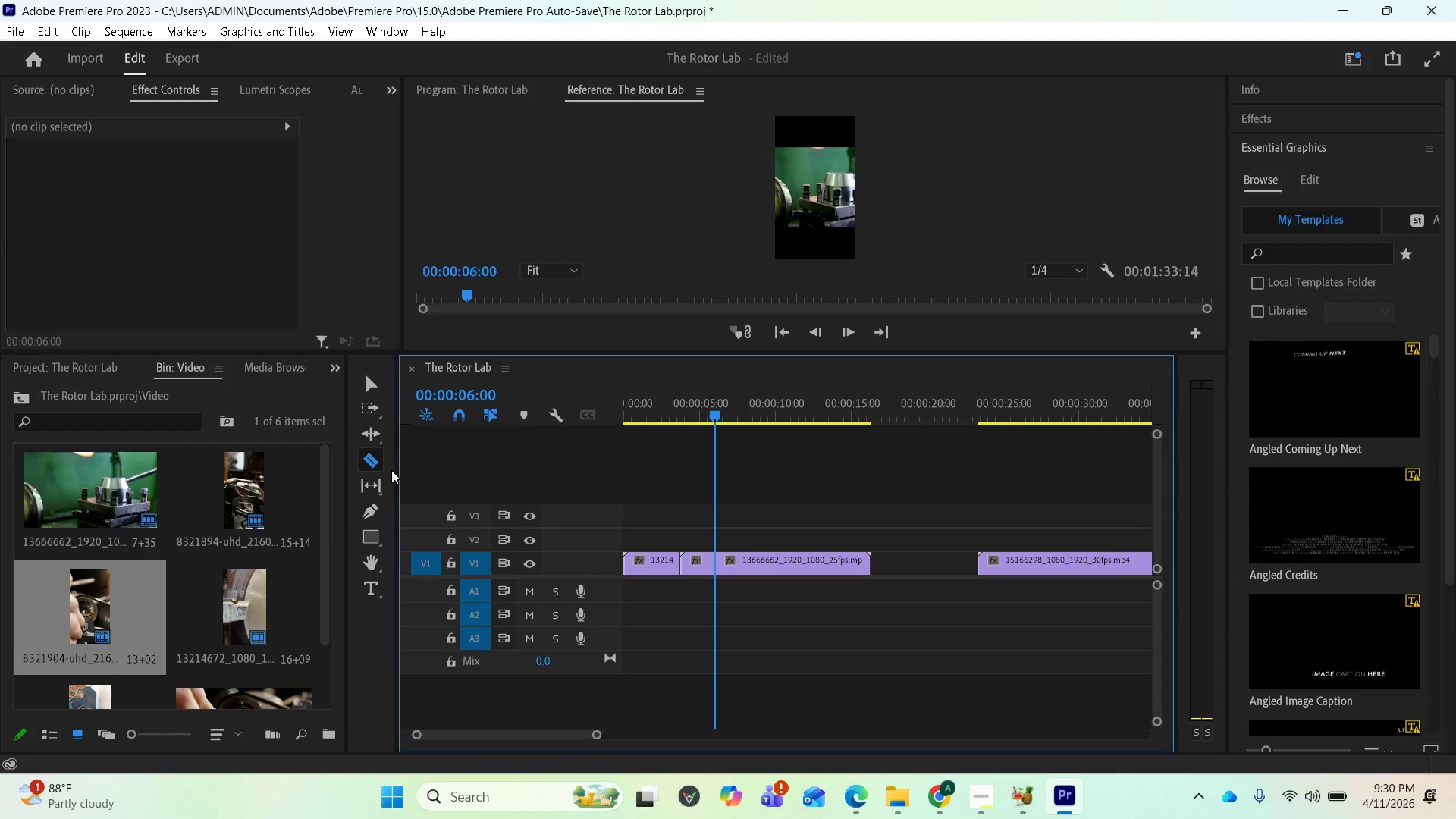 
wait(8.56)
 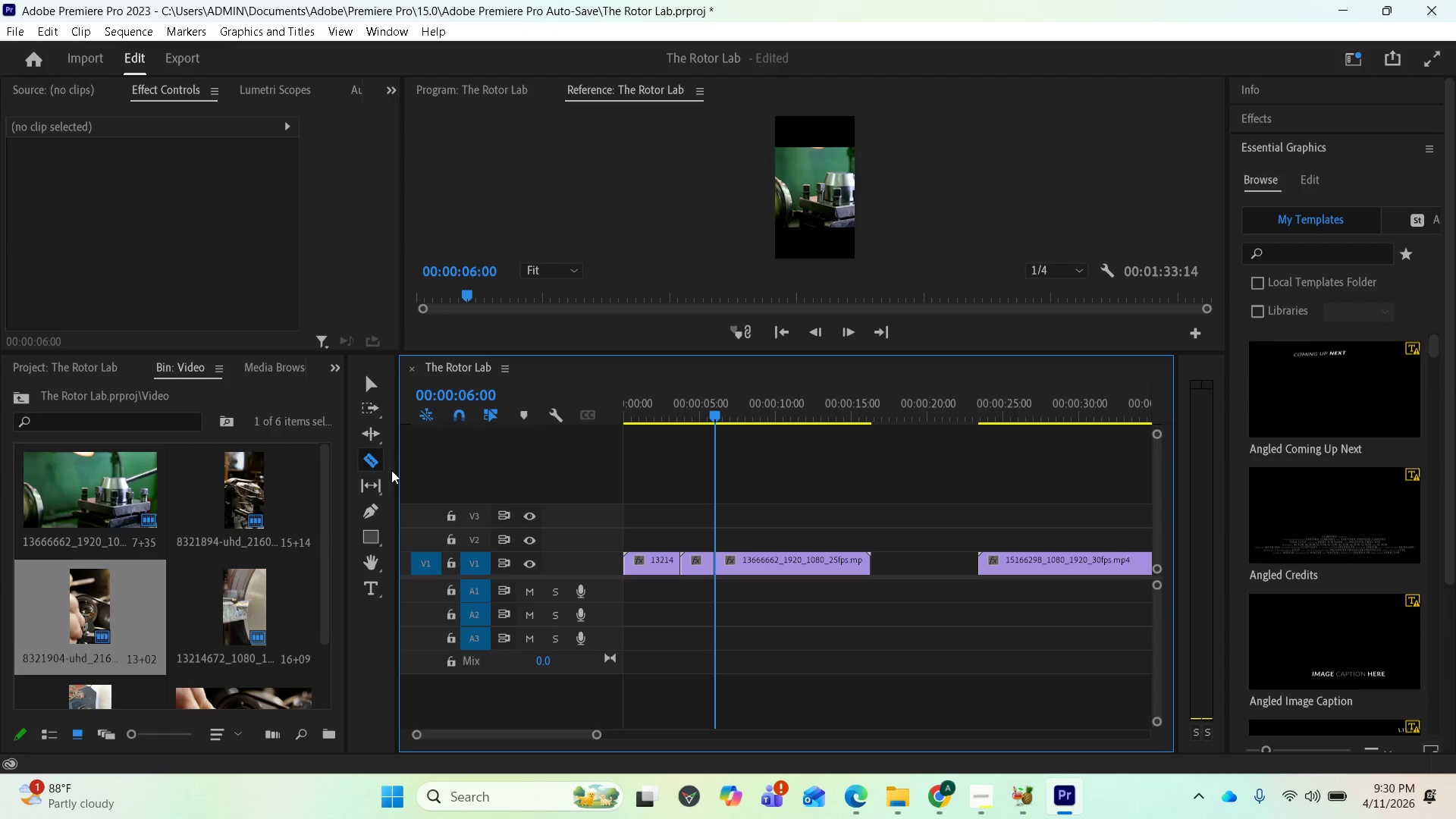 
left_click([792, 570])
 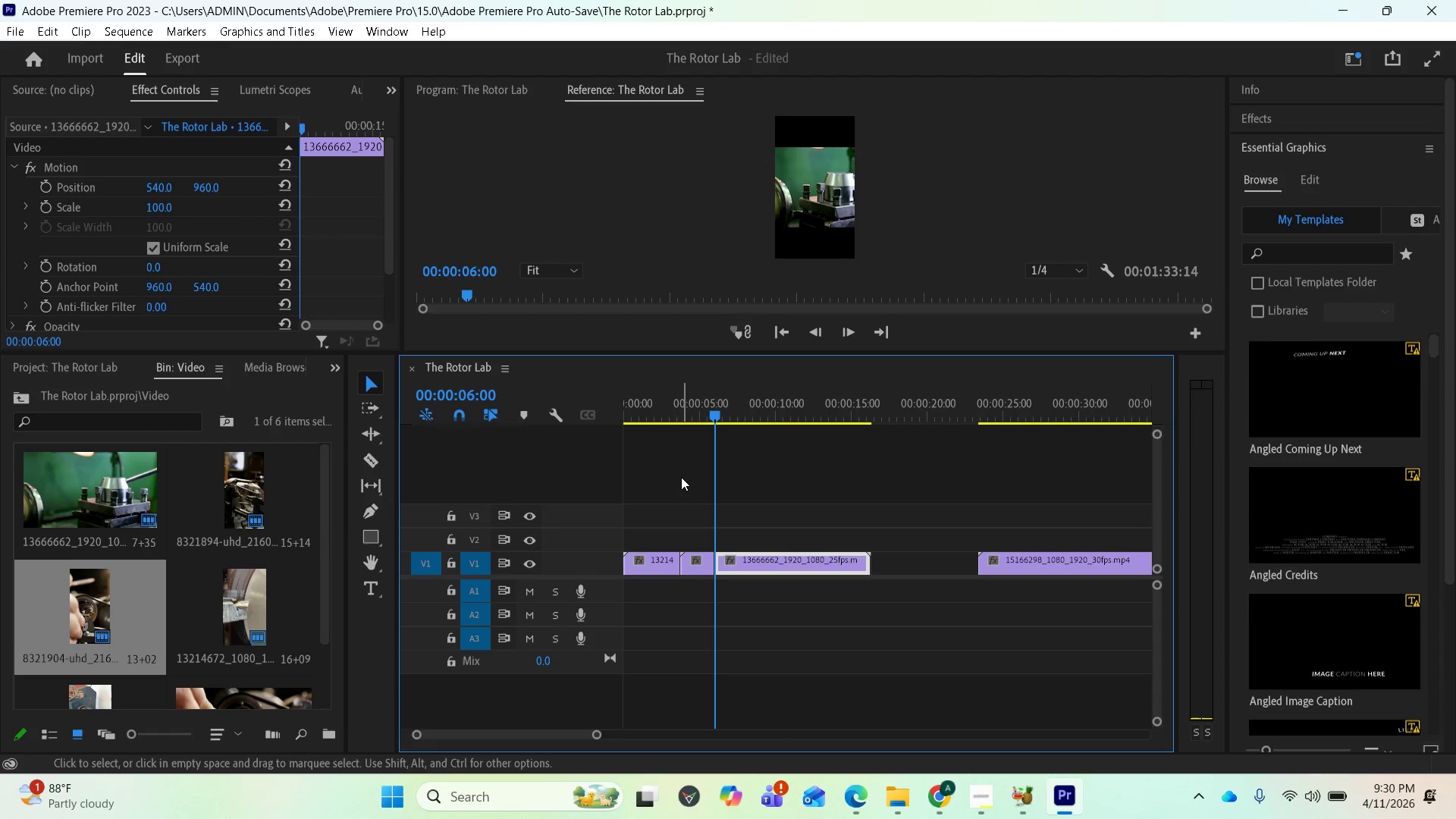 
key(Delete)
 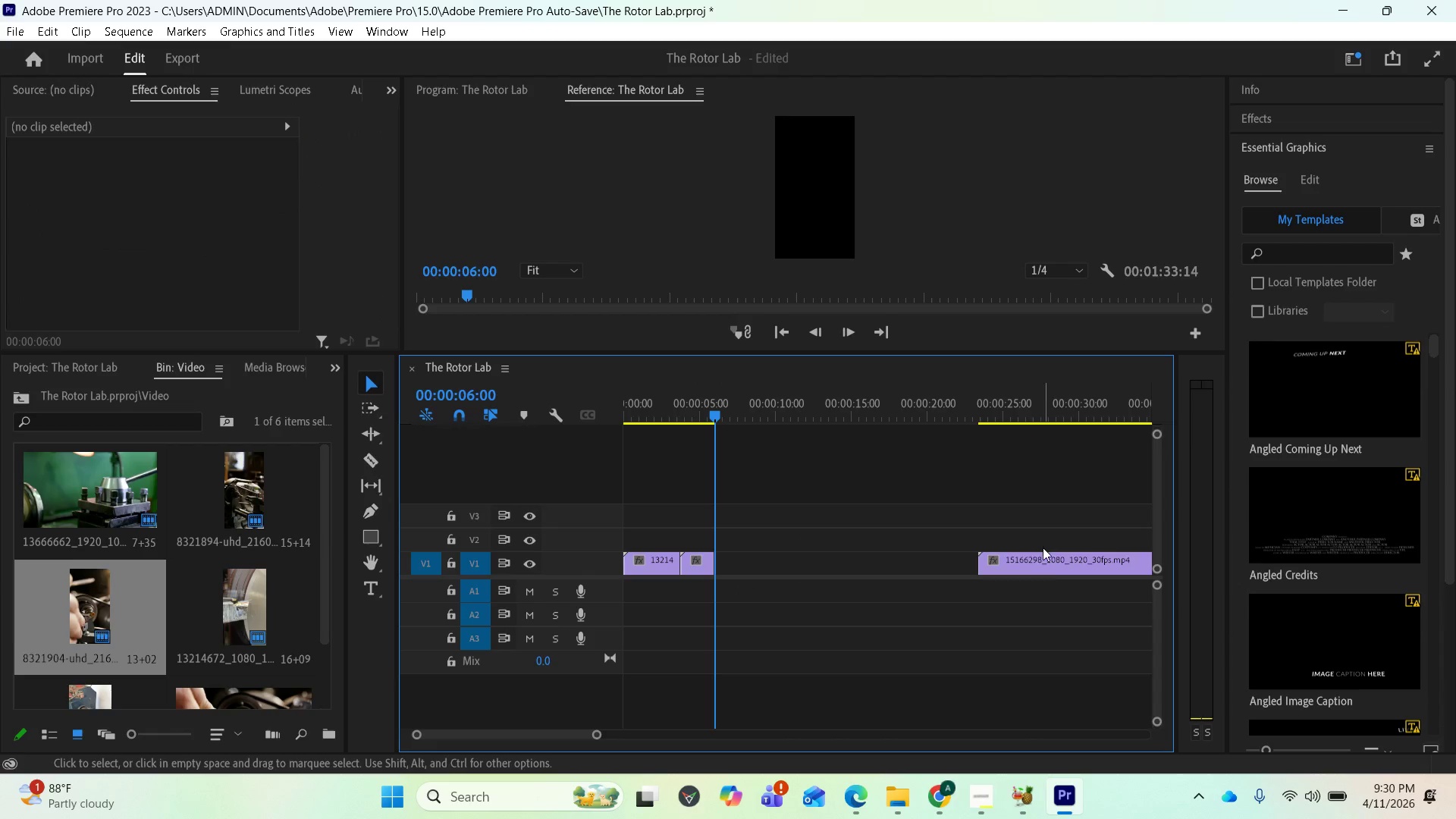 
left_click_drag(start_coordinate=[1048, 571], to_coordinate=[786, 577])
 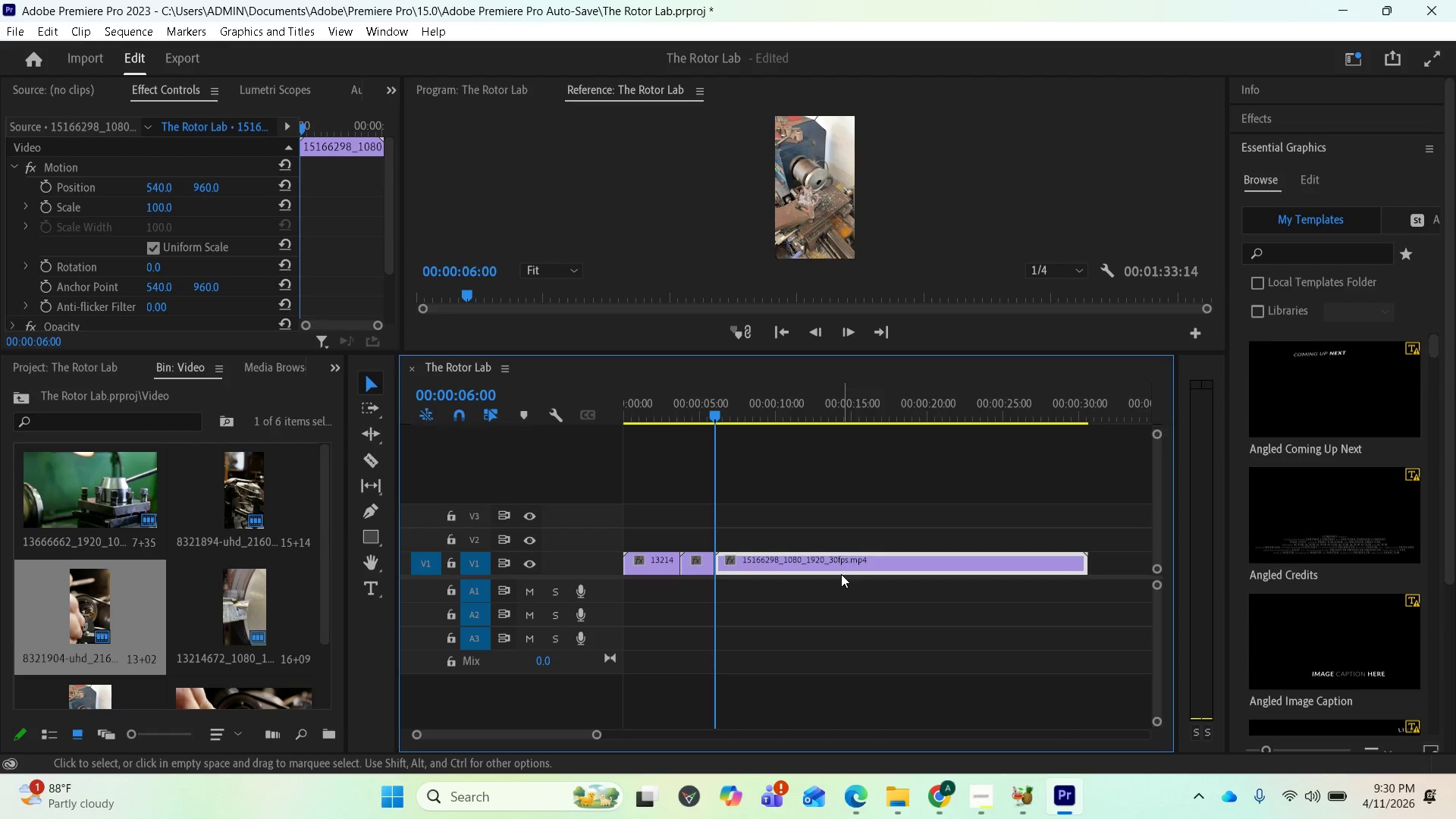 
wait(8.53)
 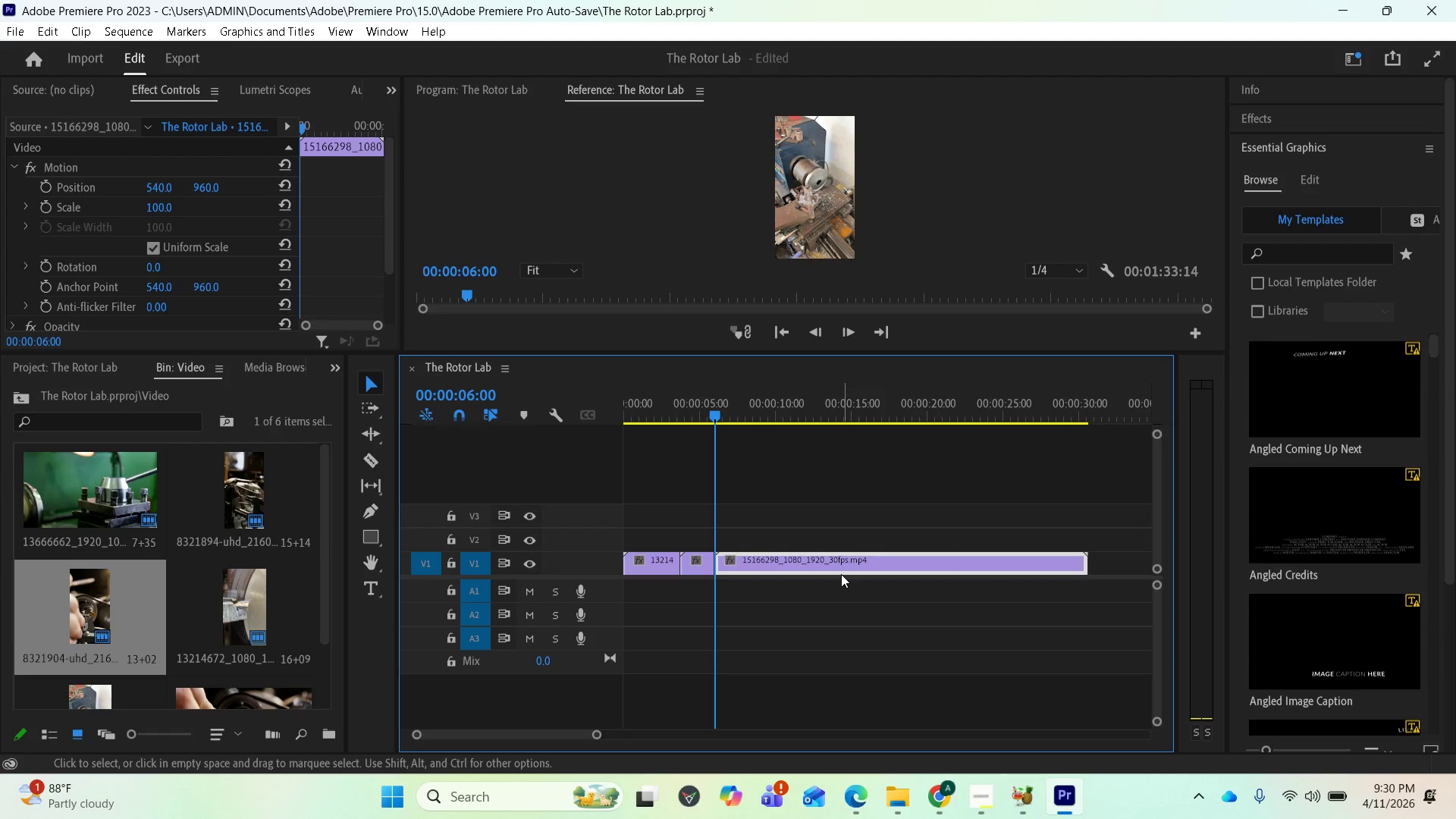 
left_click_drag(start_coordinate=[739, 413], to_coordinate=[698, 406])
 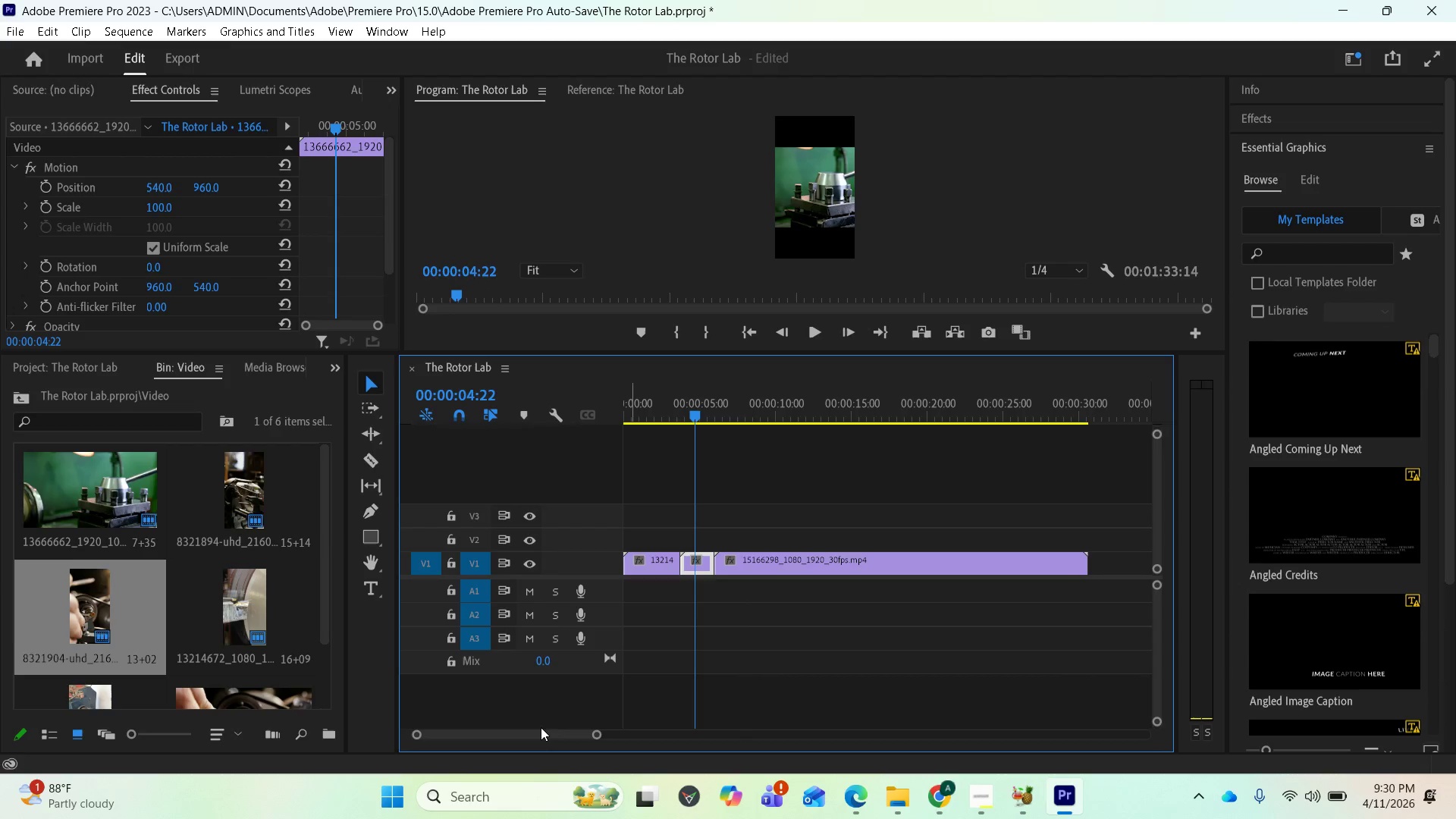 
left_click_drag(start_coordinate=[539, 732], to_coordinate=[517, 729])
 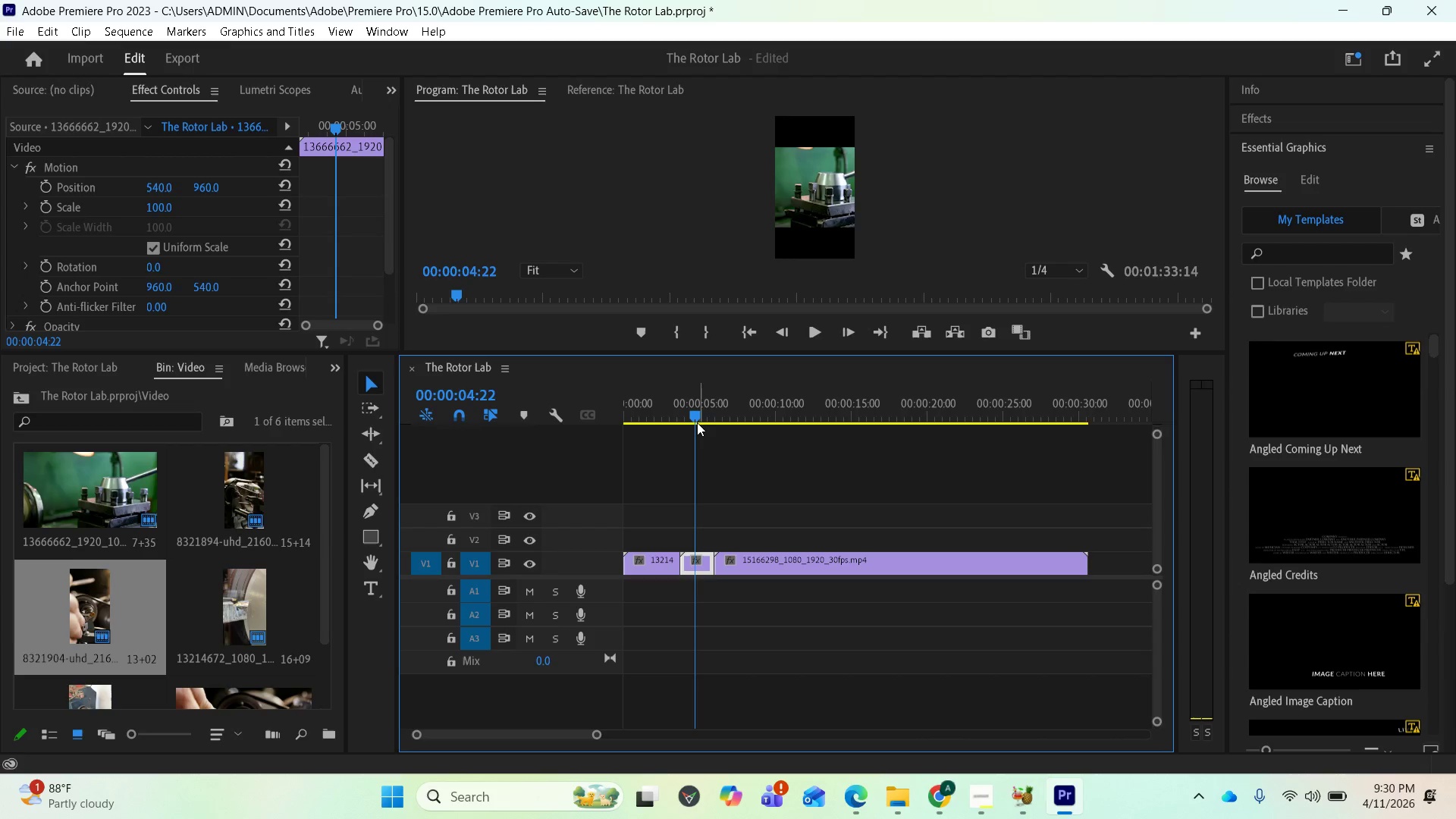 
left_click_drag(start_coordinate=[695, 411], to_coordinate=[685, 447])
 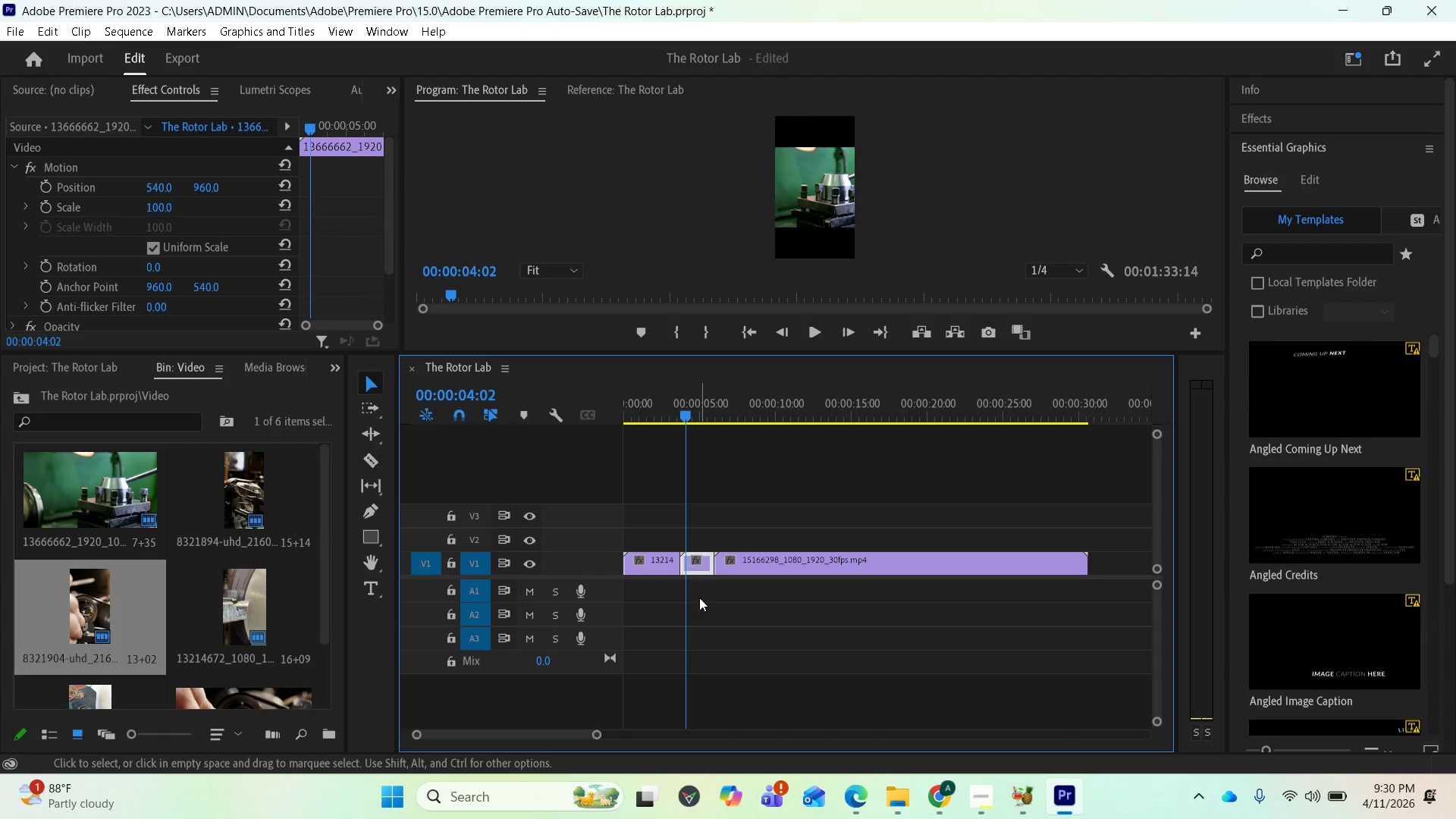 
wait(5.36)
 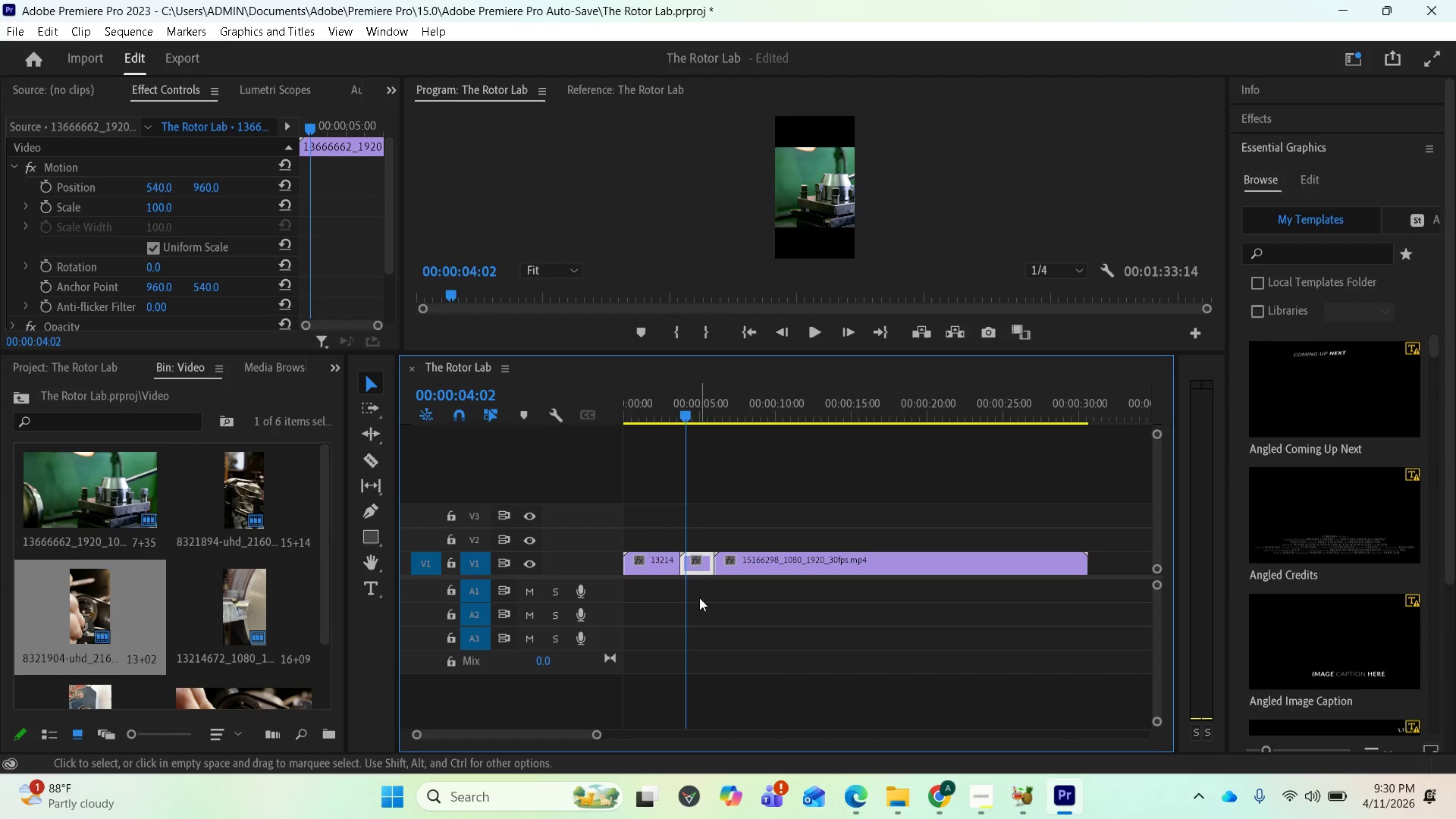 
key(Equal)
 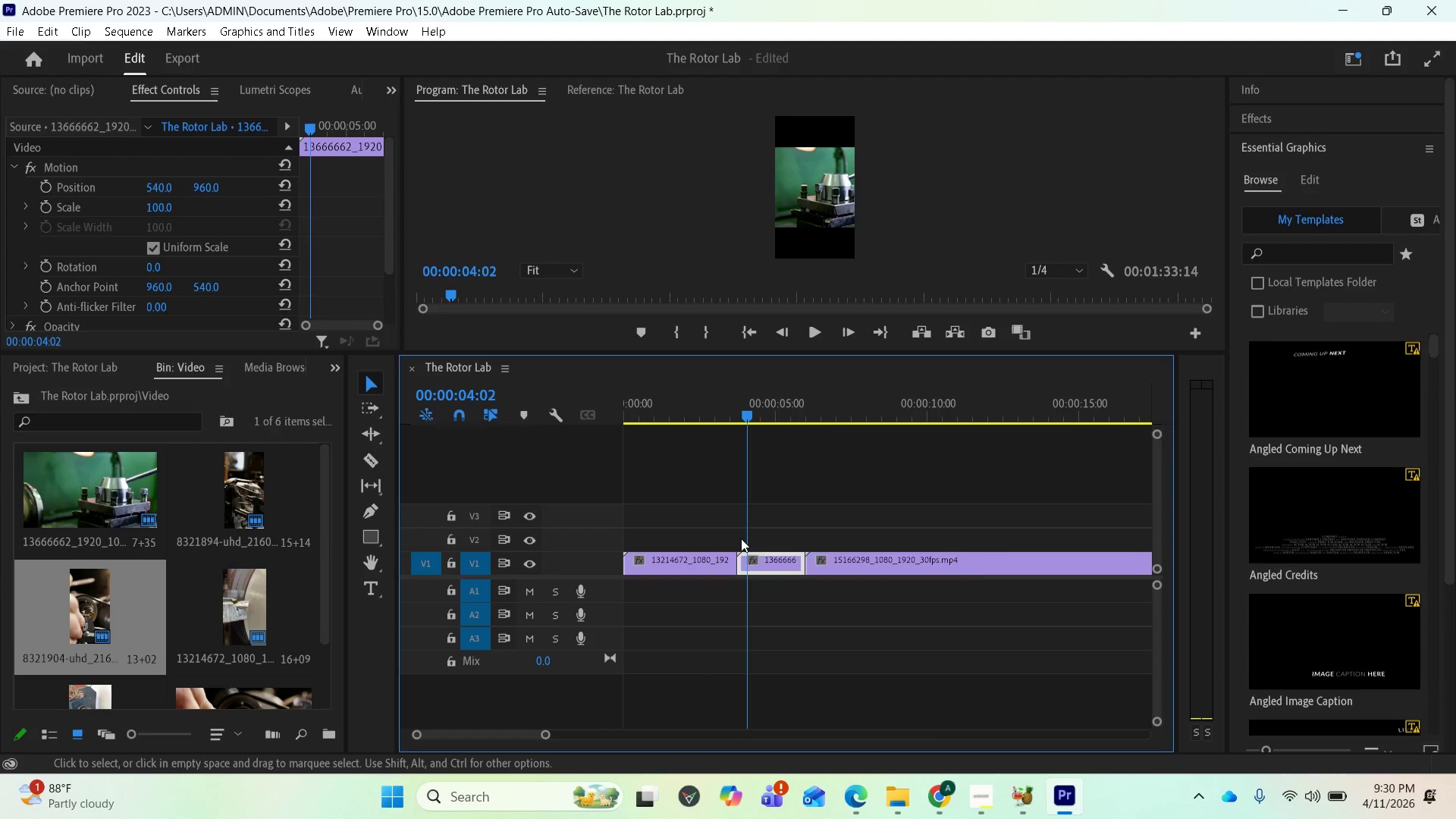 
key(Equal)
 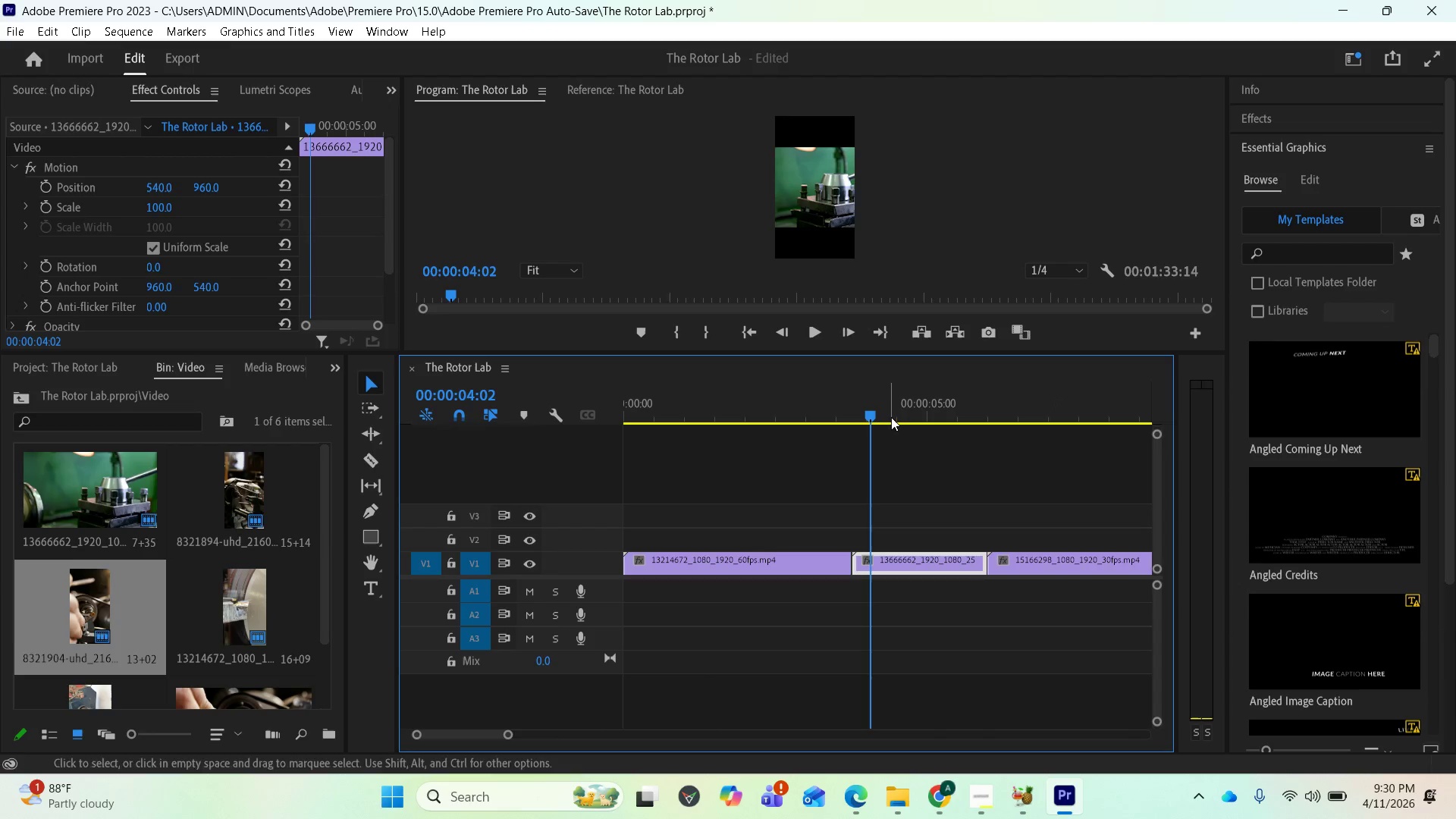 
left_click_drag(start_coordinate=[867, 410], to_coordinate=[804, 425])
 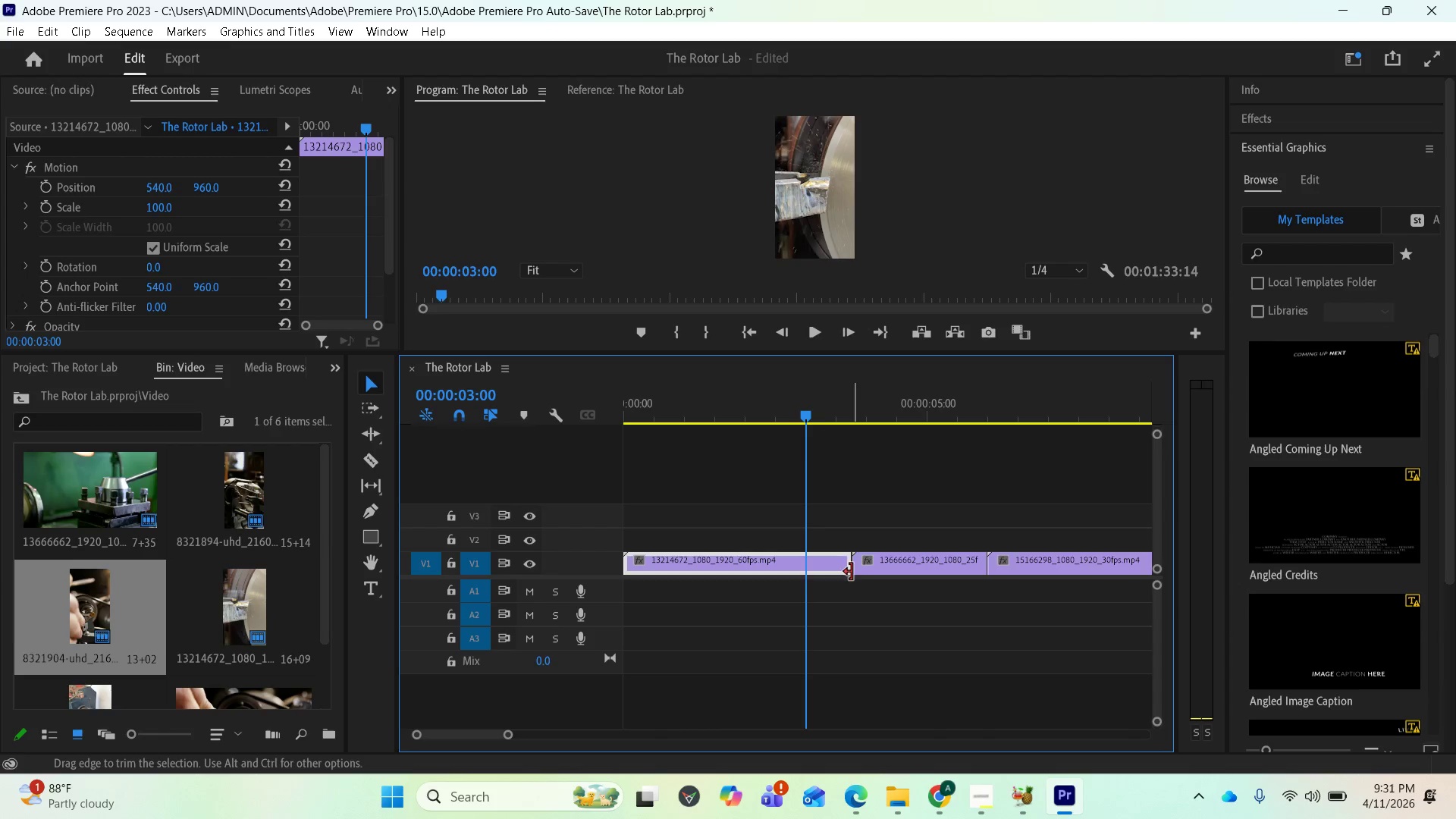 
left_click_drag(start_coordinate=[847, 570], to_coordinate=[805, 571])
 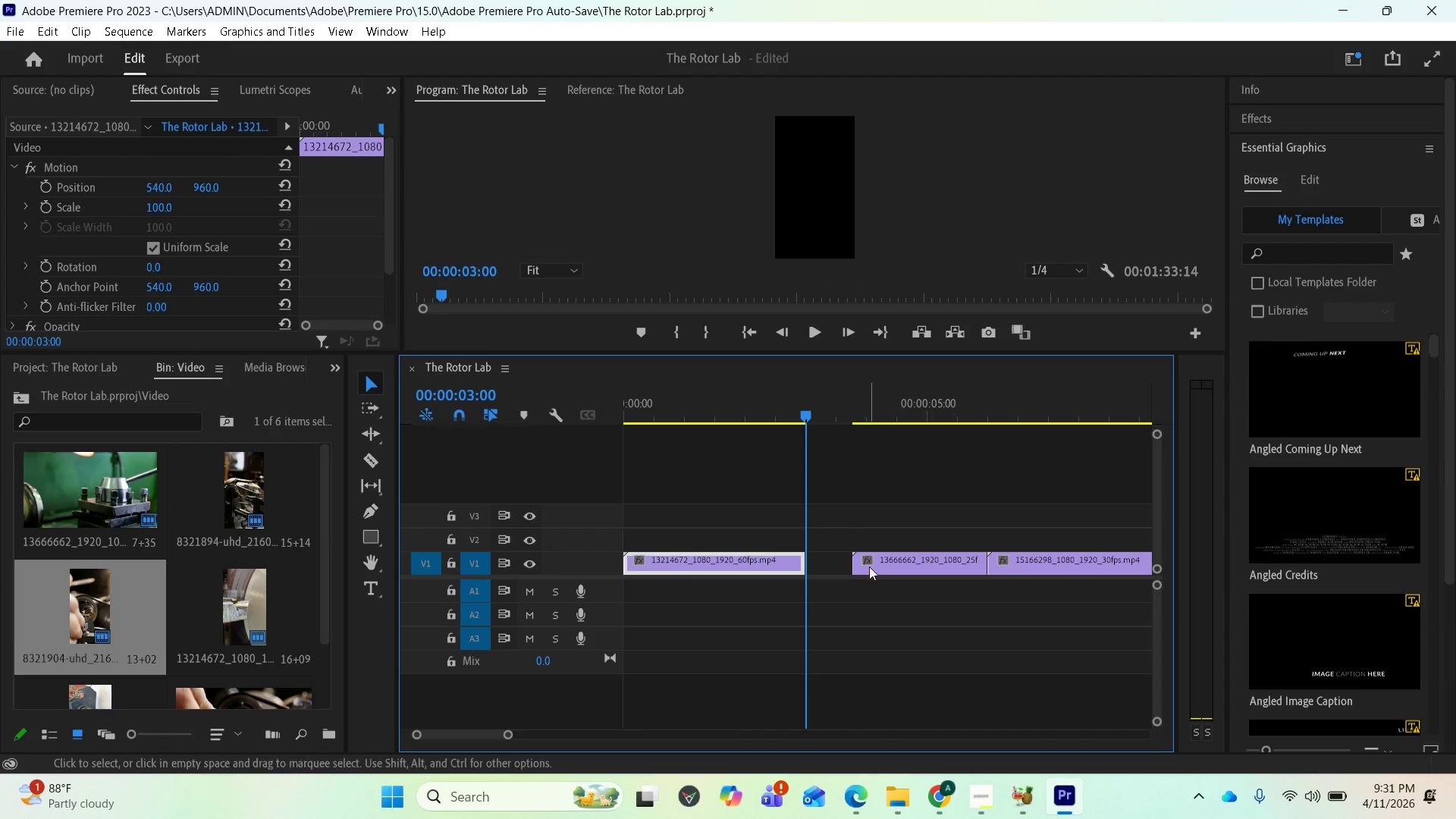 
left_click_drag(start_coordinate=[875, 566], to_coordinate=[829, 568])
 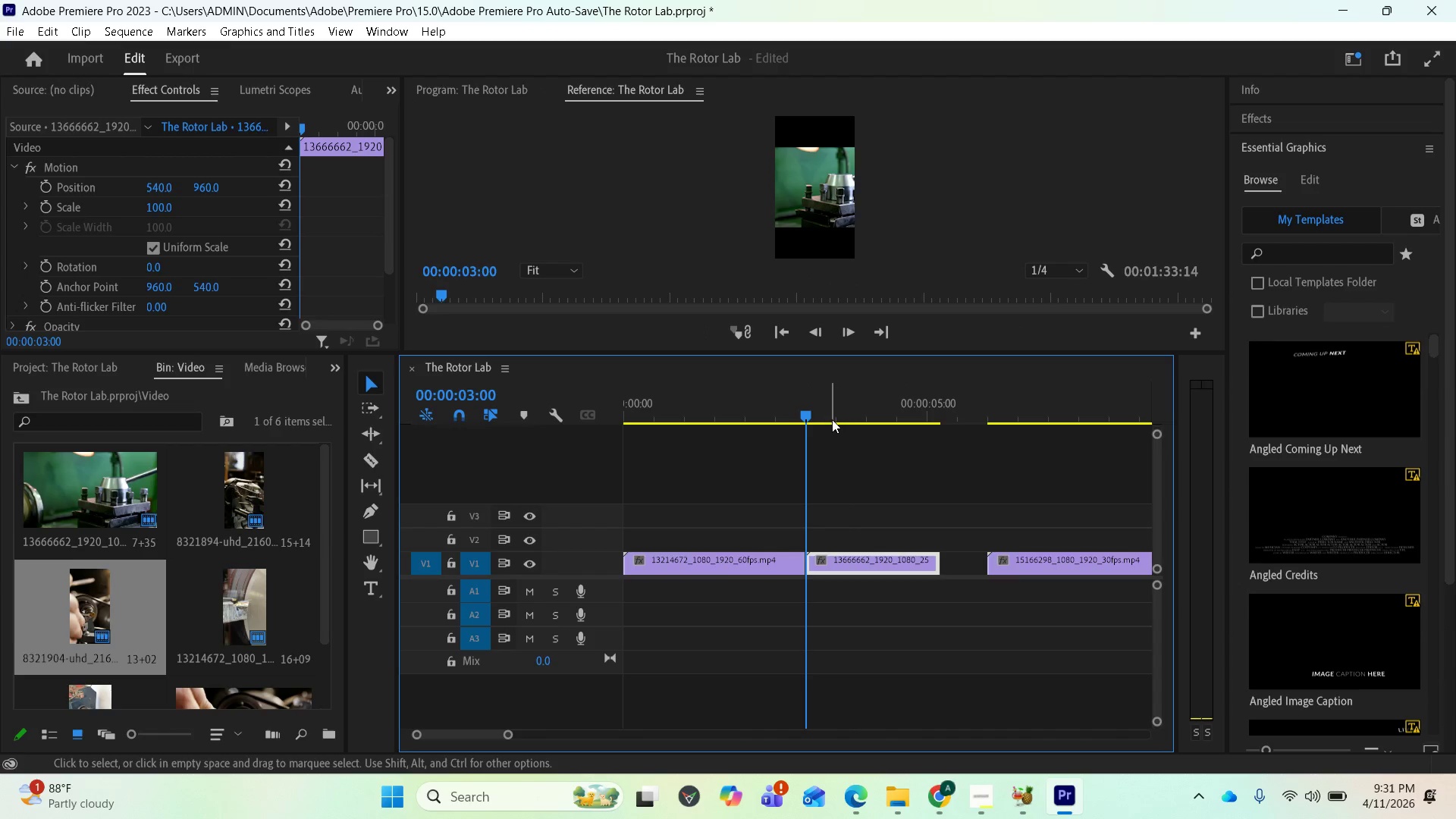 
left_click_drag(start_coordinate=[801, 412], to_coordinate=[989, 413])
 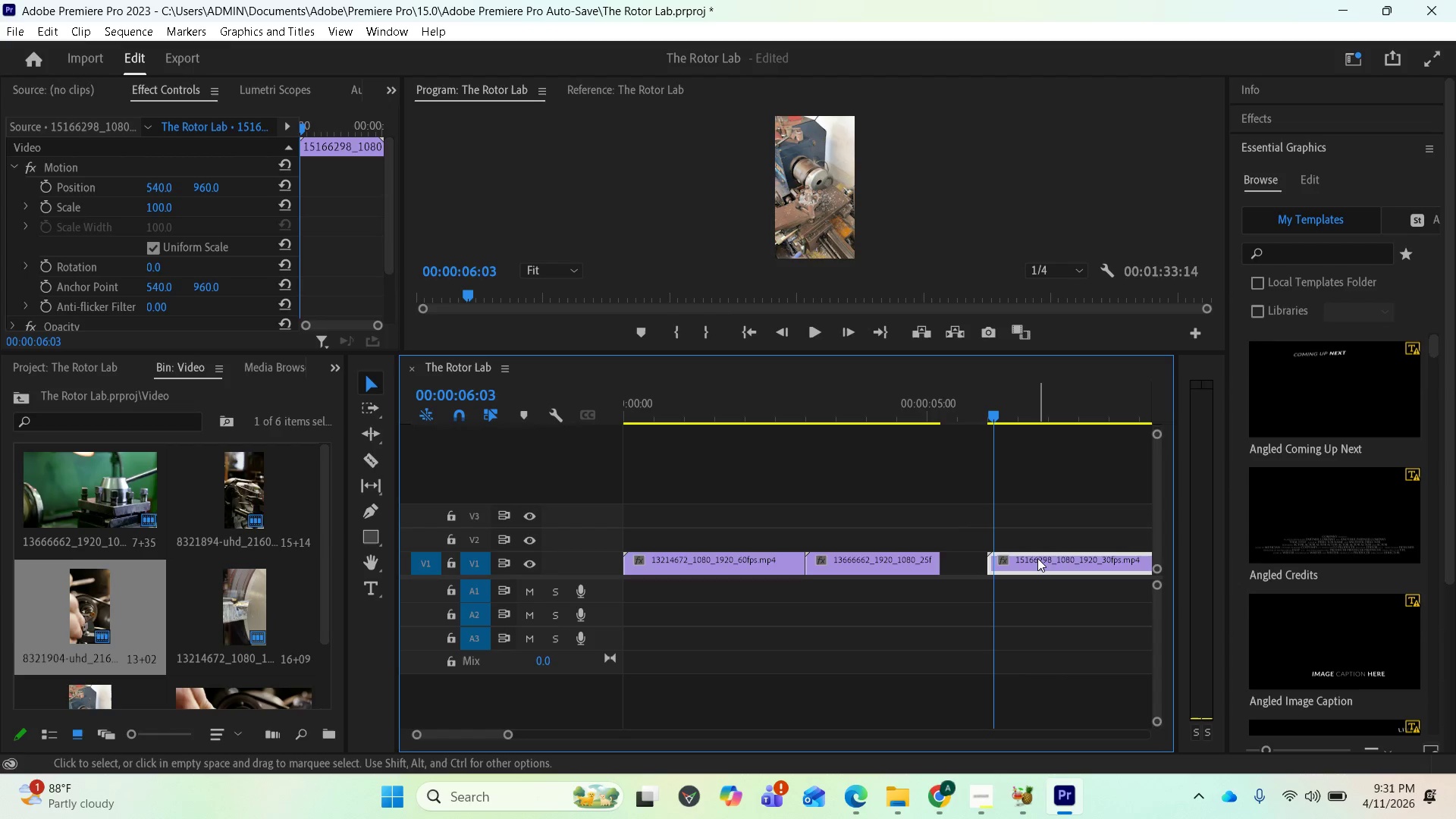 
left_click_drag(start_coordinate=[1037, 558], to_coordinate=[1076, 557])
 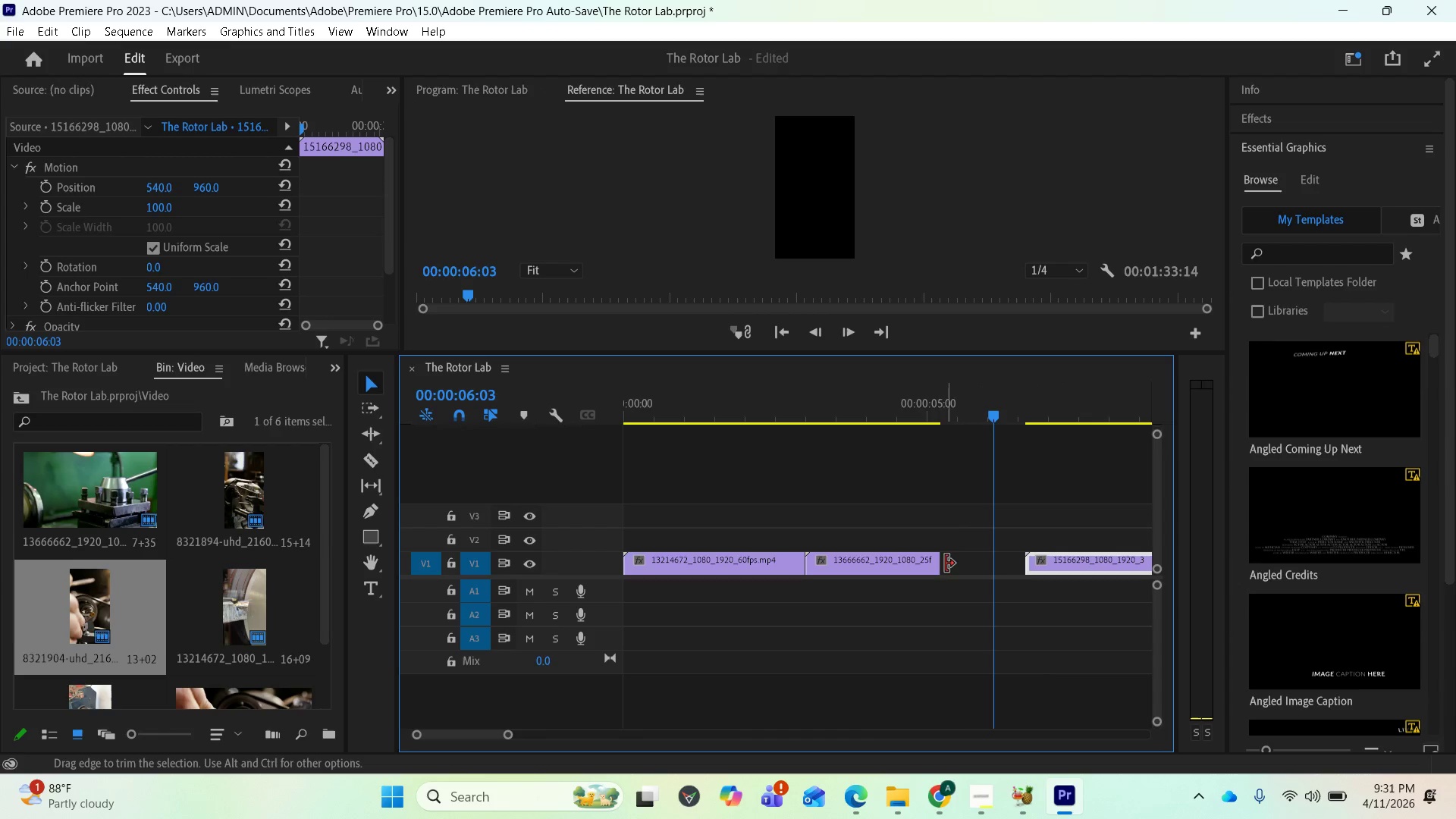 
left_click_drag(start_coordinate=[942, 562], to_coordinate=[999, 564])
 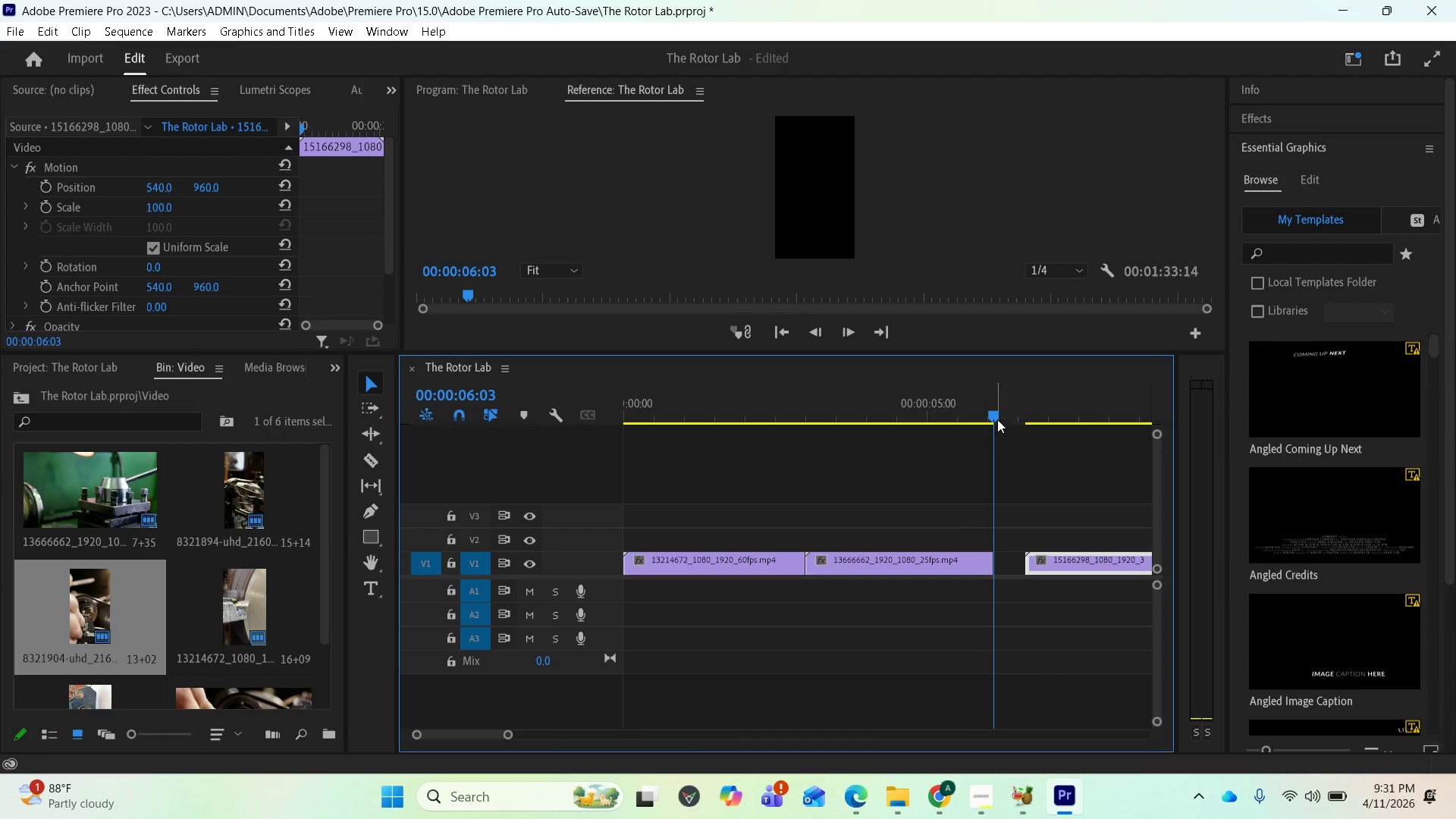 
left_click_drag(start_coordinate=[990, 416], to_coordinate=[984, 414])
 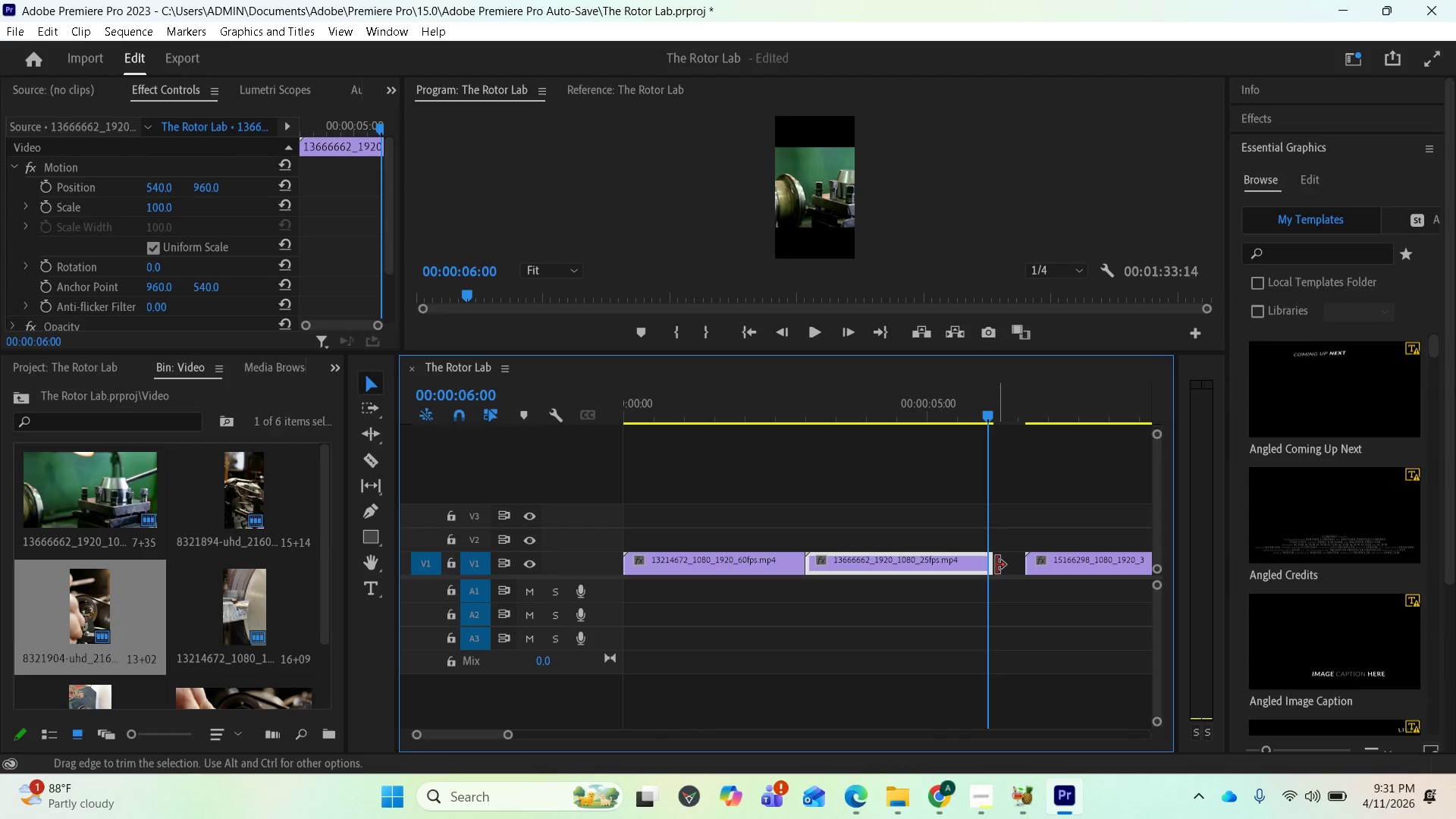 
left_click_drag(start_coordinate=[990, 565], to_coordinate=[984, 563])
 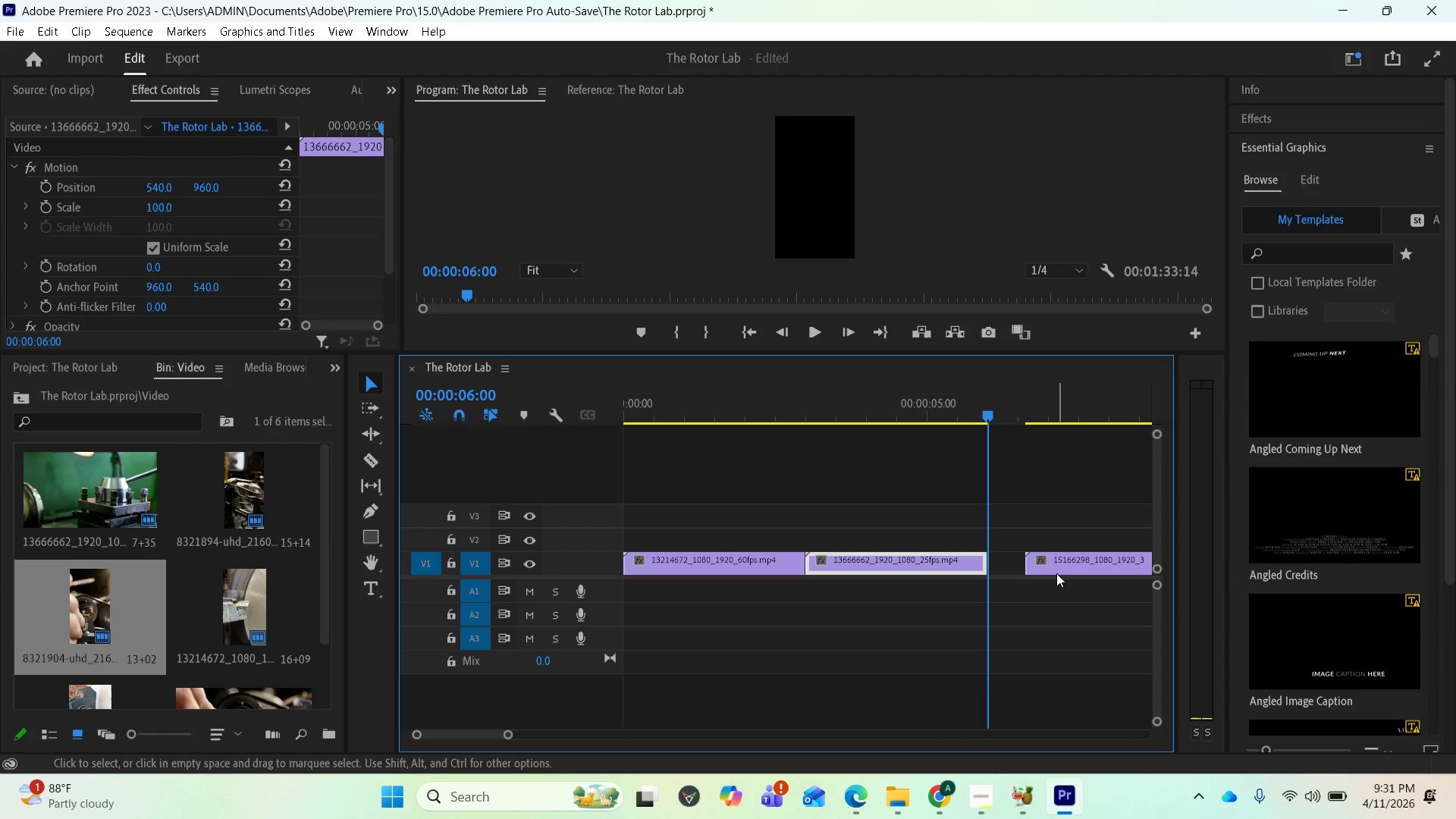 
left_click_drag(start_coordinate=[1057, 559], to_coordinate=[1008, 563])
 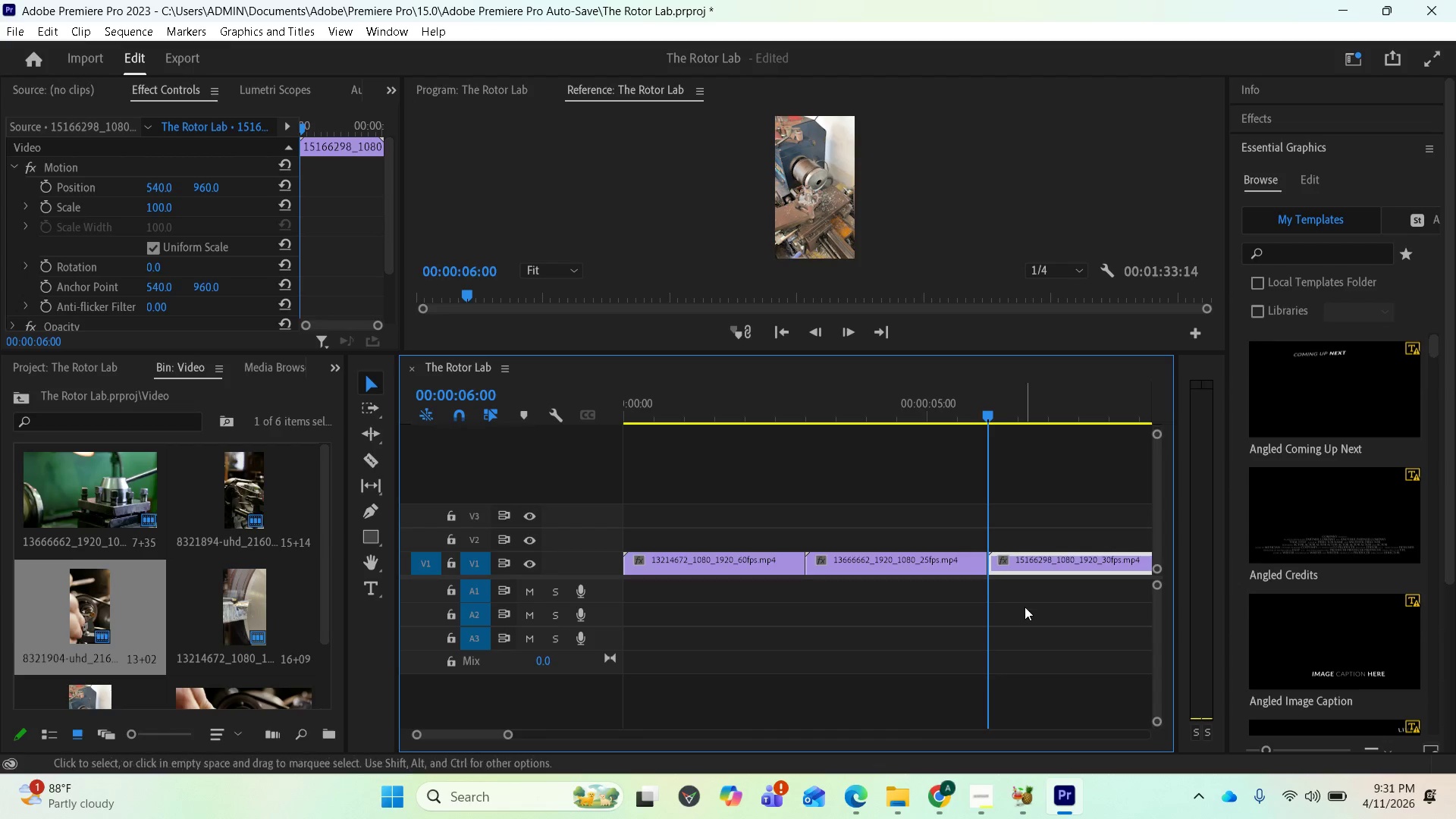 
scroll: coordinate [902, 567], scroll_direction: down, amount: 13.0
 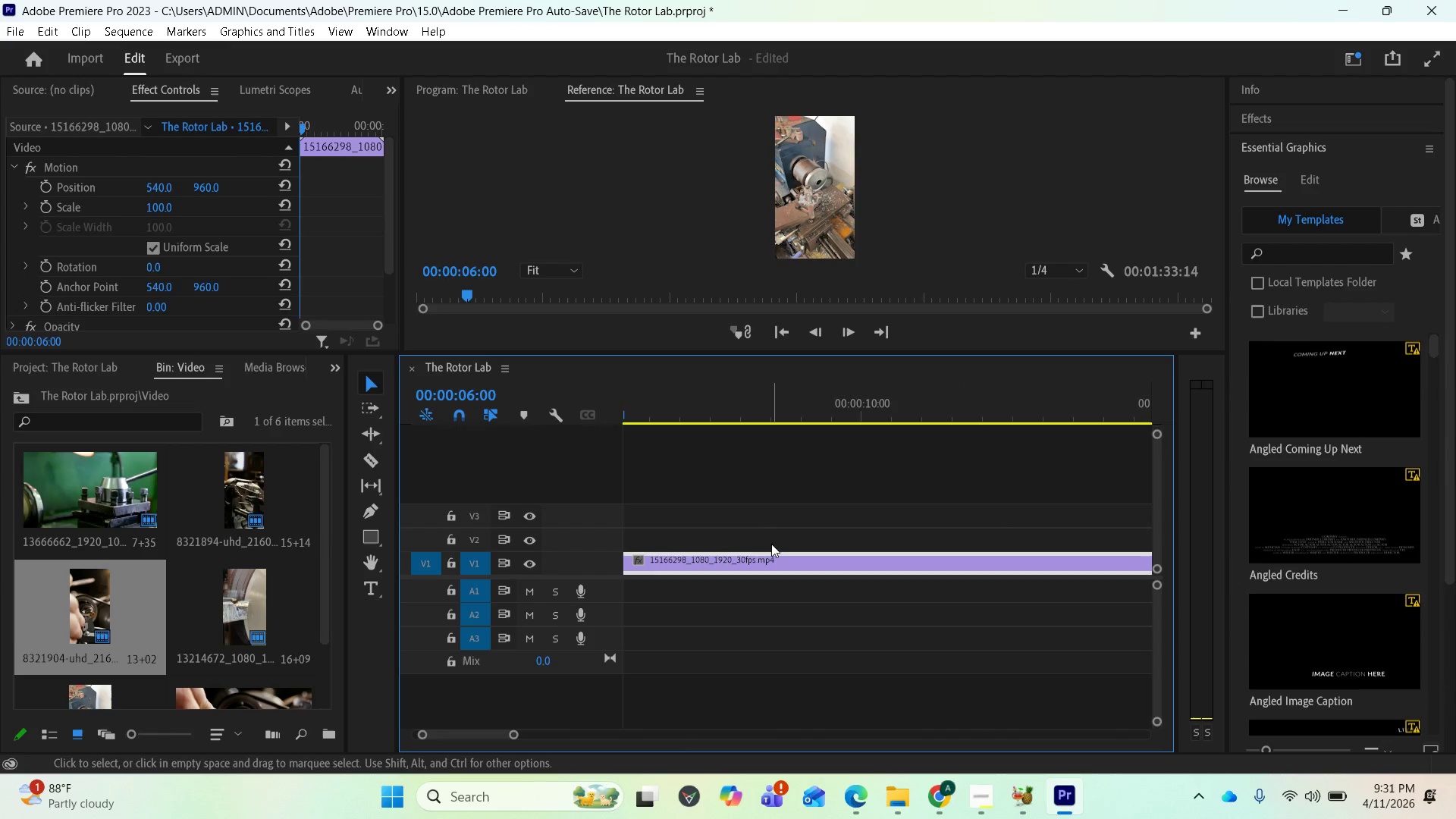 
scroll: coordinate [746, 500], scroll_direction: up, amount: 3.0
 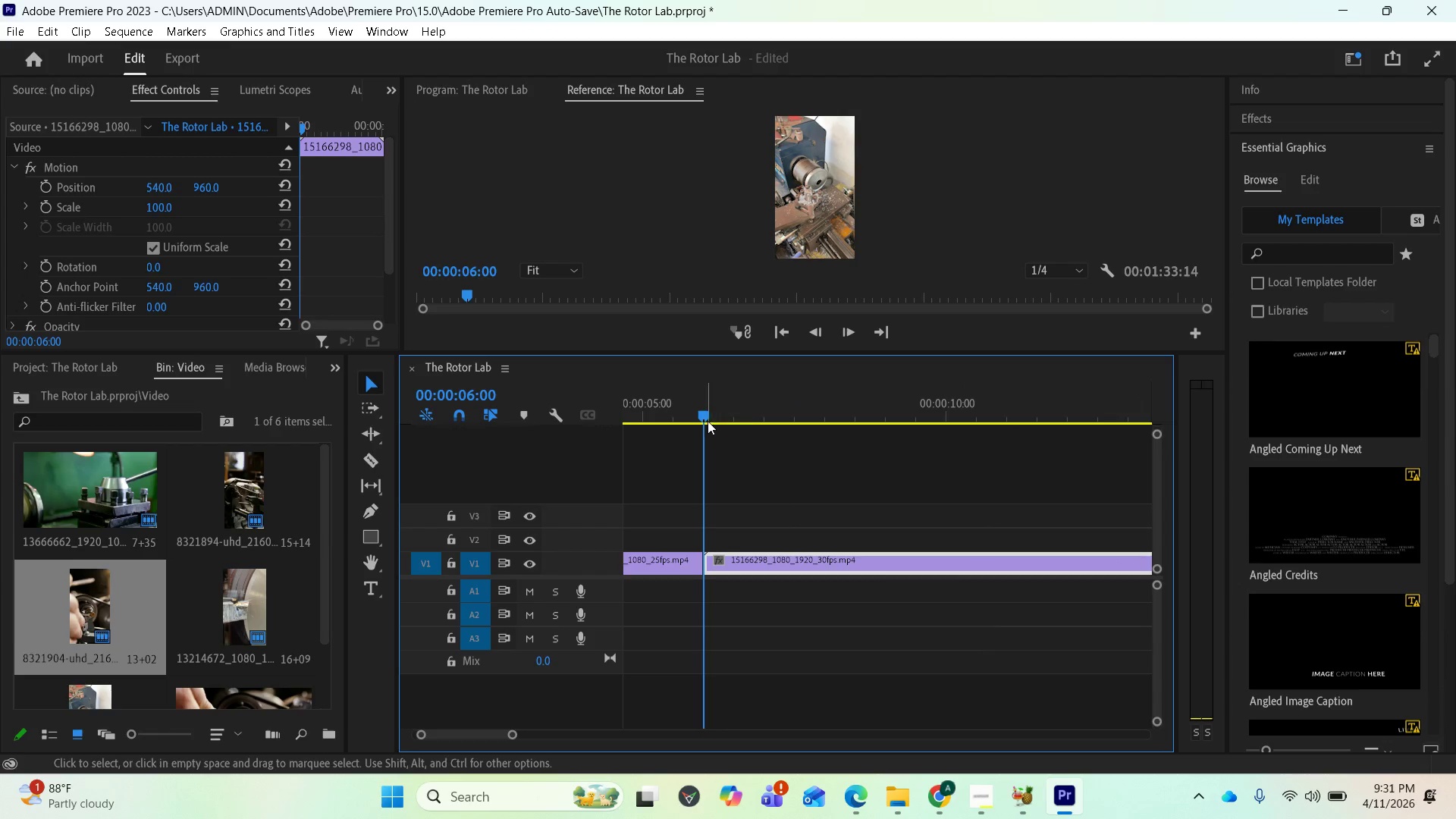 
left_click_drag(start_coordinate=[705, 413], to_coordinate=[887, 441])
 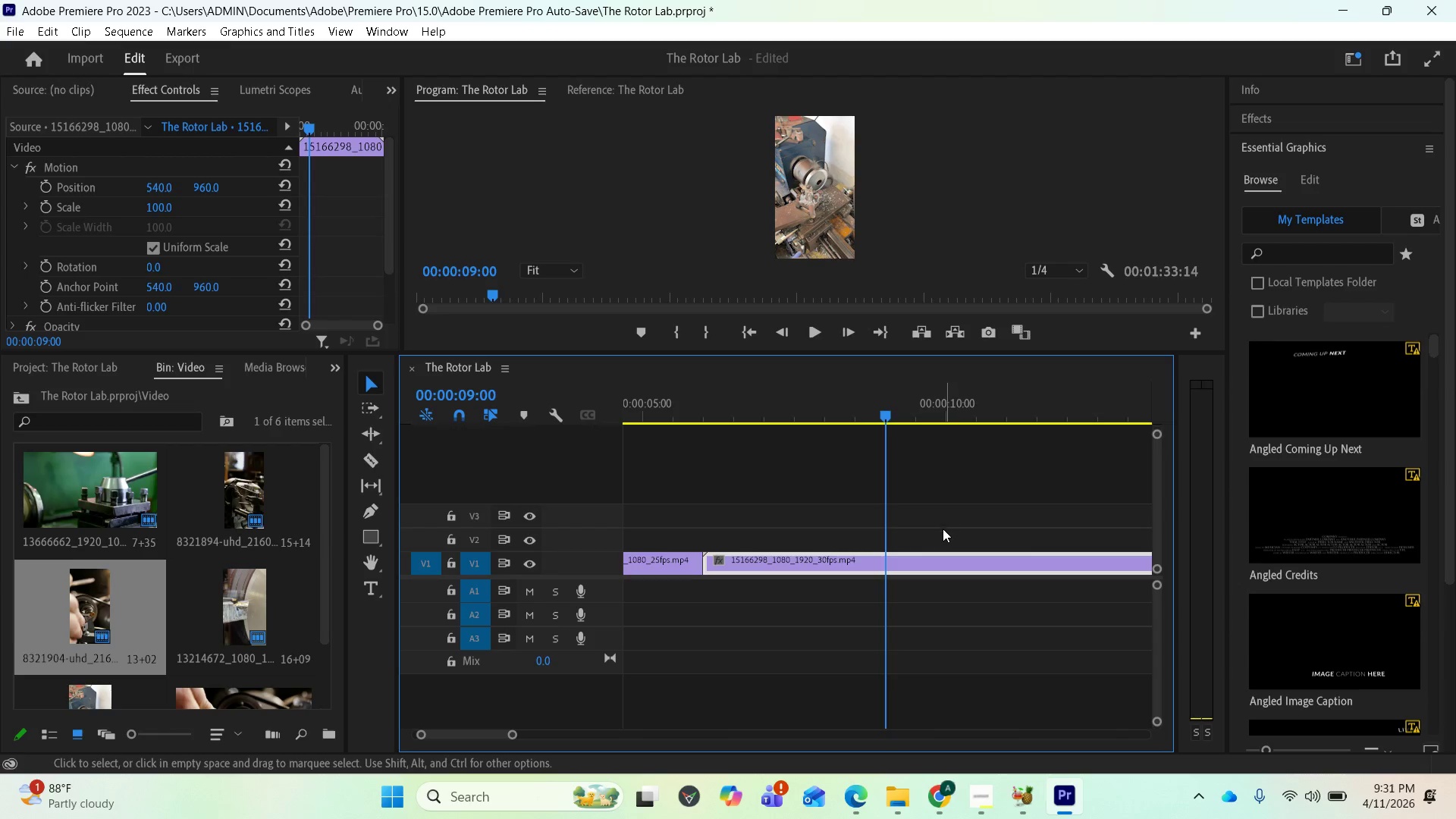 
scroll: coordinate [938, 533], scroll_direction: down, amount: 2.0
 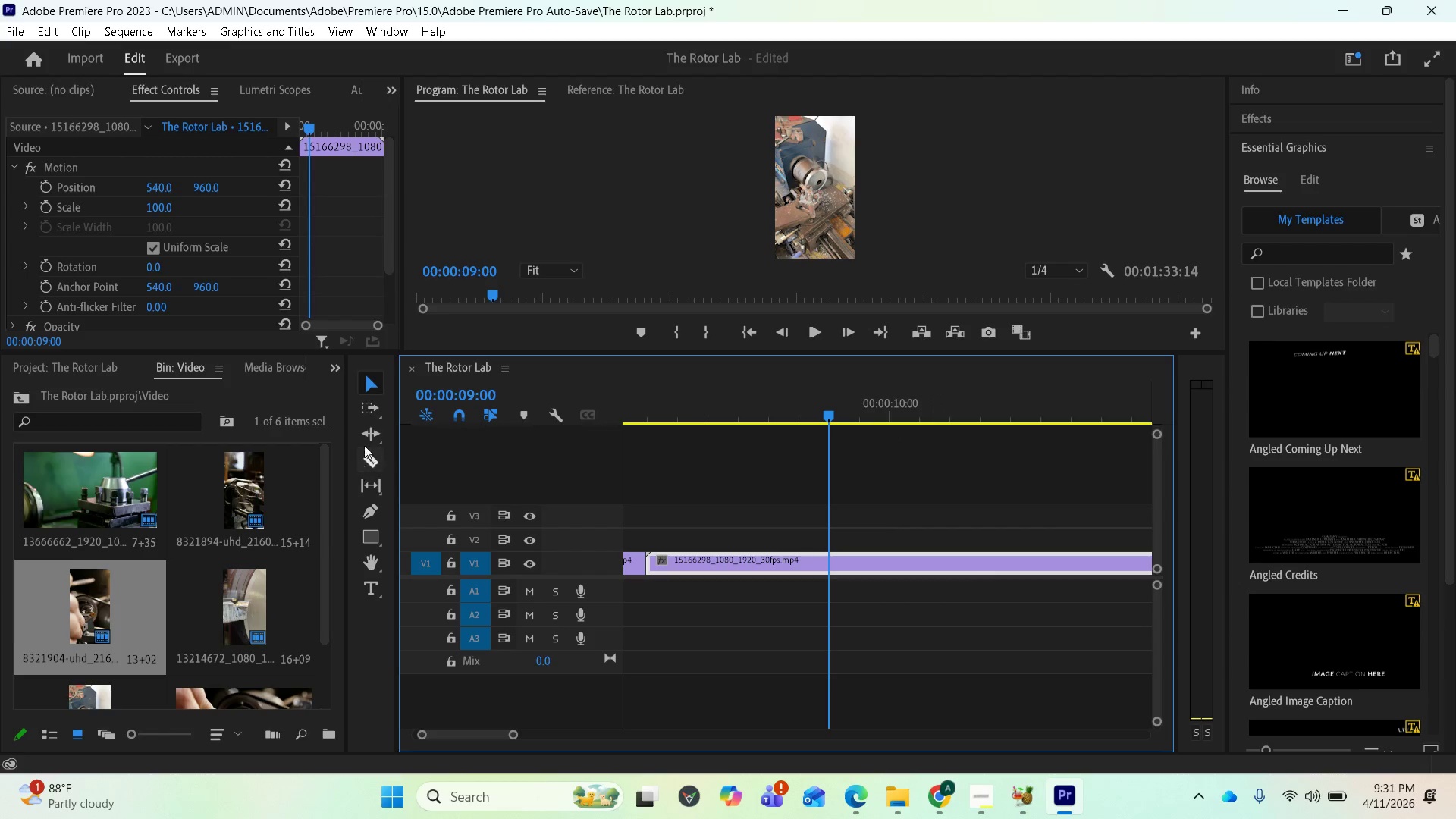 
left_click_drag(start_coordinate=[373, 457], to_coordinate=[388, 454])
 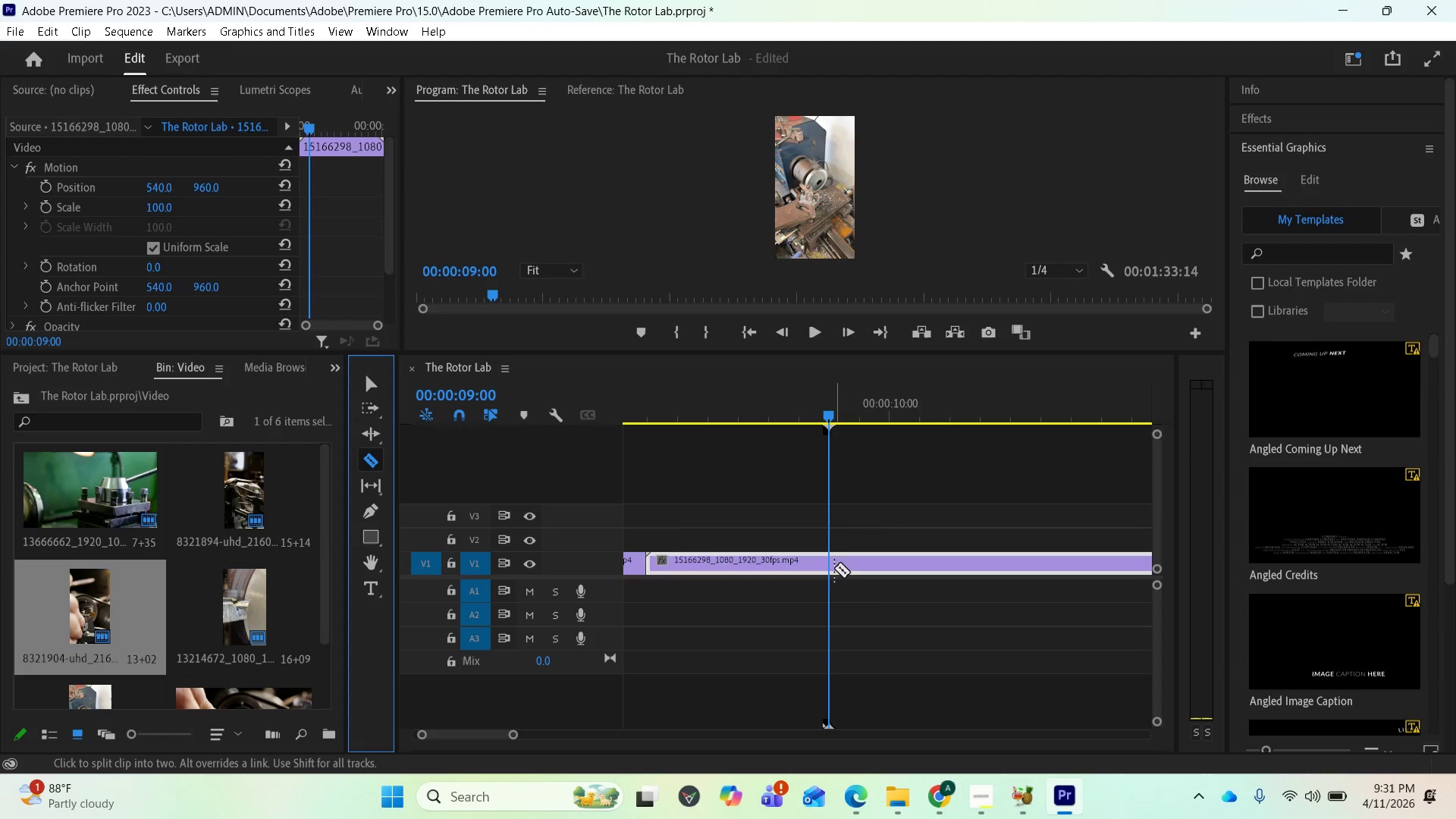 
left_click([829, 563])
 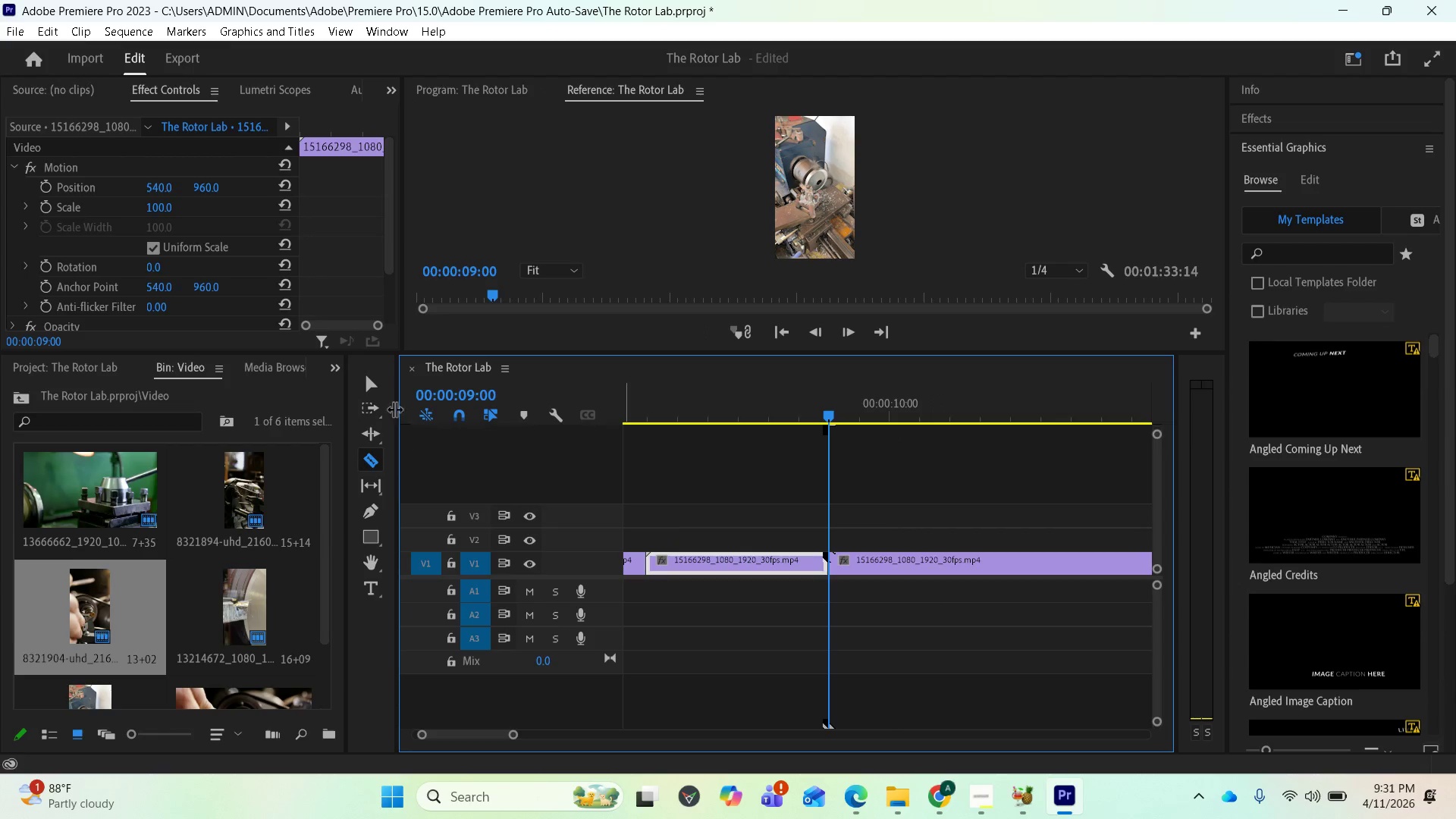 
left_click([373, 384])
 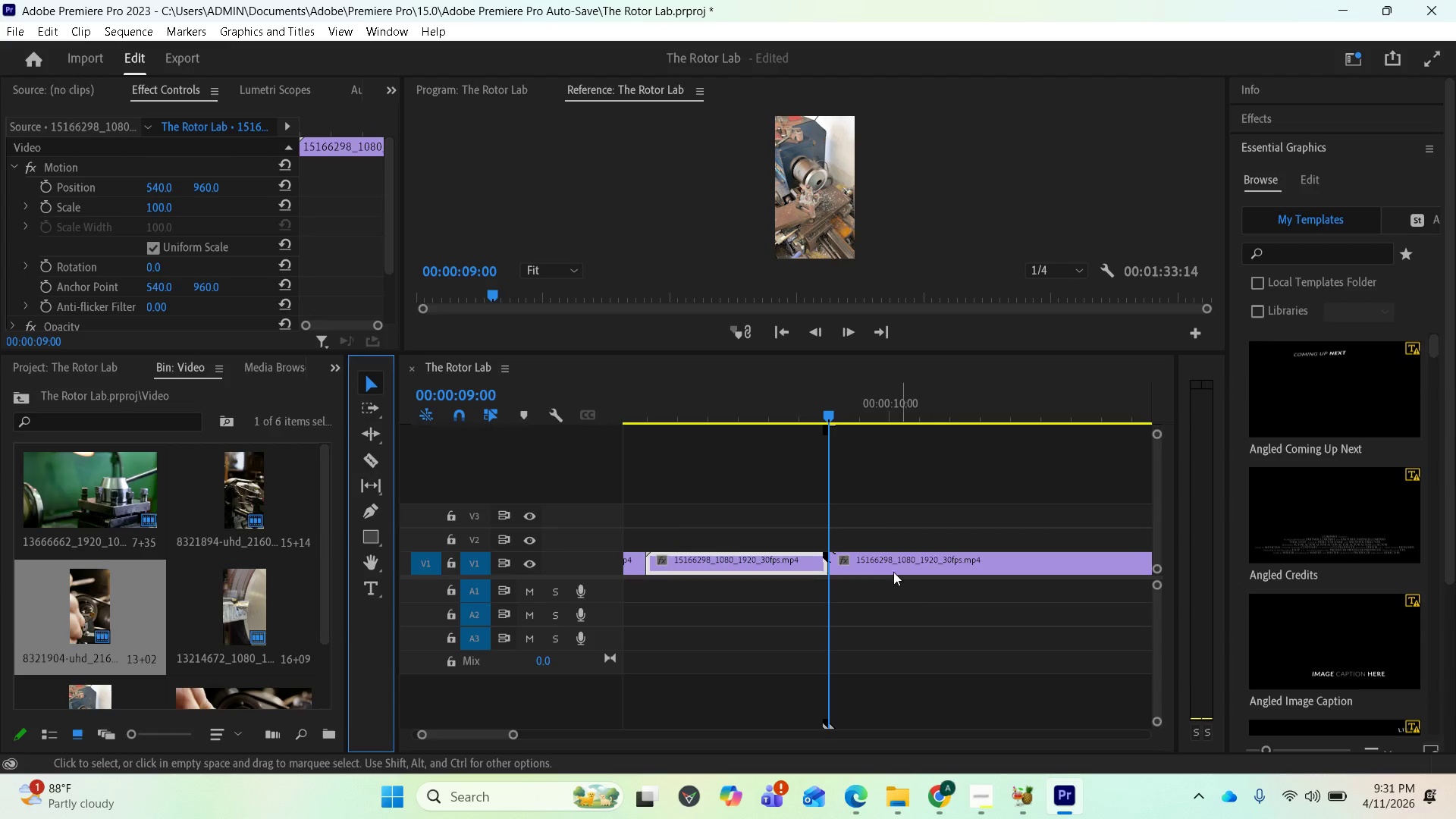 
left_click([883, 560])
 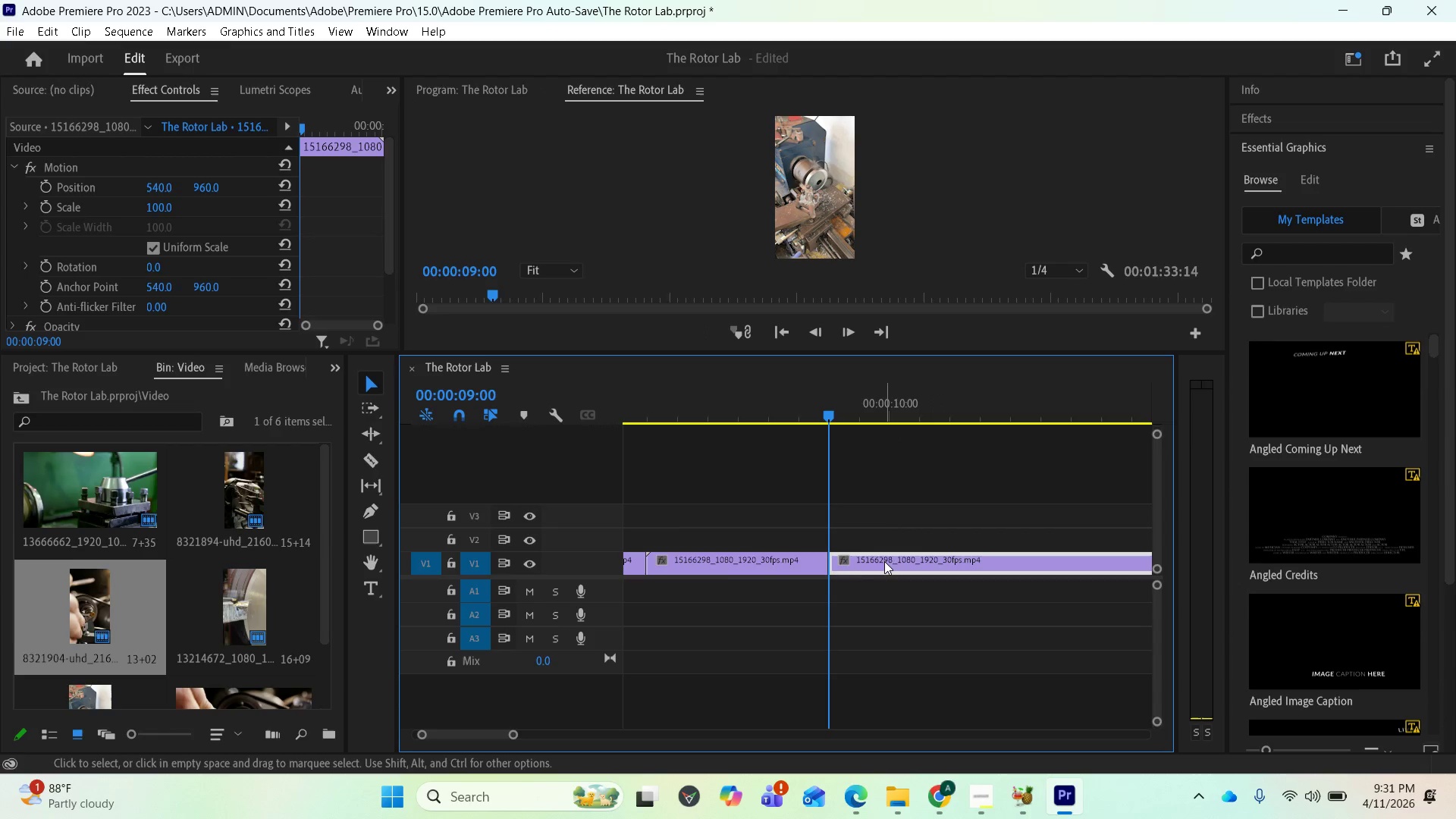 
scroll: coordinate [893, 576], scroll_direction: down, amount: 2.0
 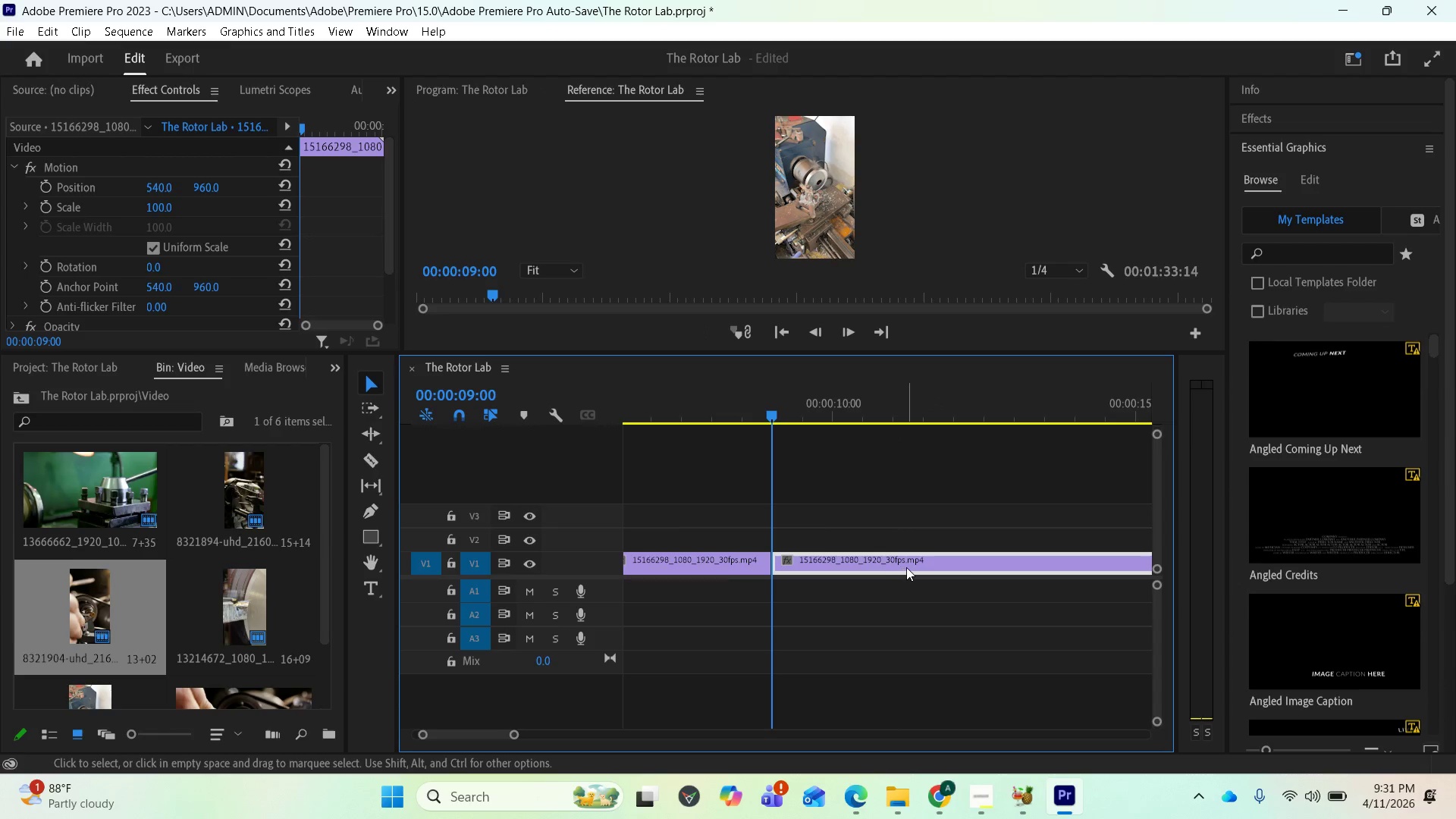 
key(Delete)
 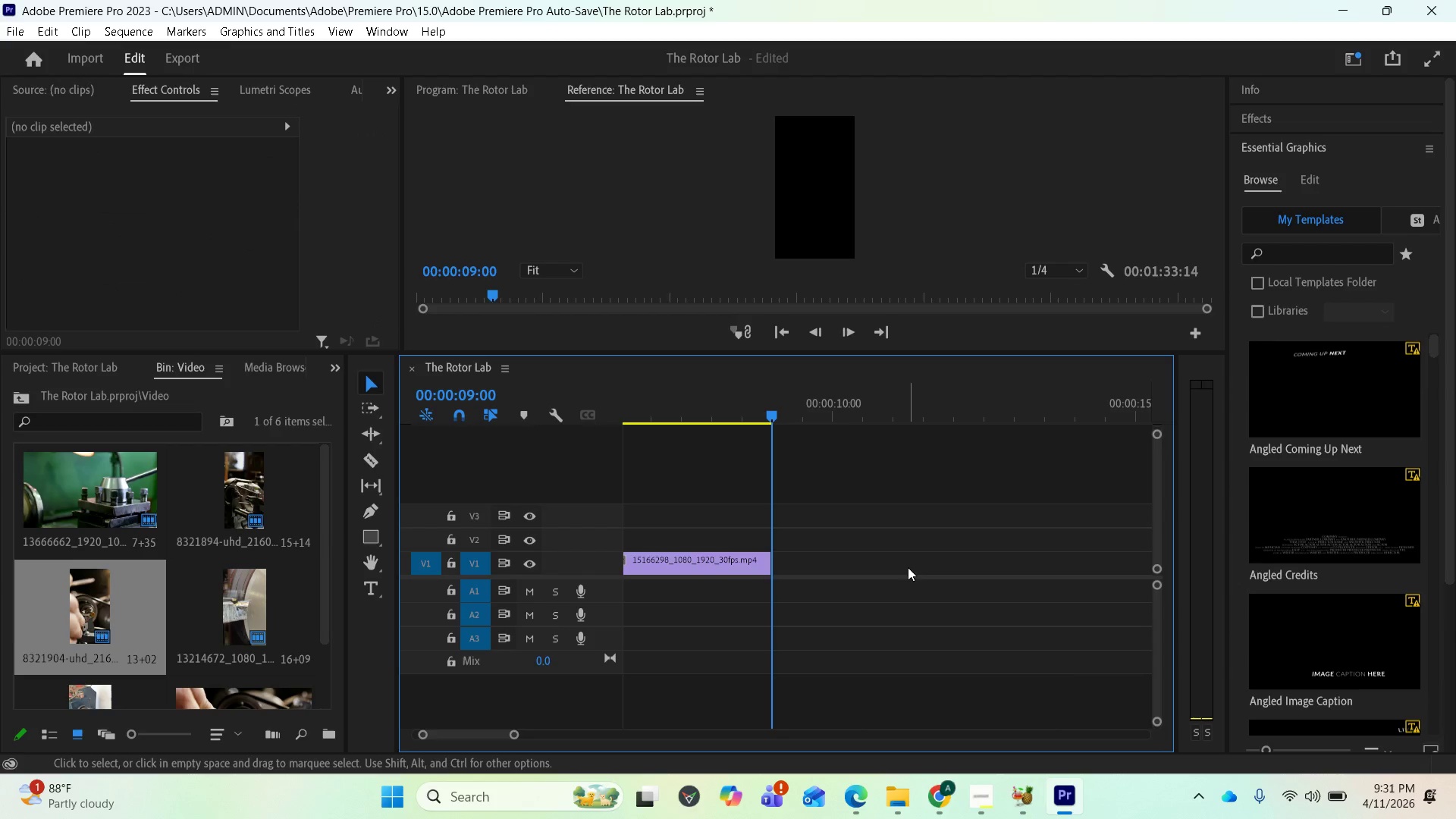 
scroll: coordinate [924, 581], scroll_direction: down, amount: 7.0
 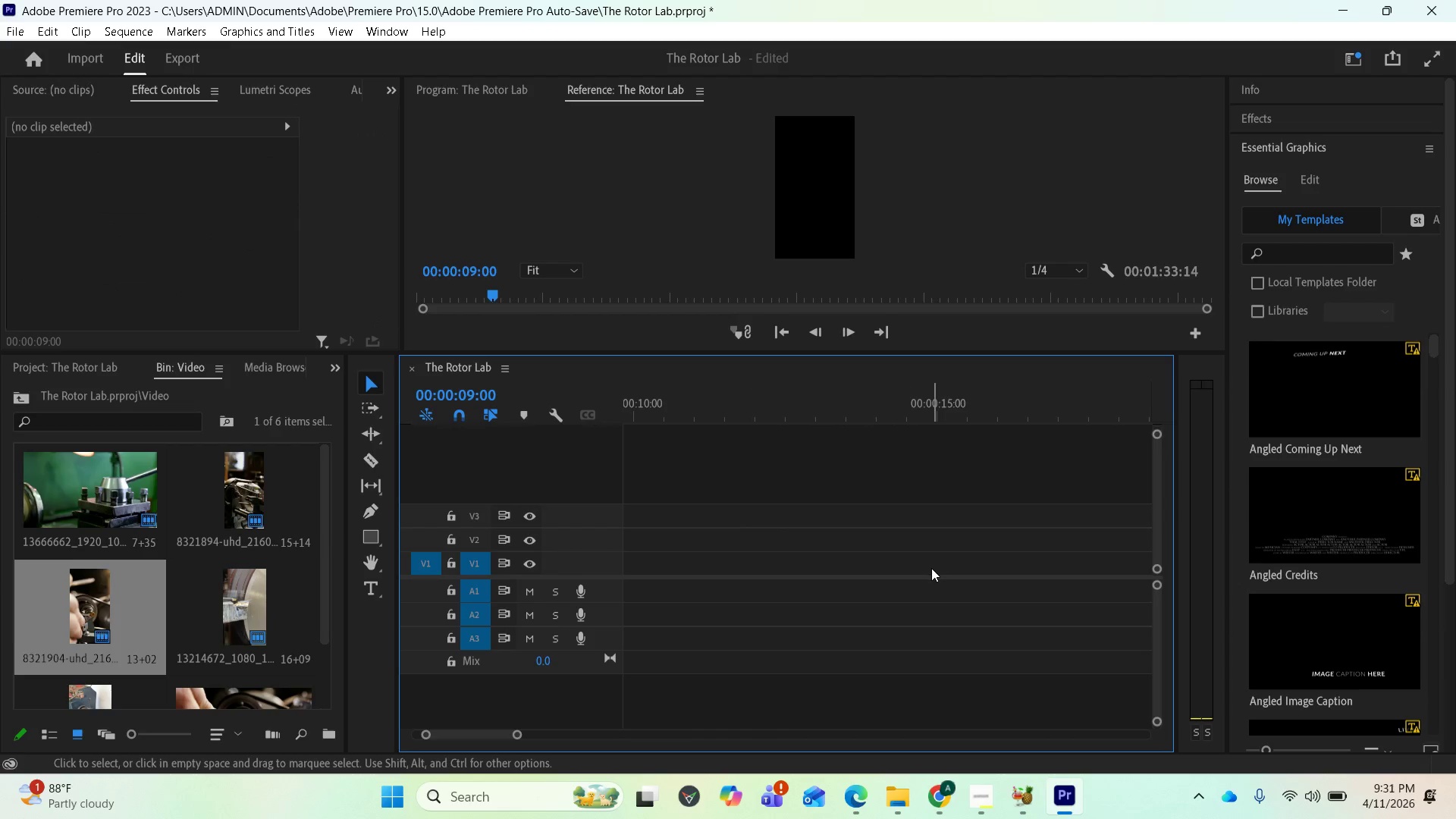 
key(Minus)
 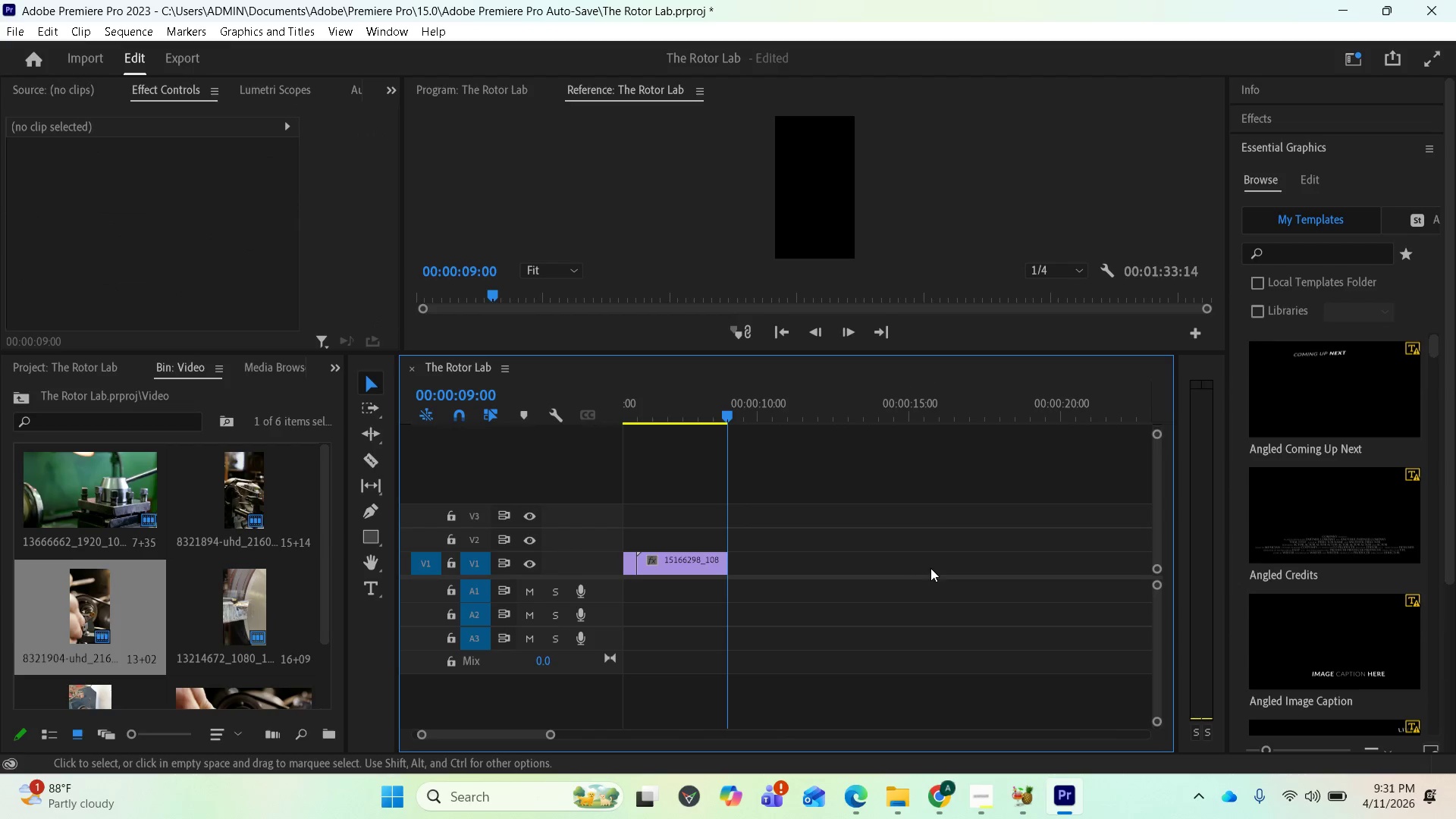 
key(Minus)
 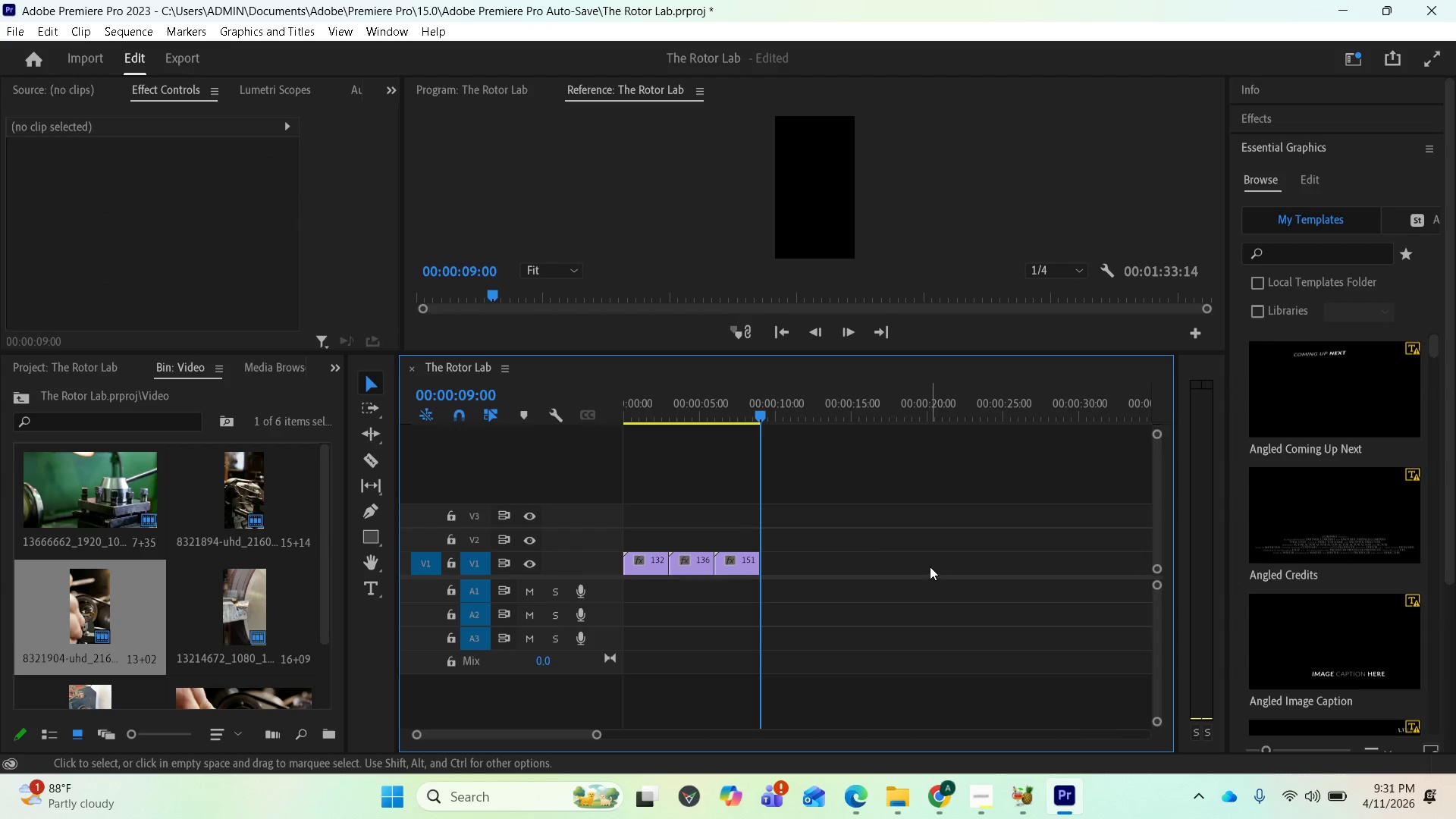 
key(Minus)
 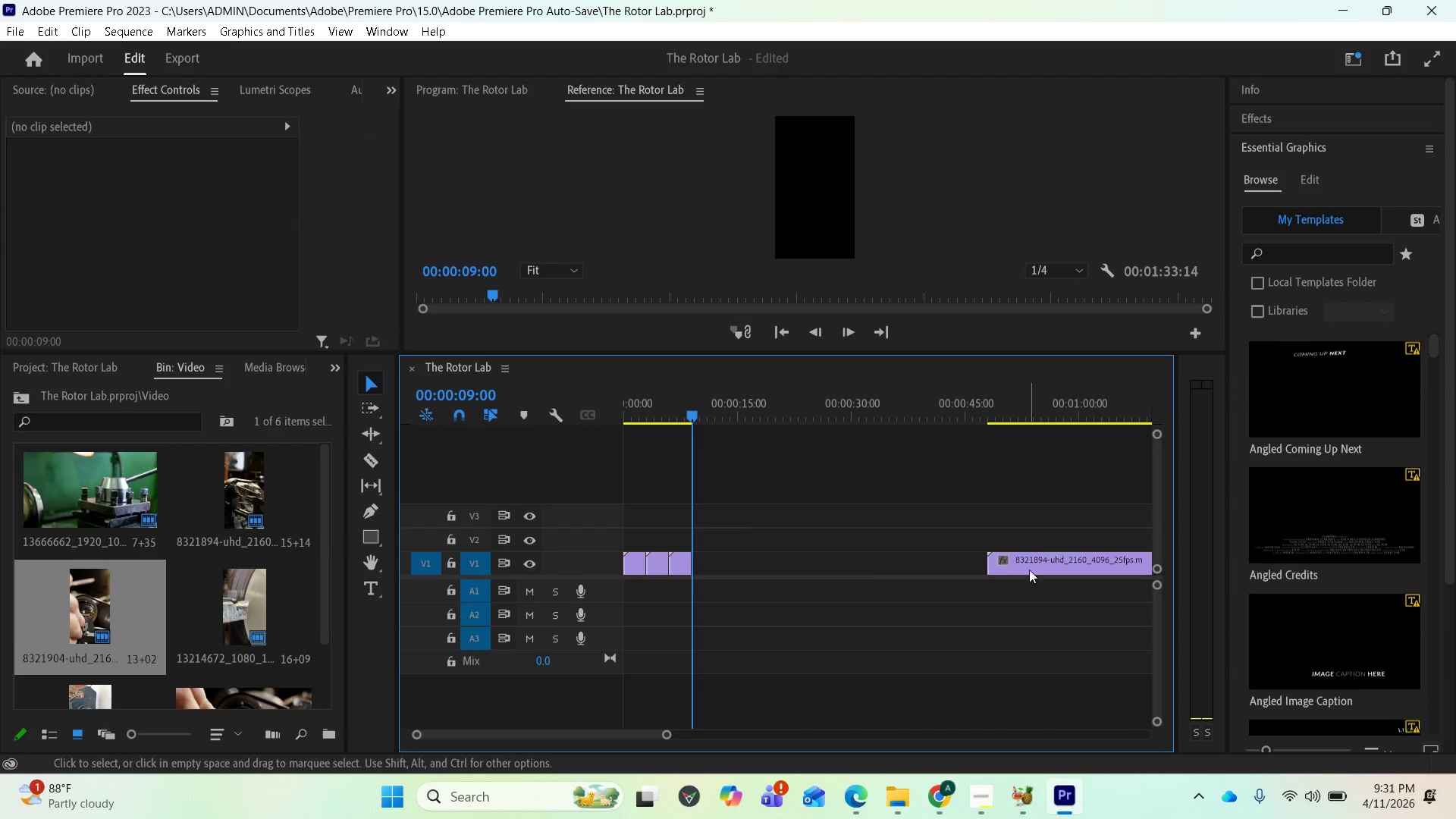 
left_click_drag(start_coordinate=[1031, 566], to_coordinate=[741, 578])
 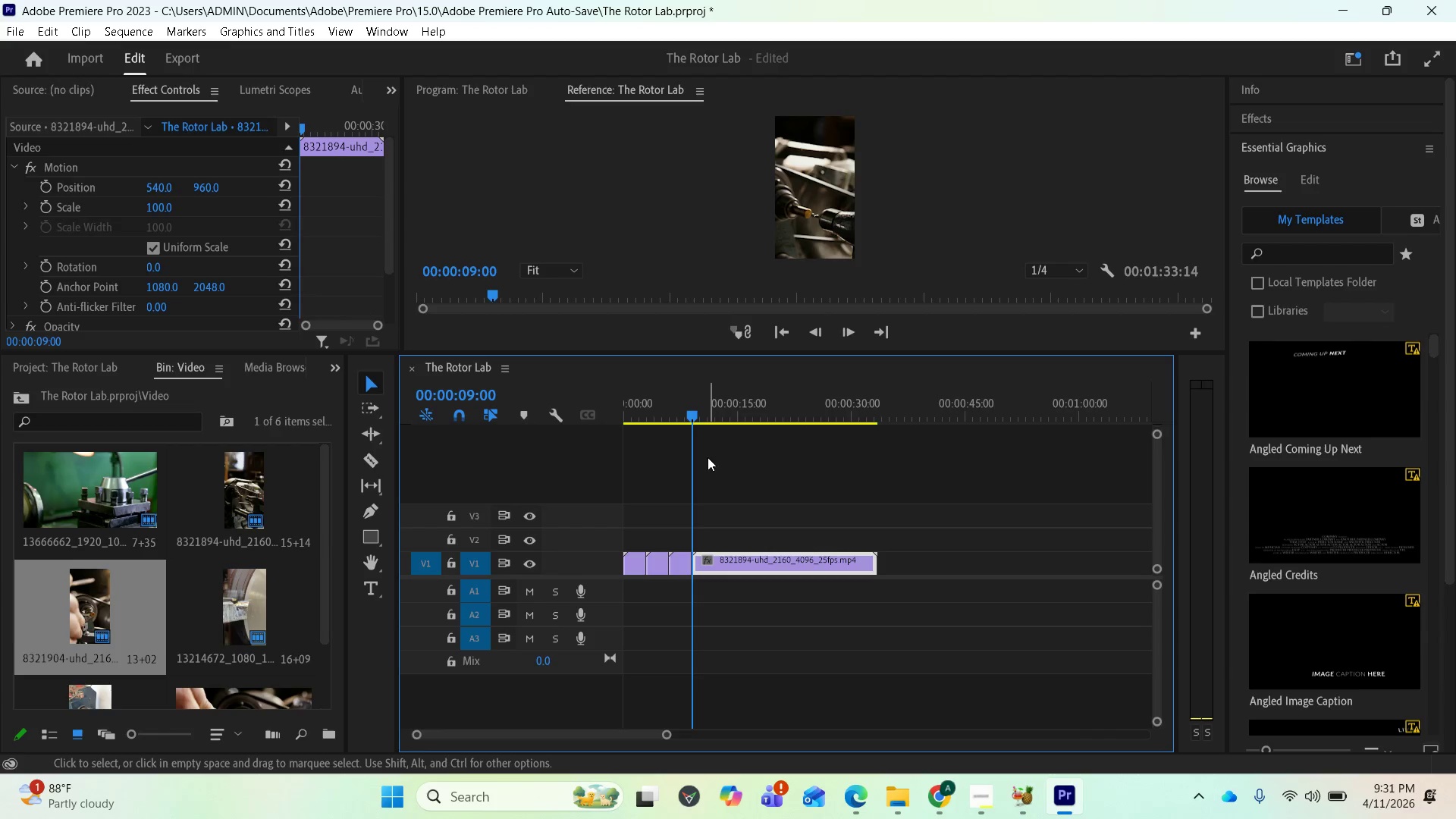 
left_click_drag(start_coordinate=[694, 416], to_coordinate=[717, 422])
 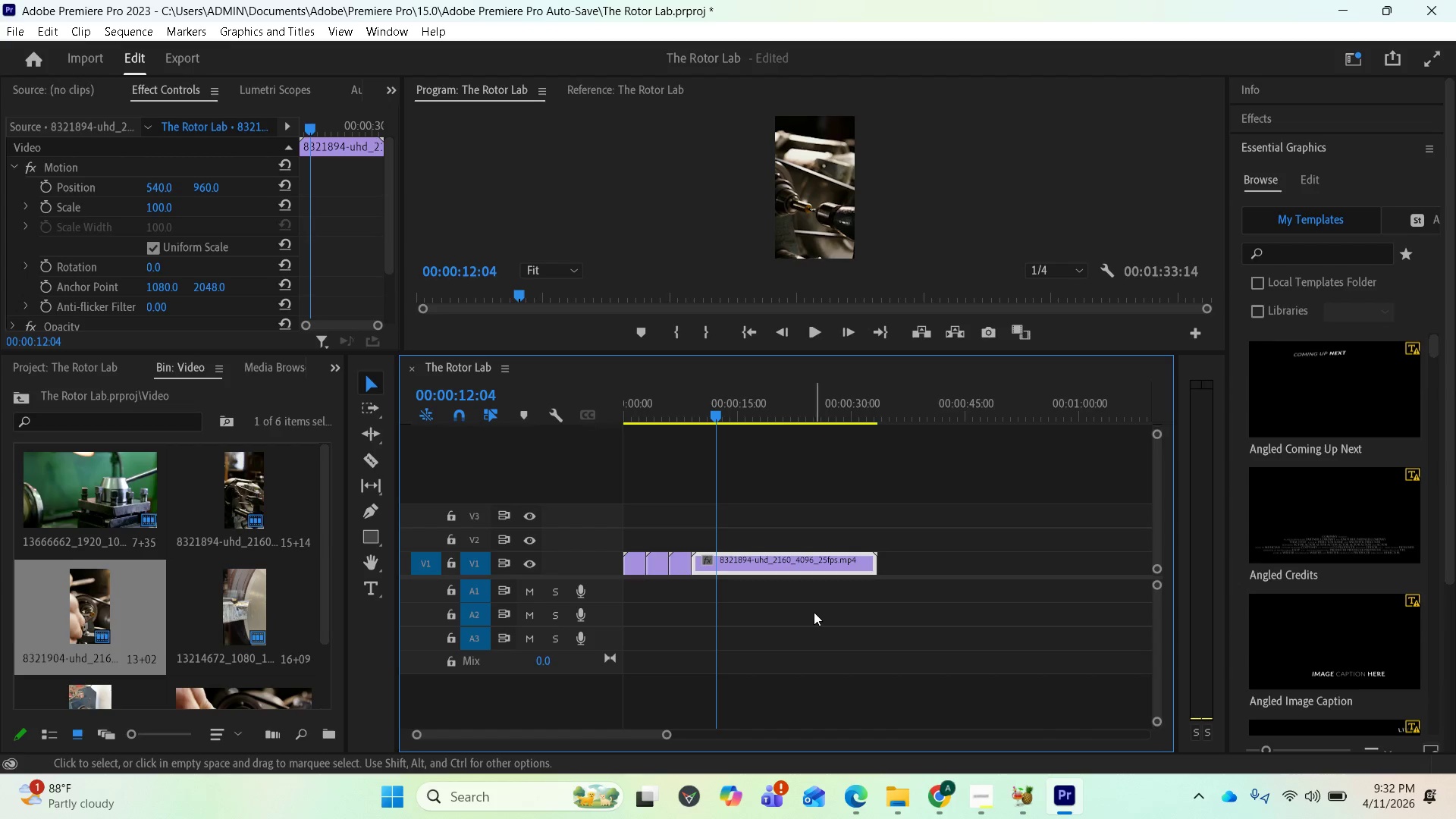 
key(Equal)
 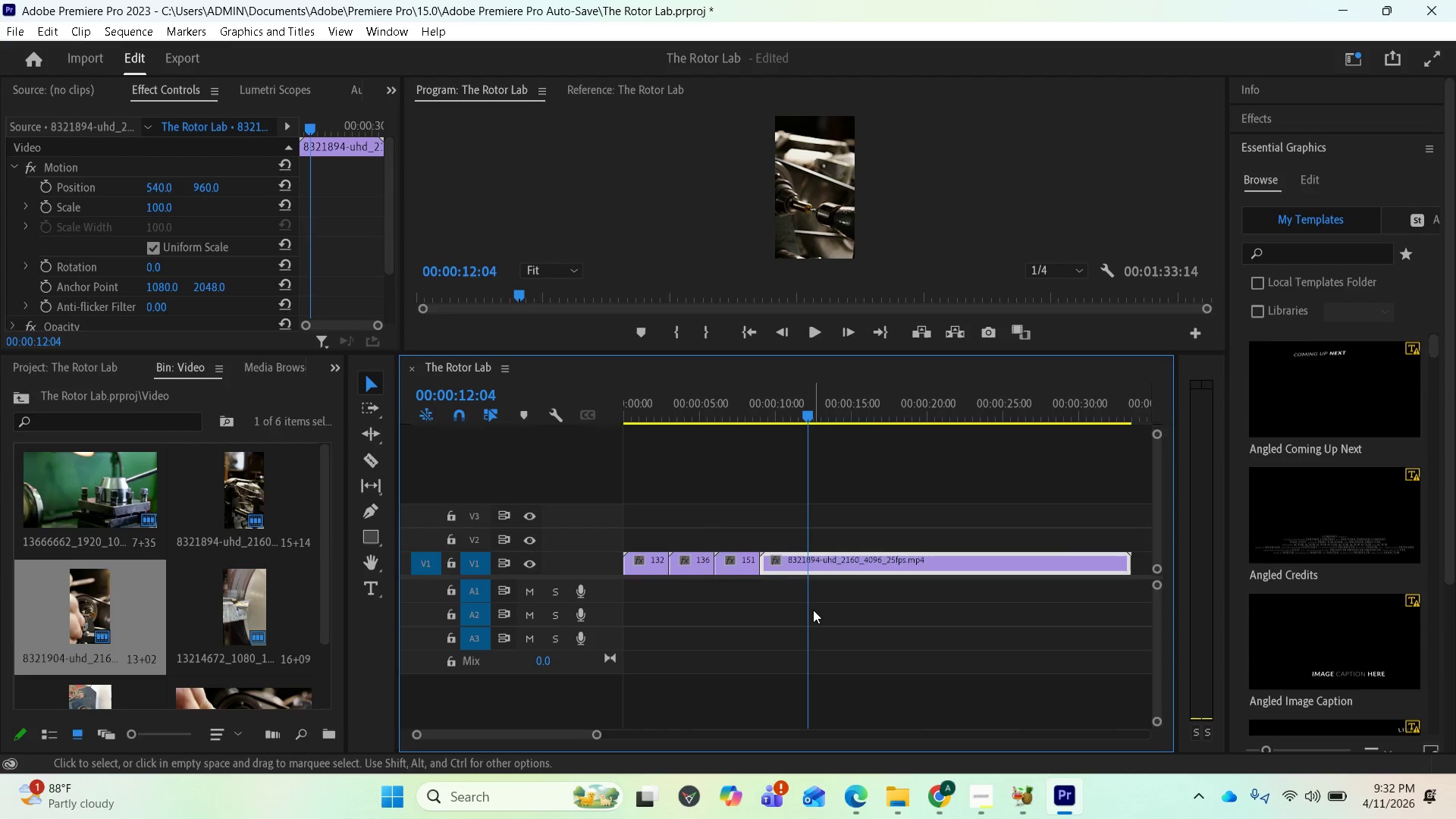 
key(Equal)
 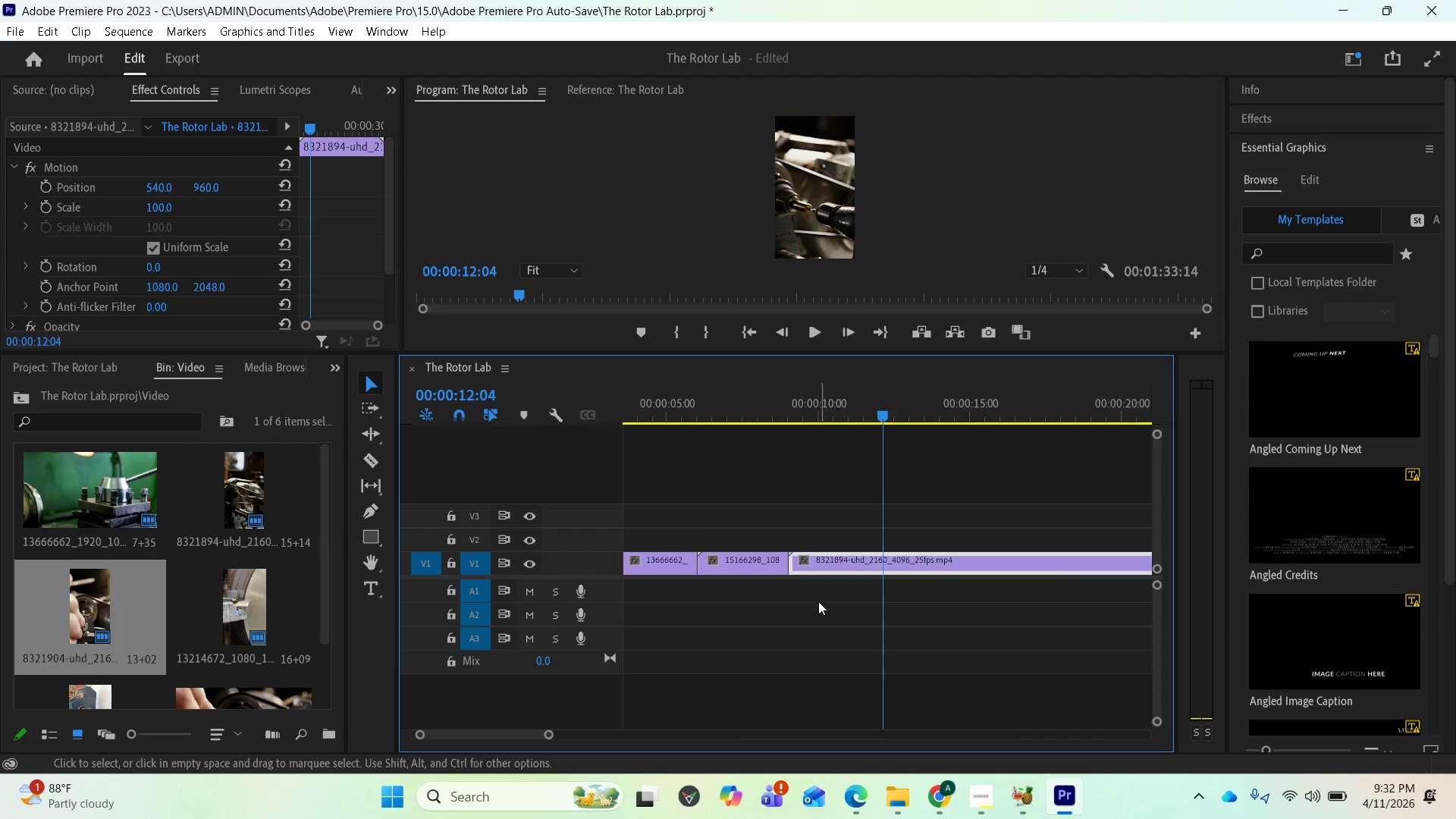 
key(Equal)
 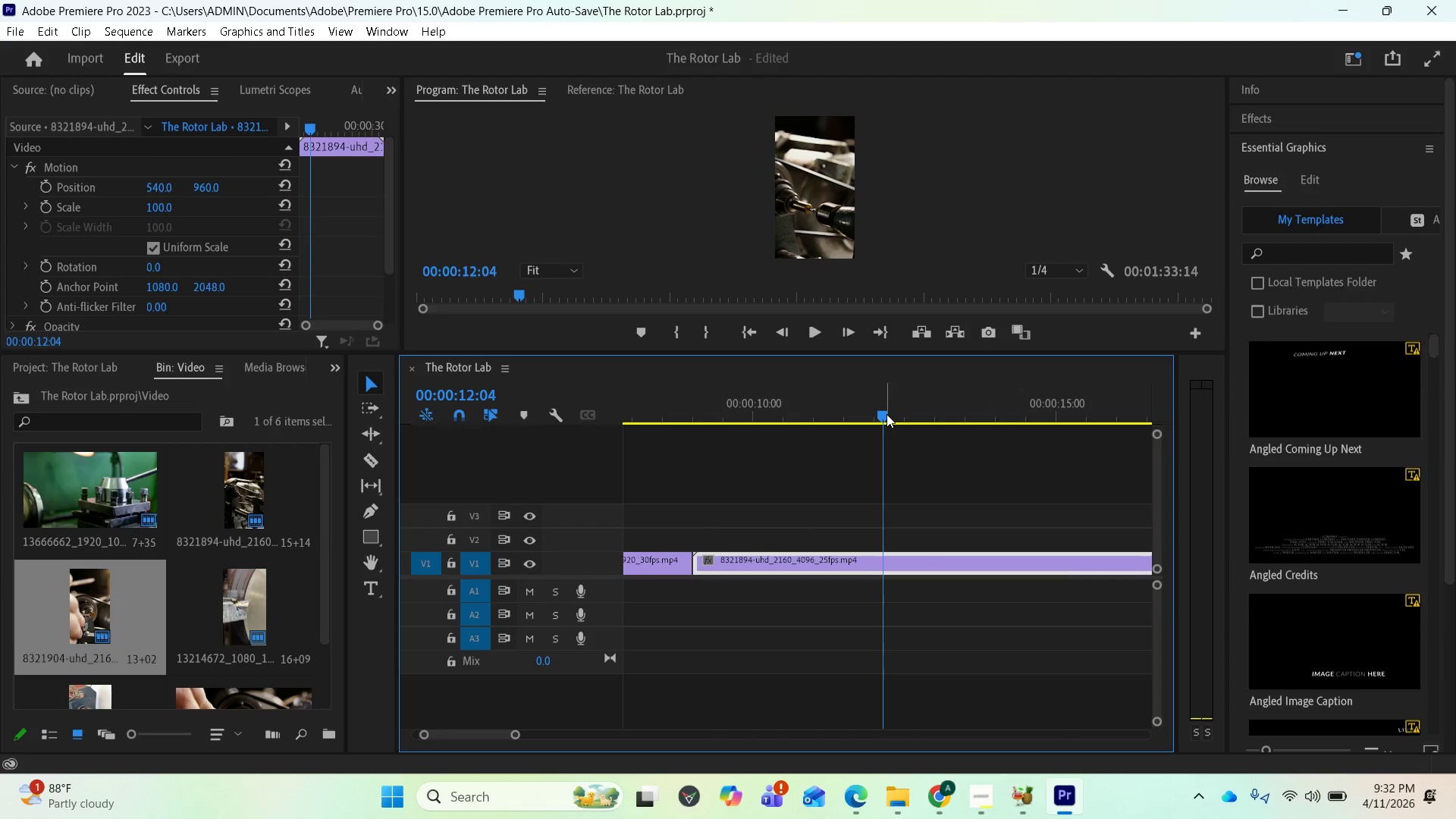 
left_click_drag(start_coordinate=[880, 409], to_coordinate=[877, 405])
 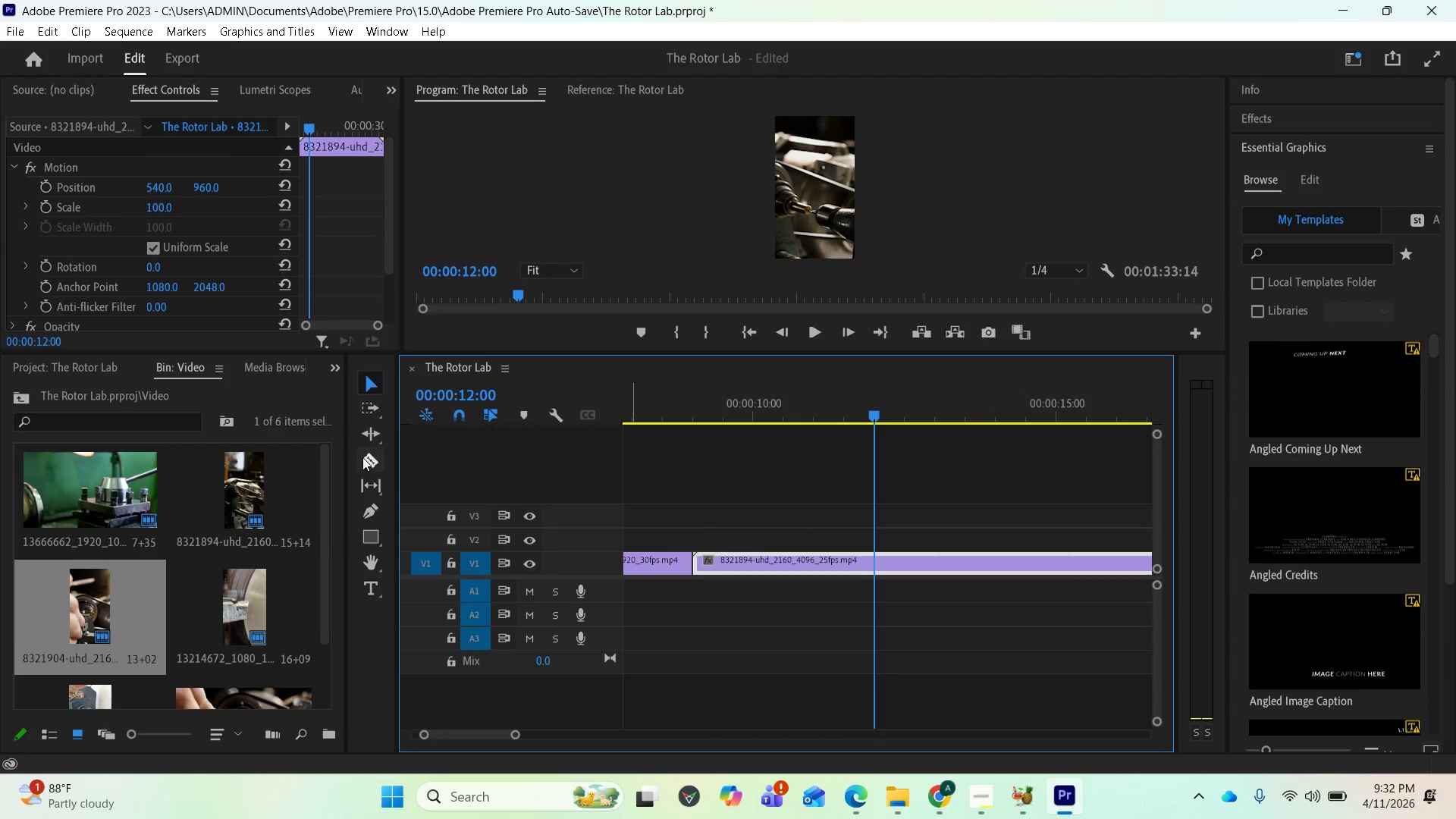 
left_click([362, 457])
 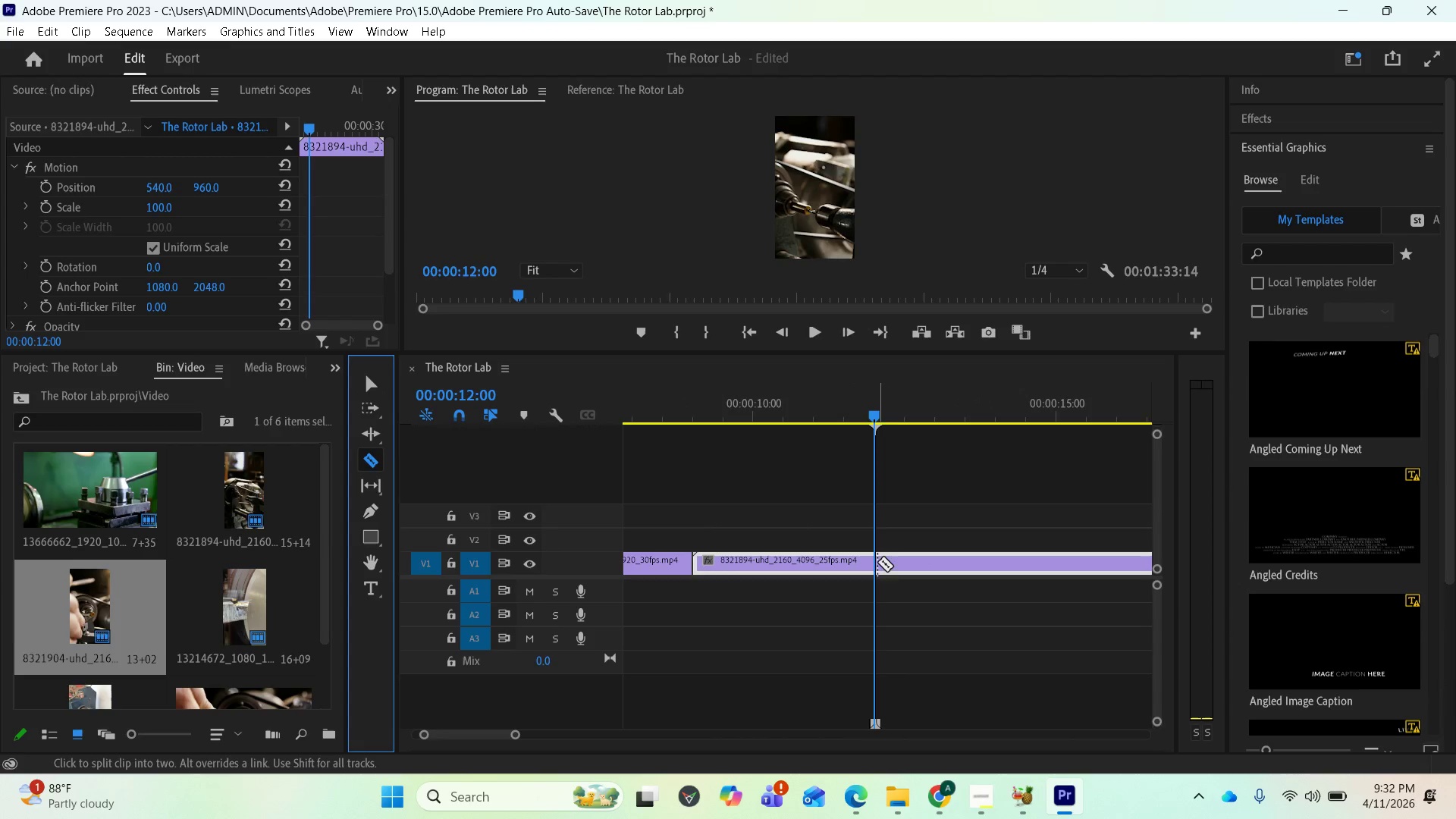 
left_click([876, 561])
 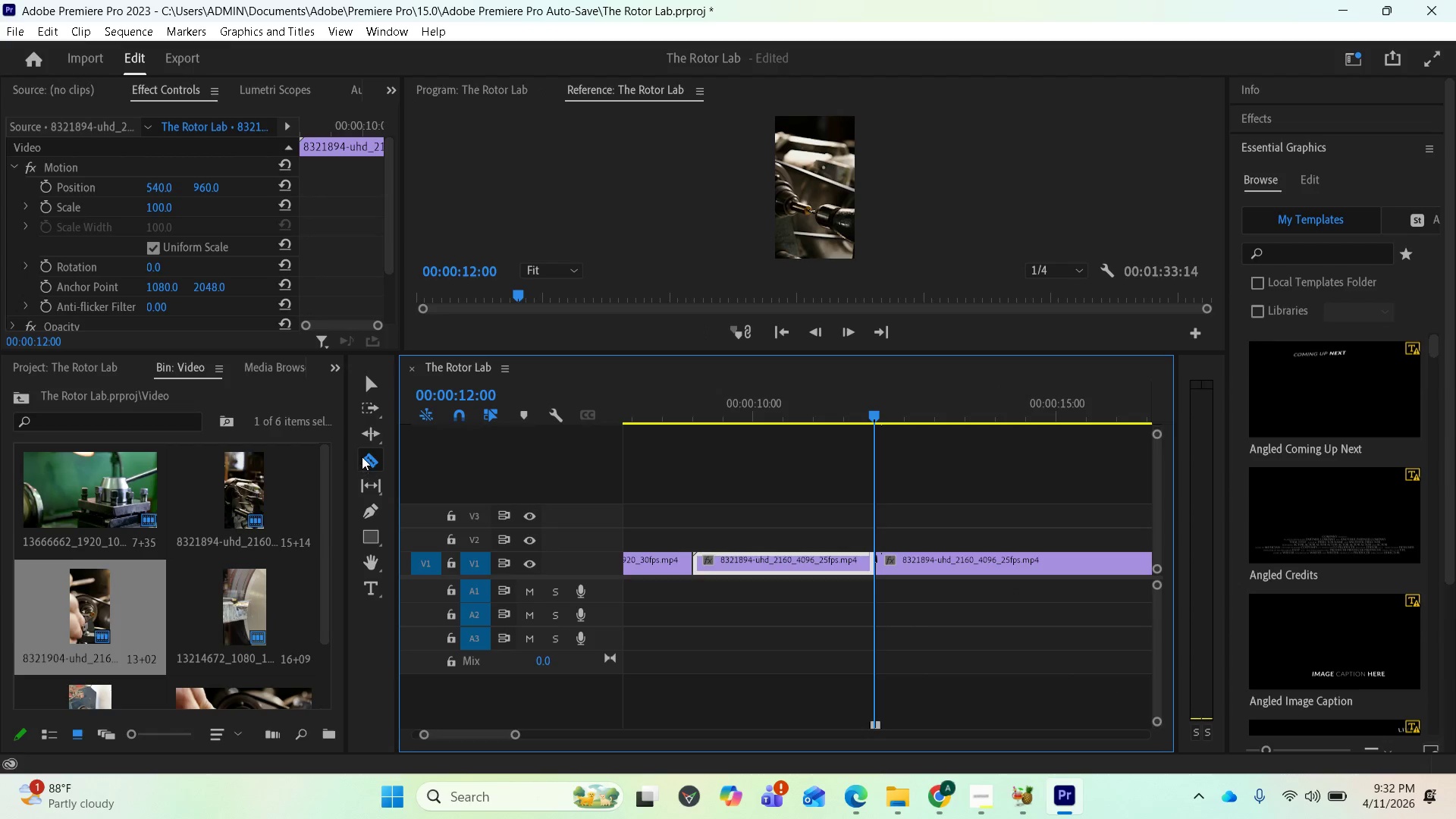 
left_click([366, 384])
 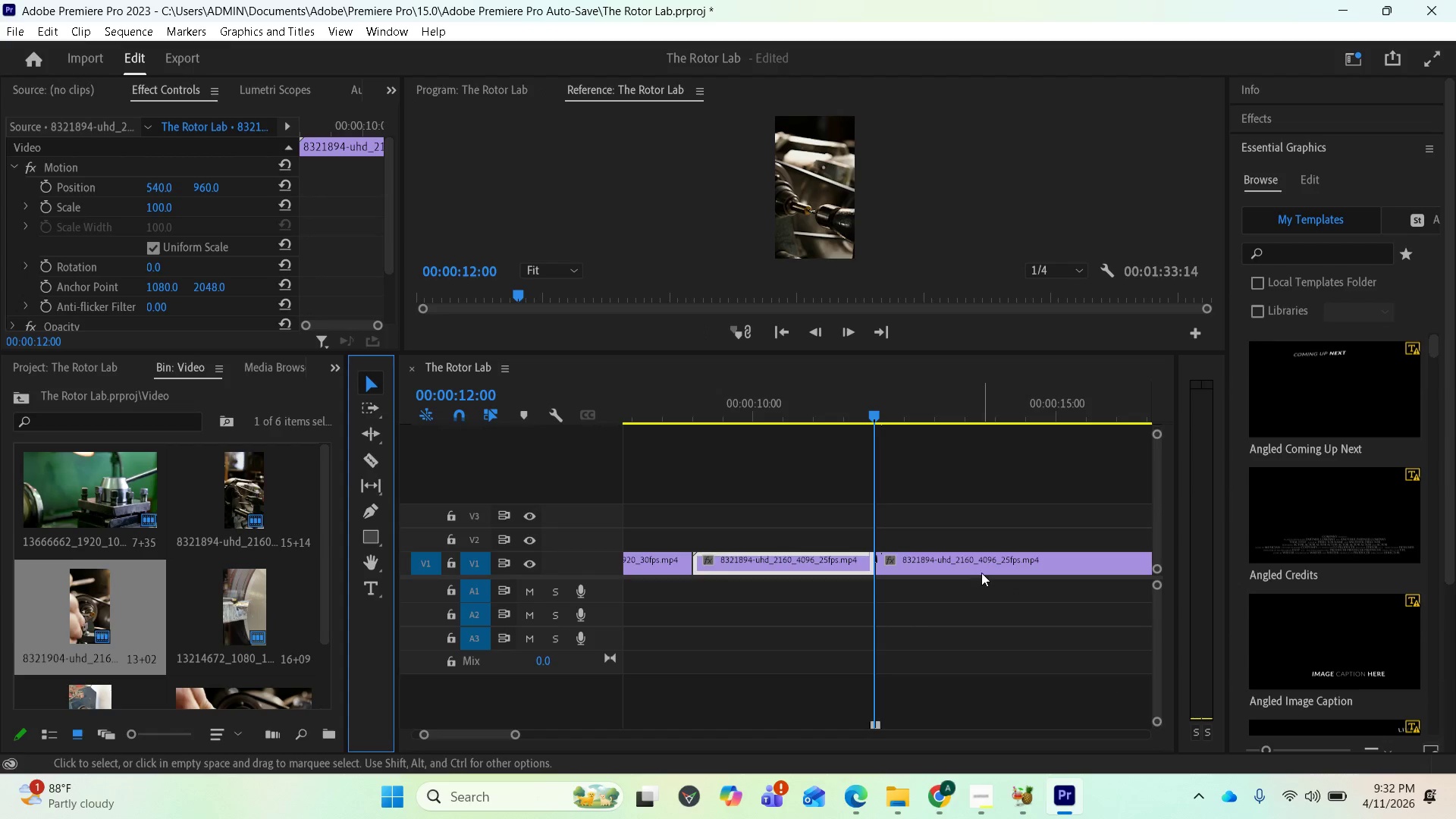 
left_click([981, 565])
 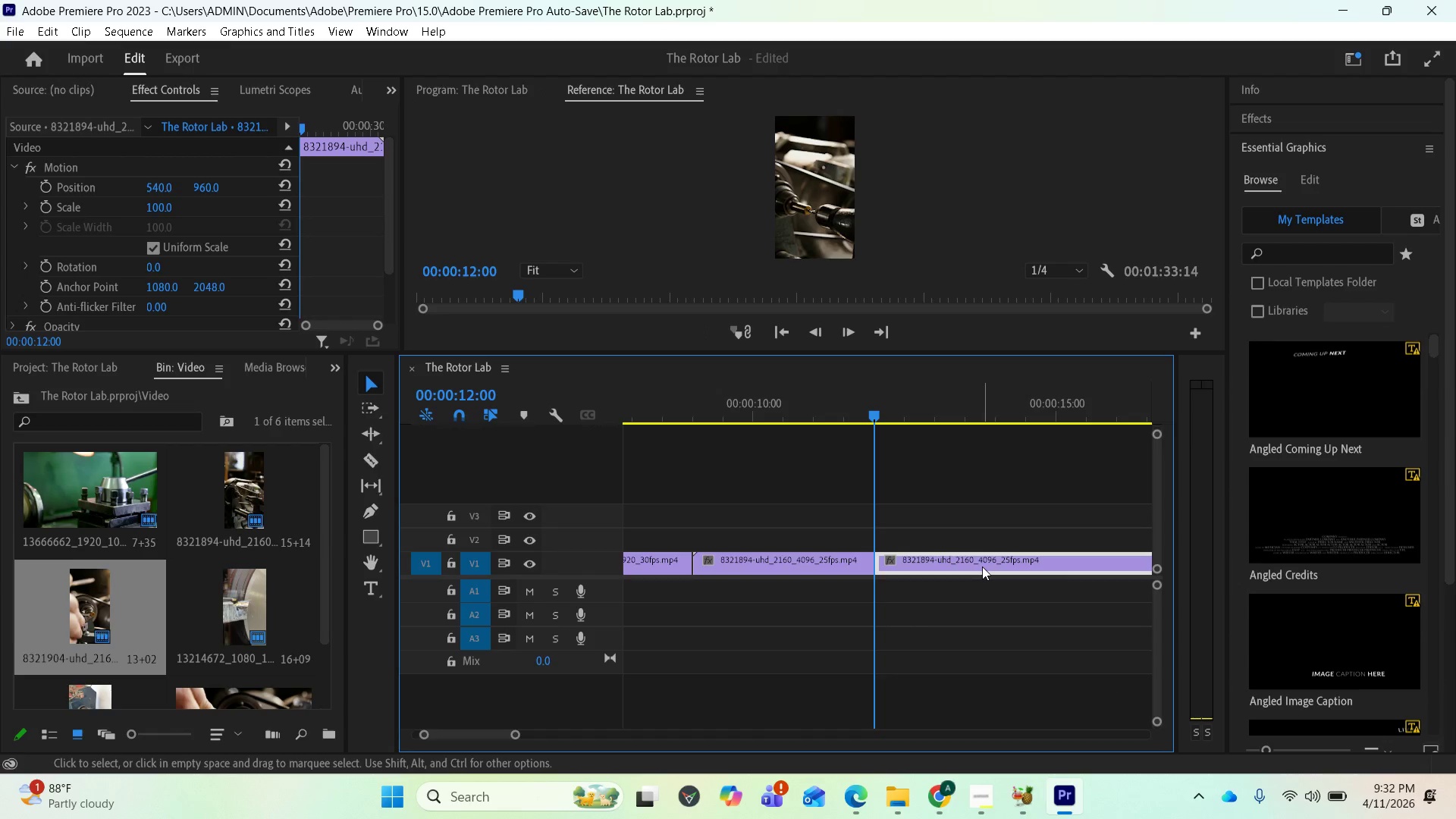 
key(Delete)
 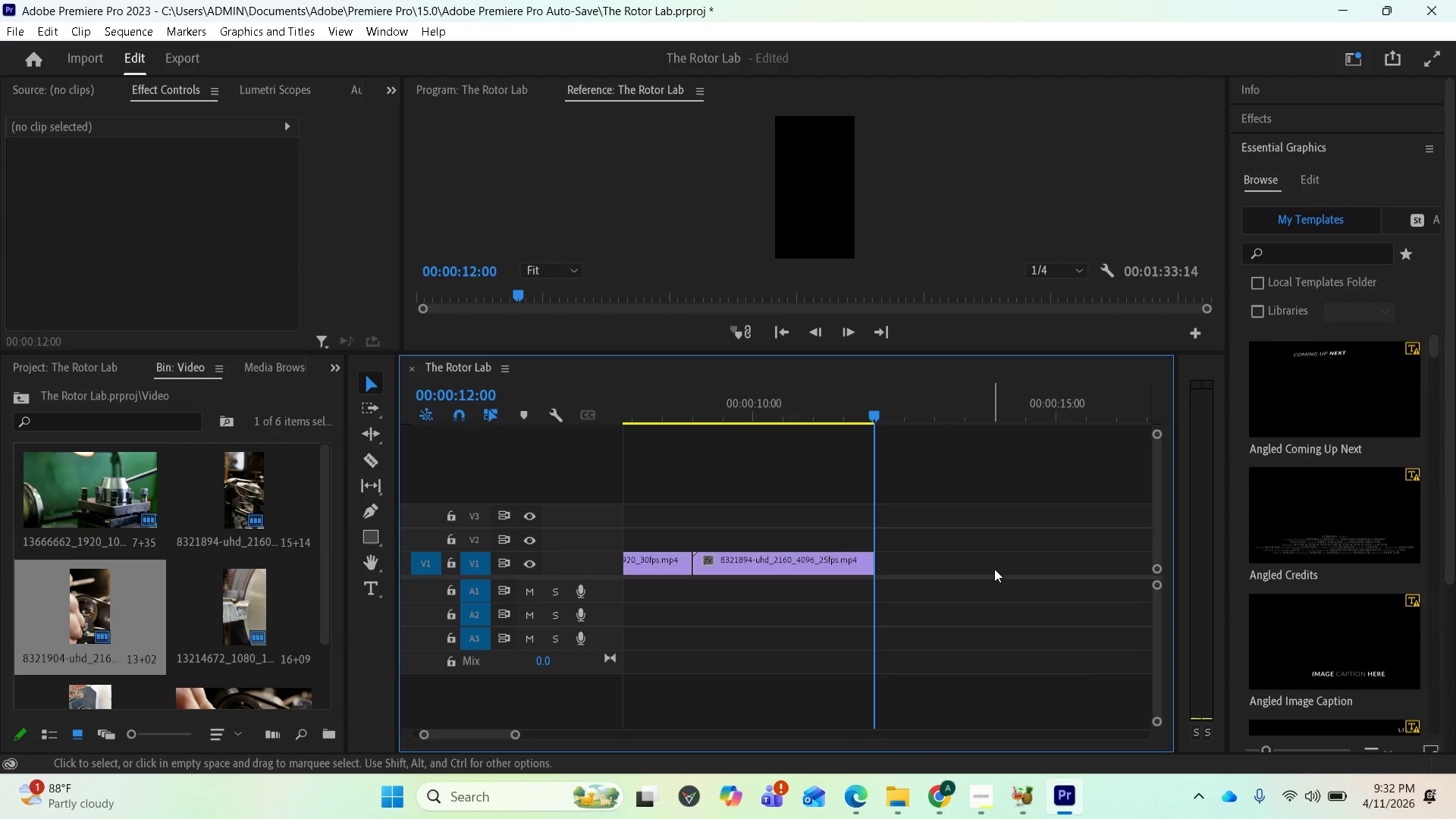 
scroll: coordinate [1096, 557], scroll_direction: down, amount: 40.0
 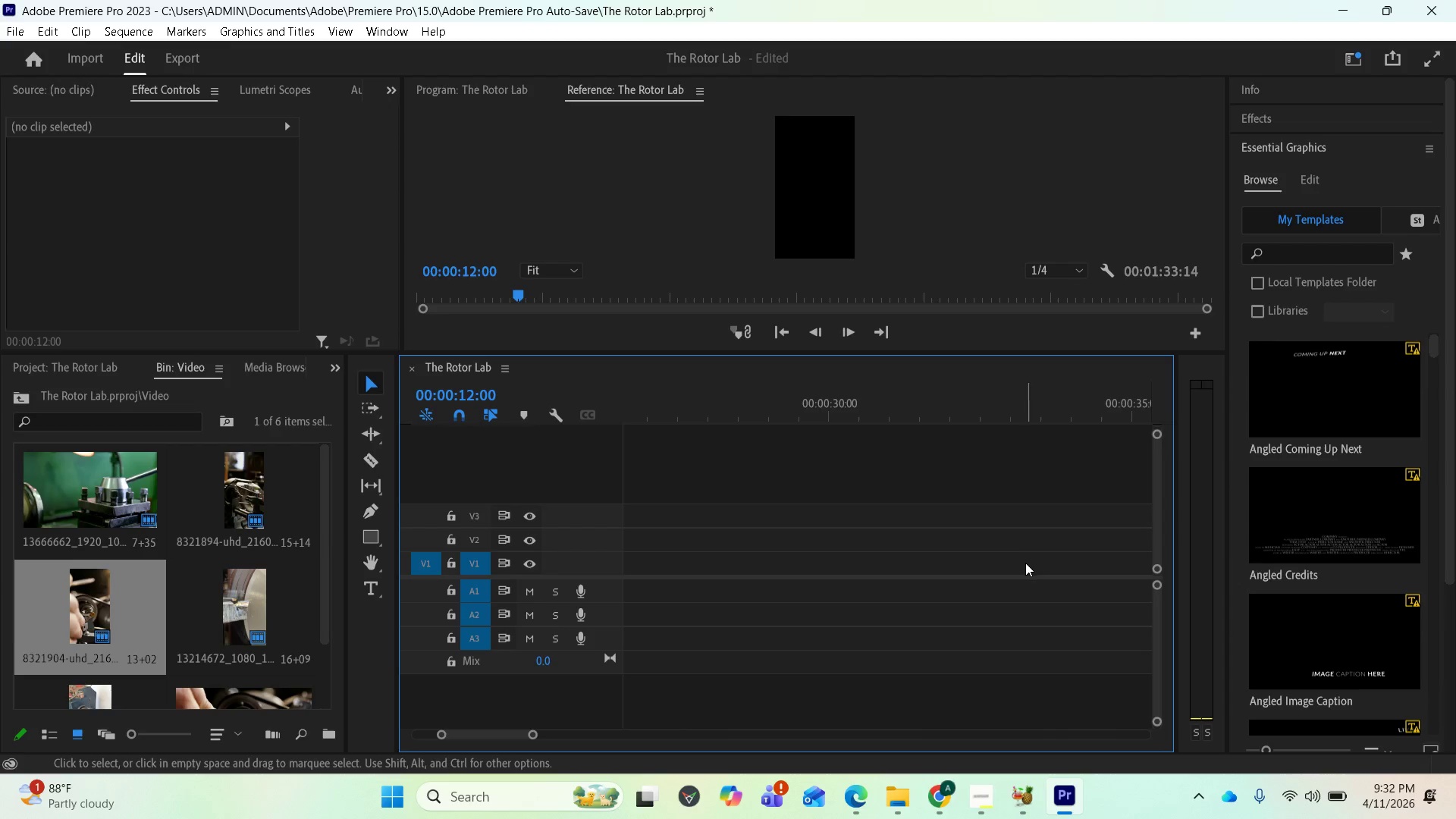 
key(Minus)
 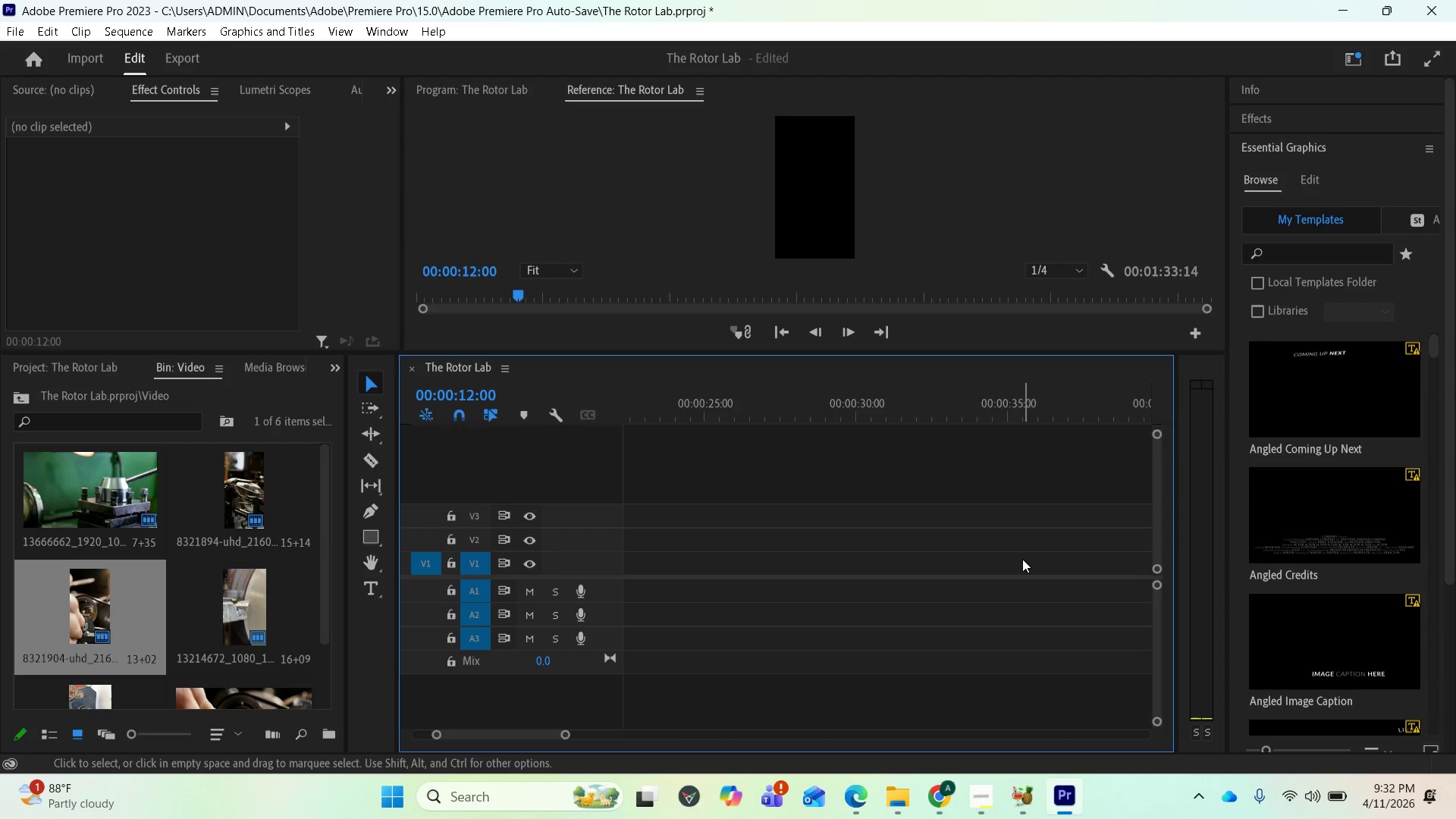 
key(Minus)
 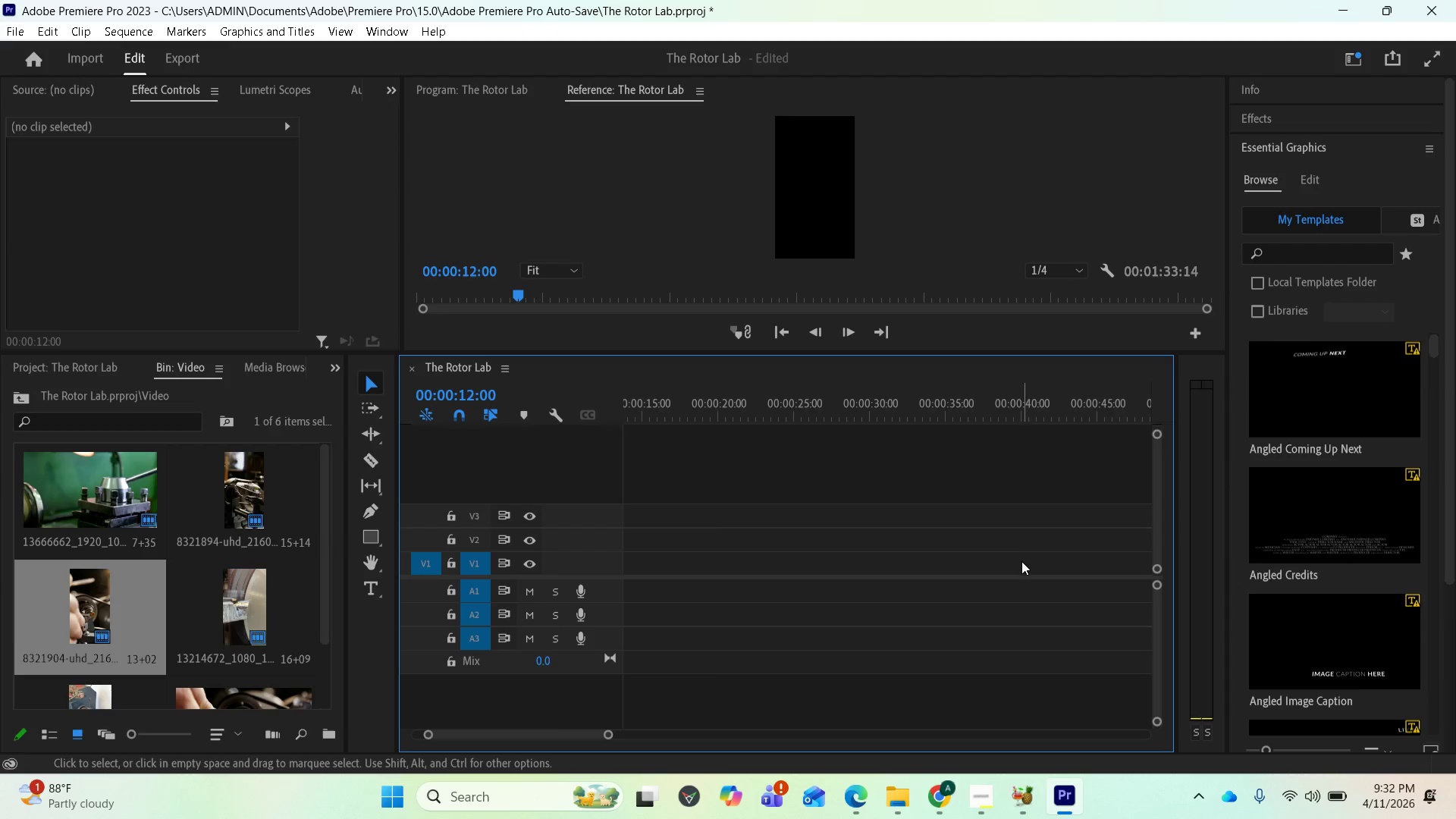 
key(Minus)
 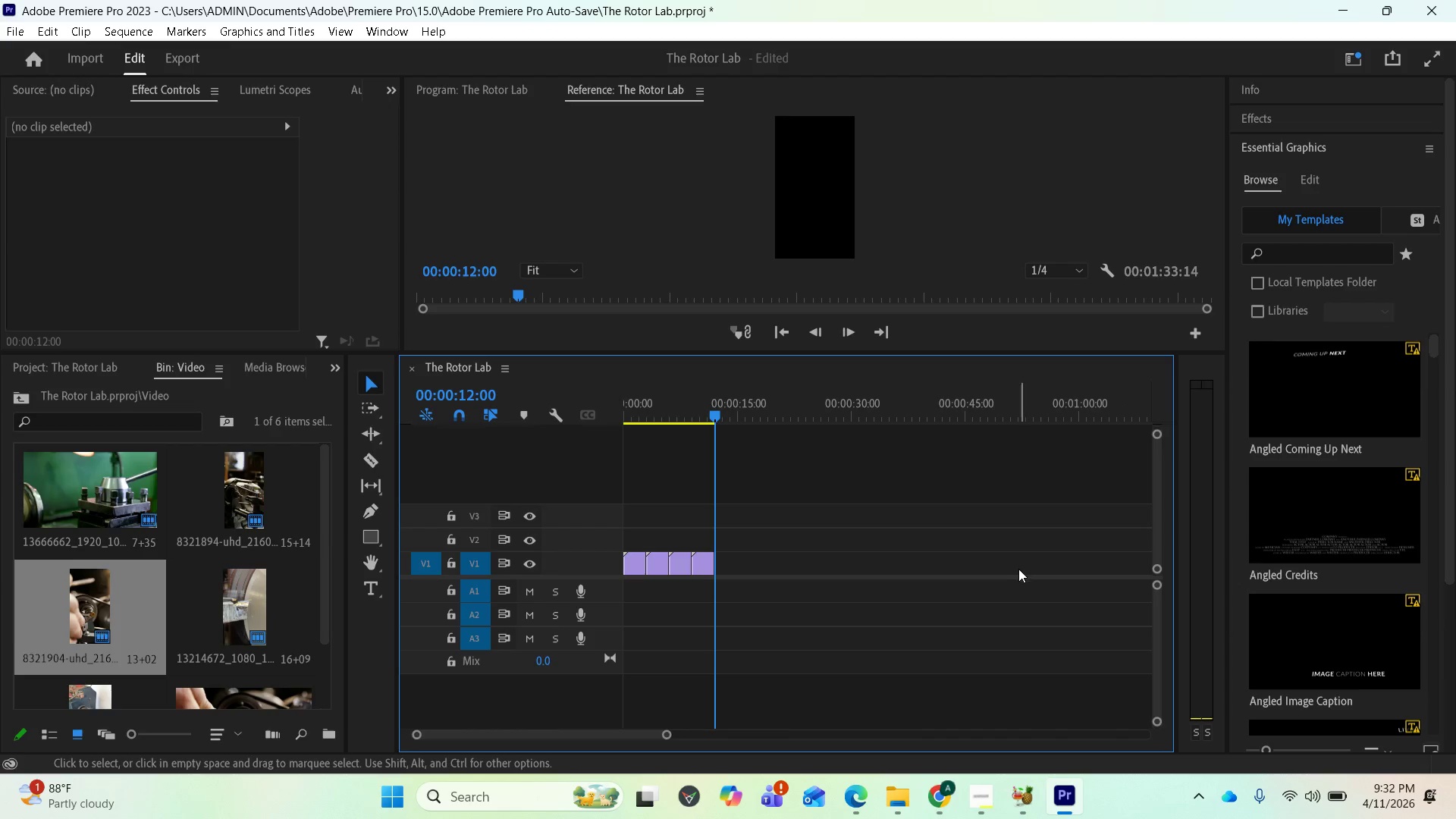 
key(Minus)
 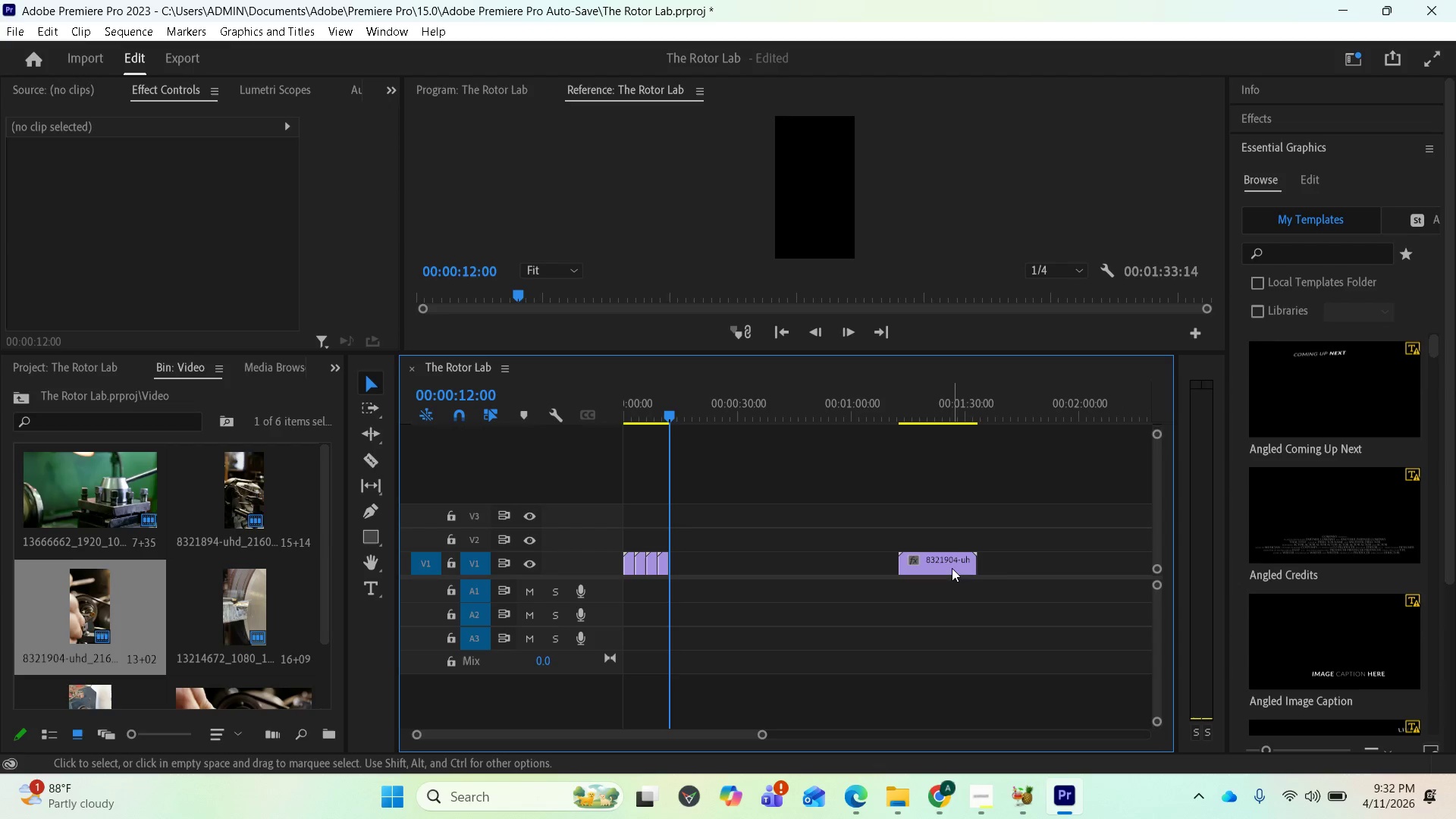 
left_click_drag(start_coordinate=[939, 559], to_coordinate=[711, 569])
 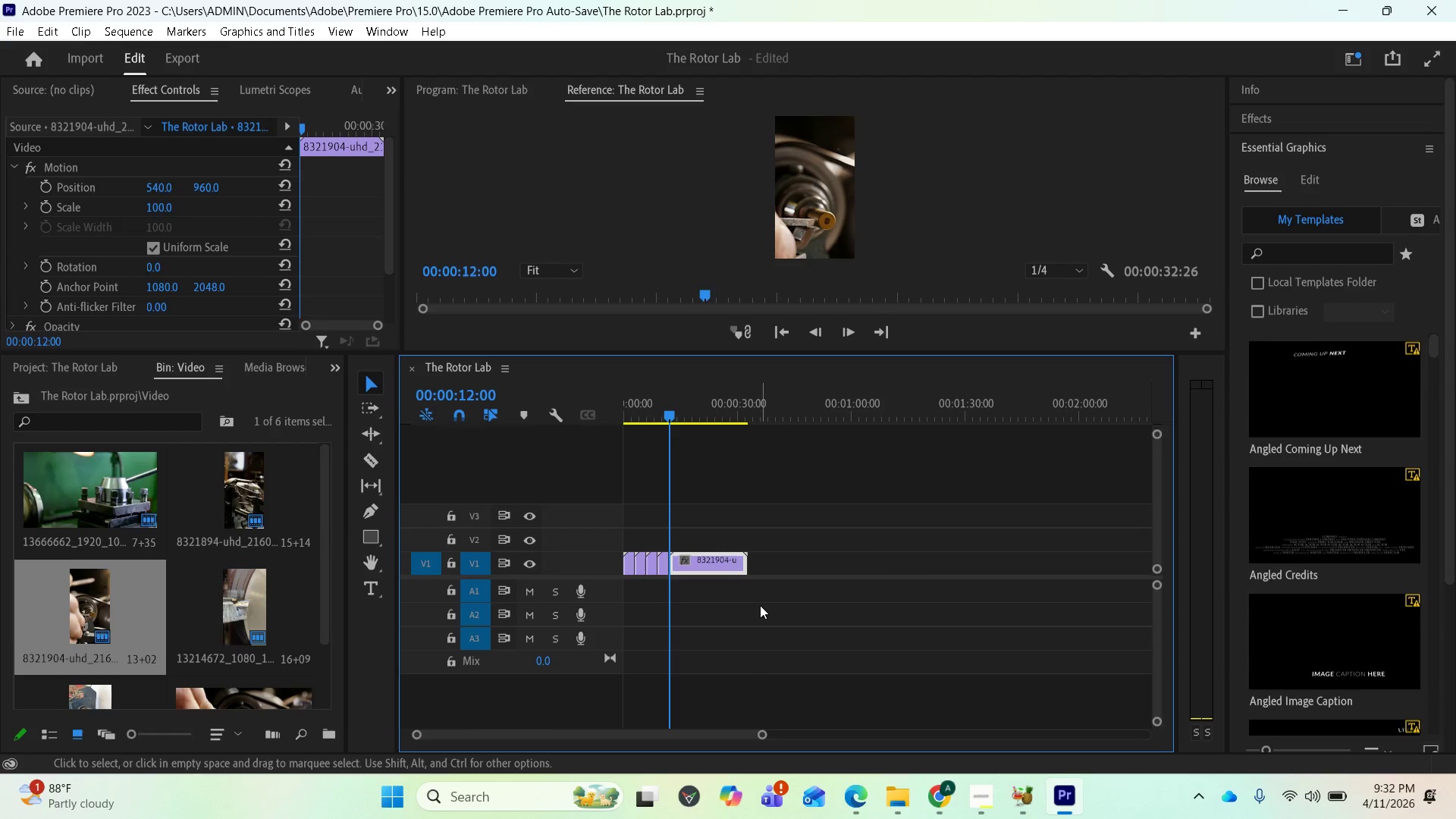 
scroll: coordinate [737, 603], scroll_direction: up, amount: 2.0
 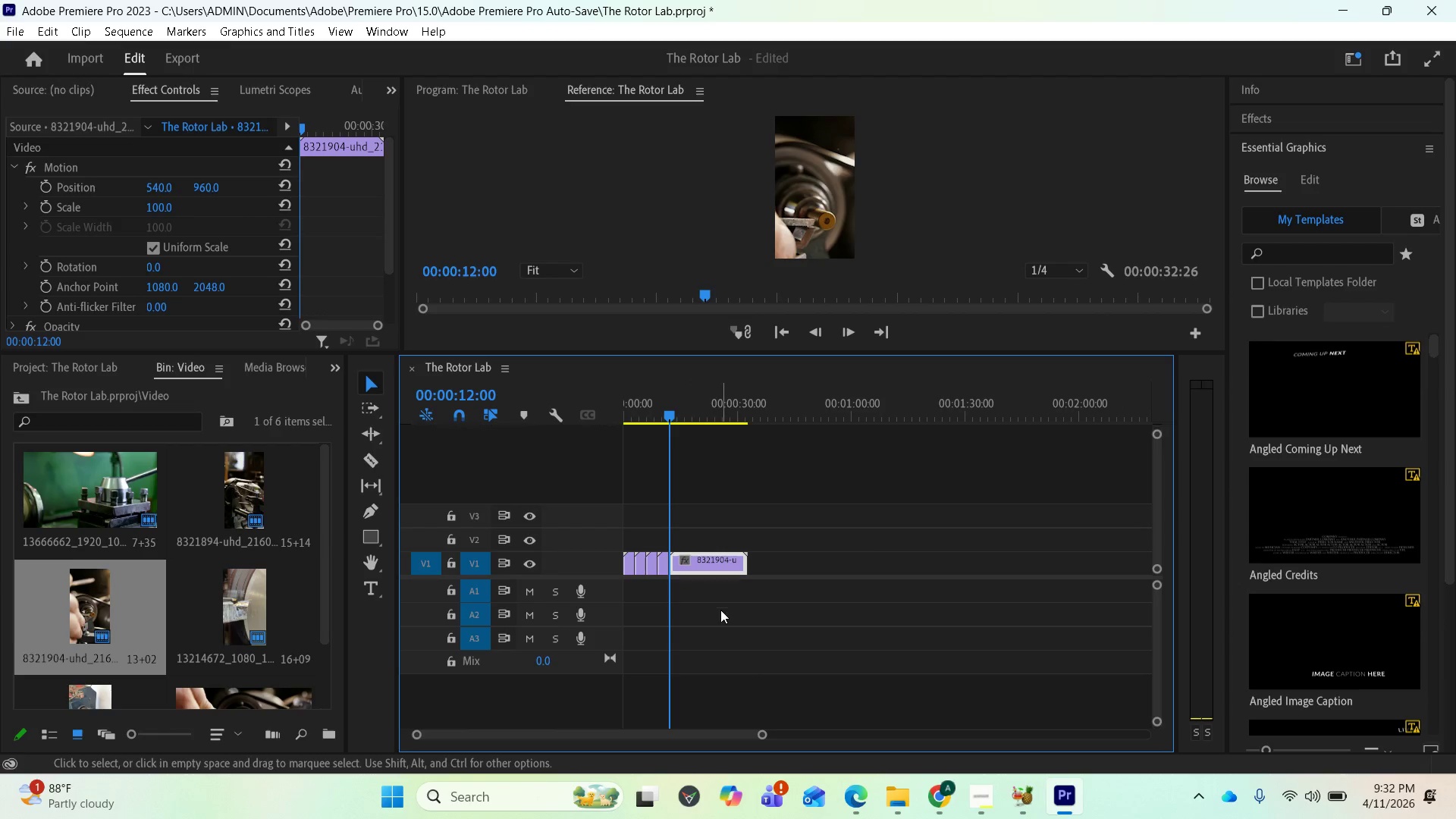 
key(Equal)
 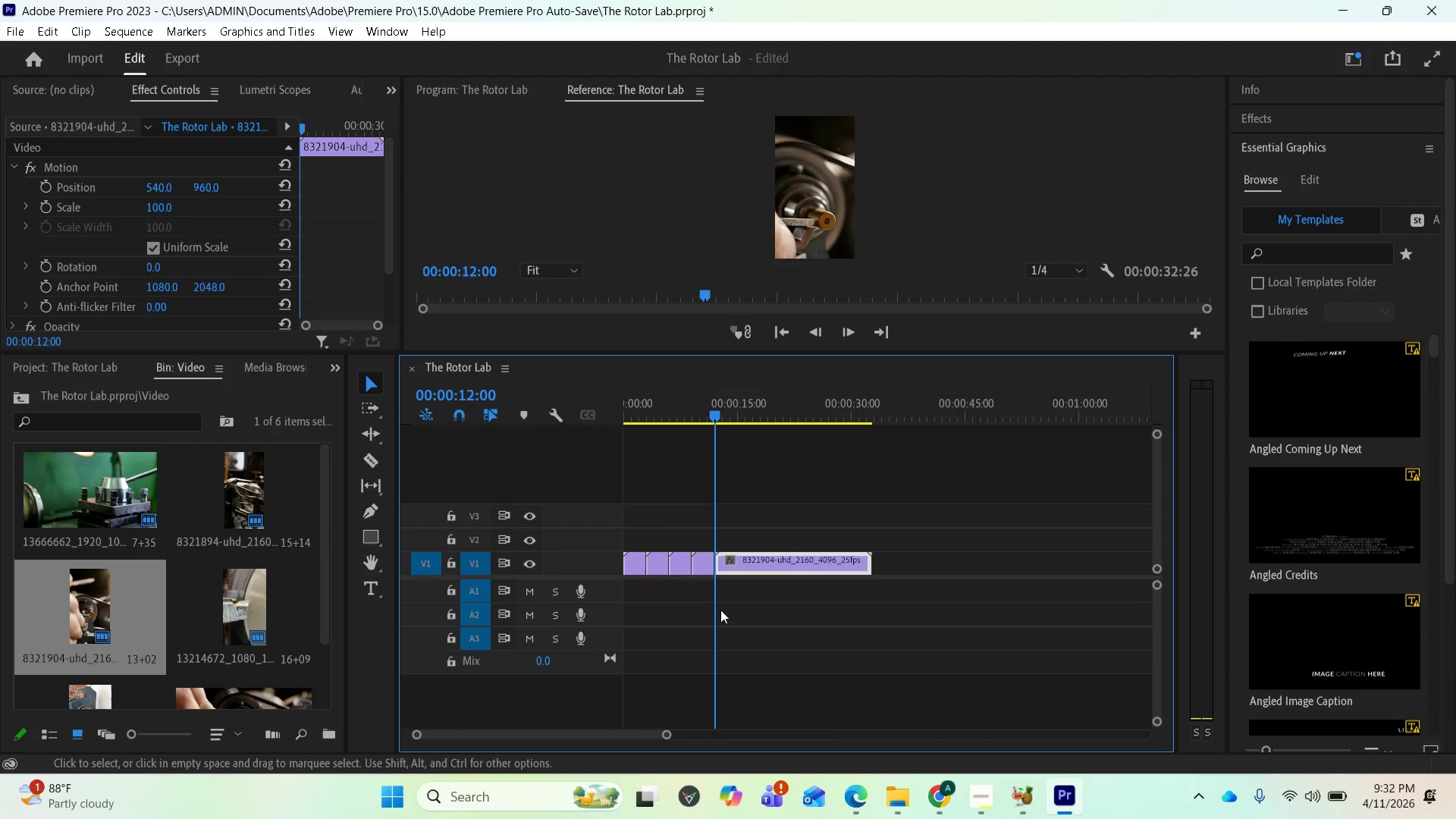 
key(Equal)
 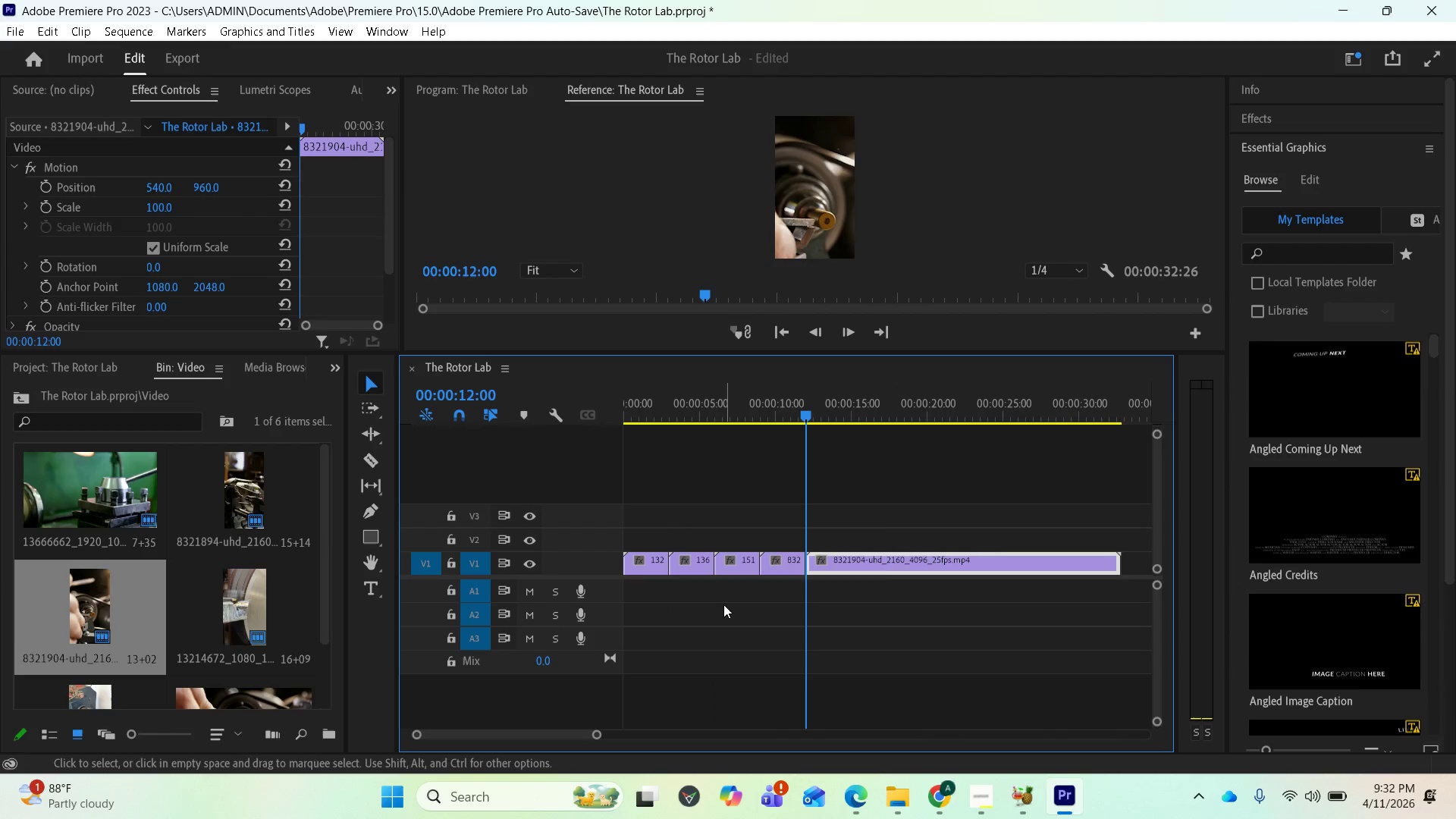 
key(Equal)
 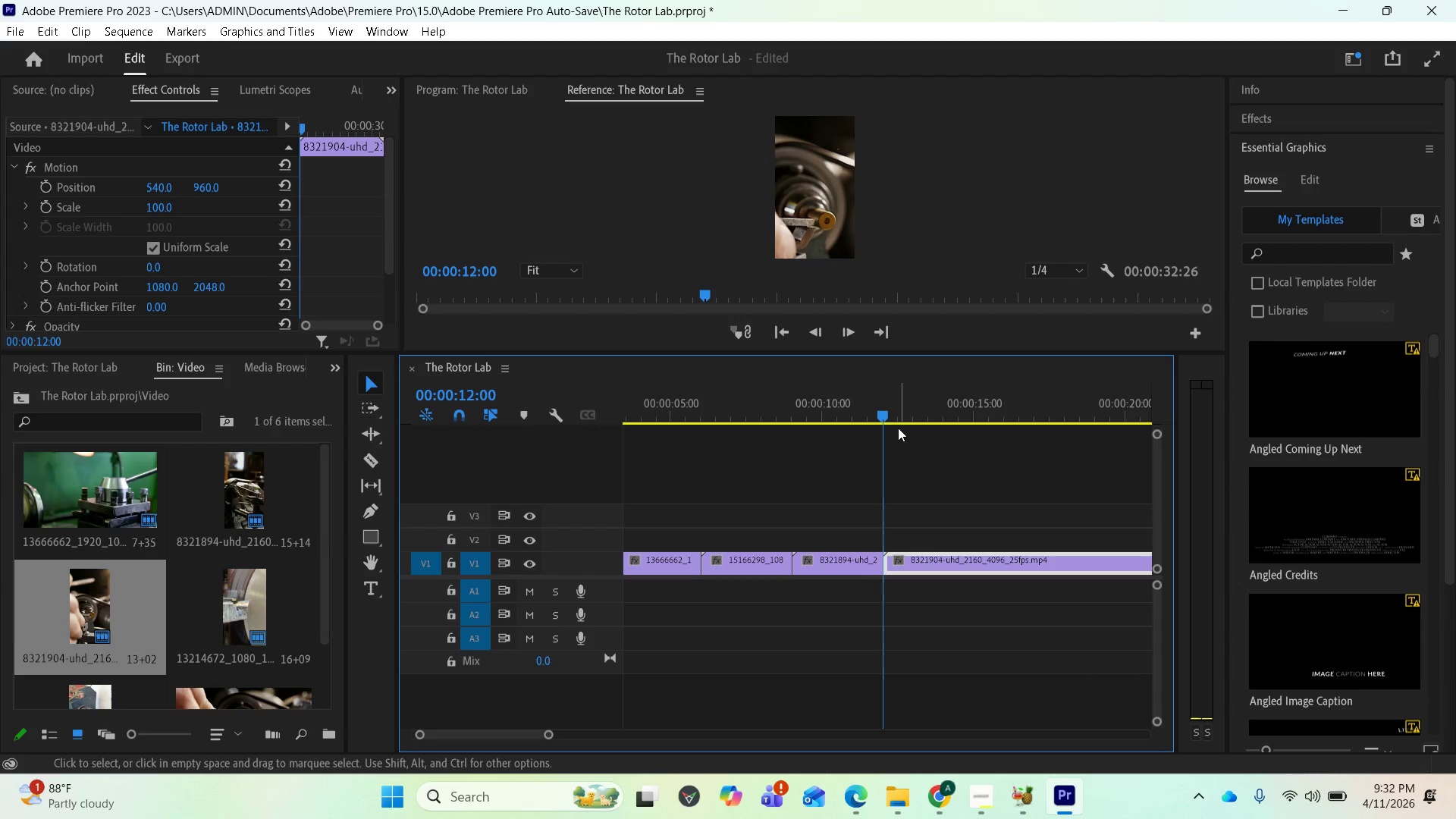 
left_click_drag(start_coordinate=[880, 410], to_coordinate=[968, 411])
 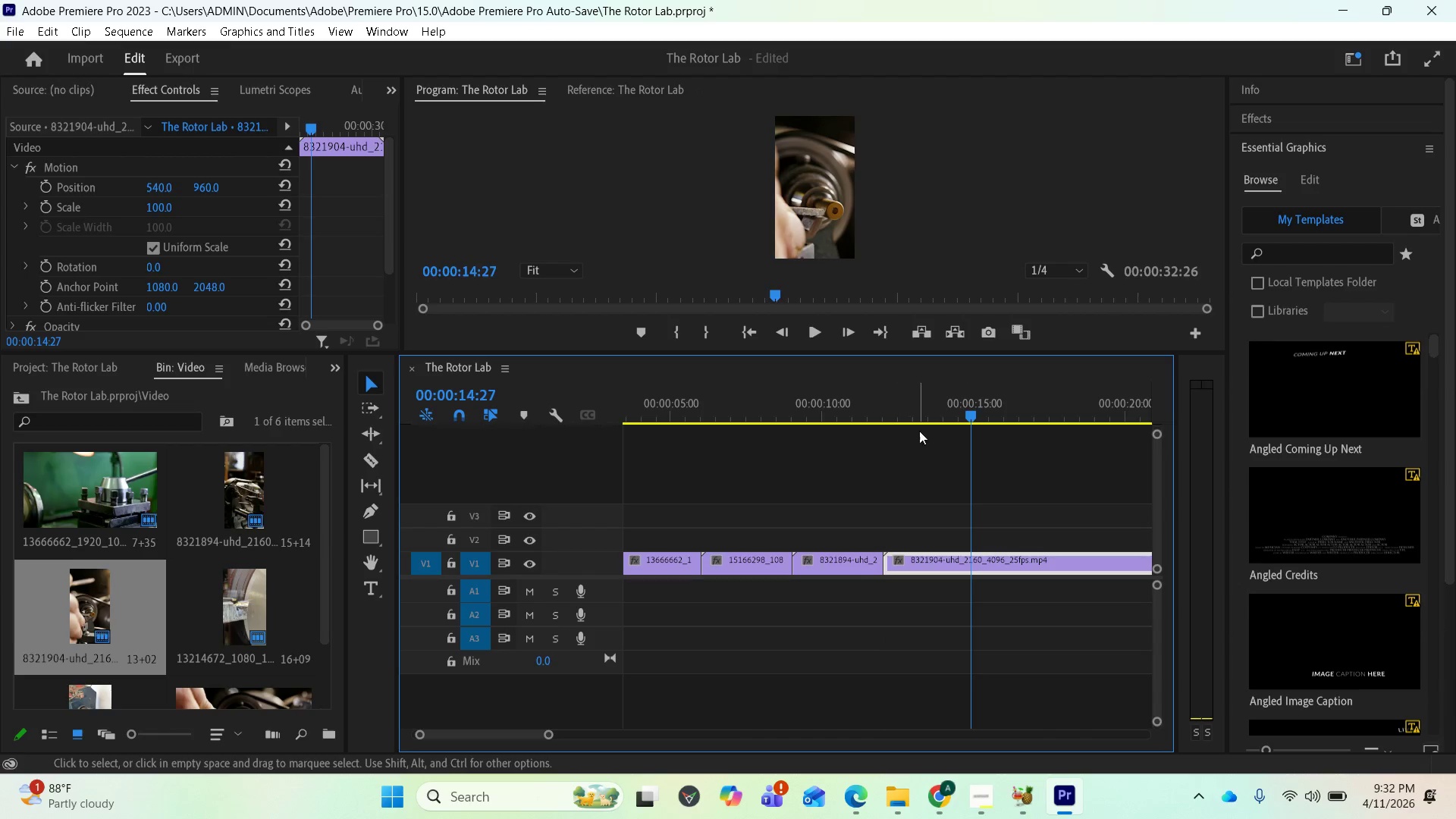 
left_click_drag(start_coordinate=[973, 414], to_coordinate=[976, 410])
 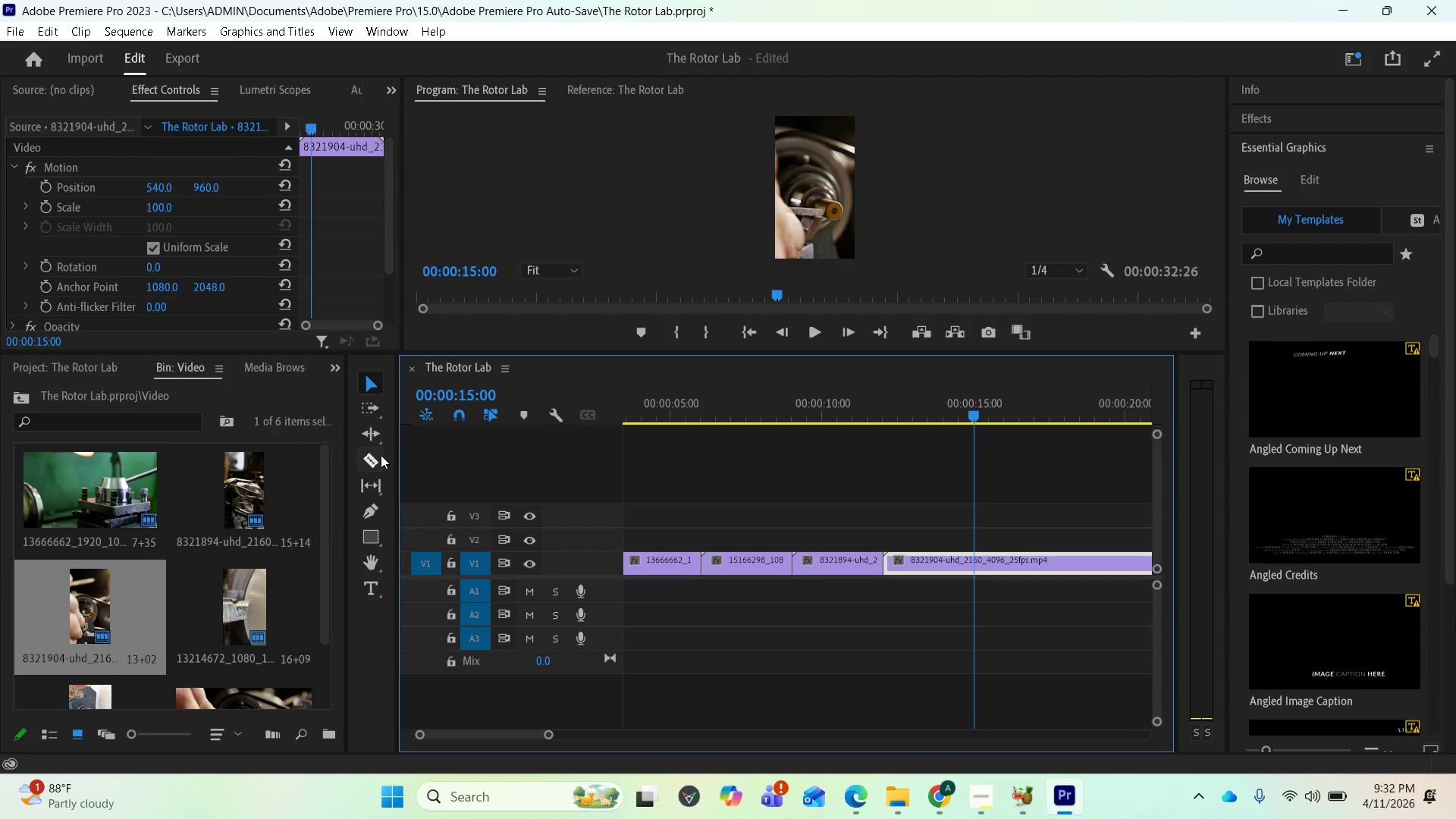 
left_click([375, 457])
 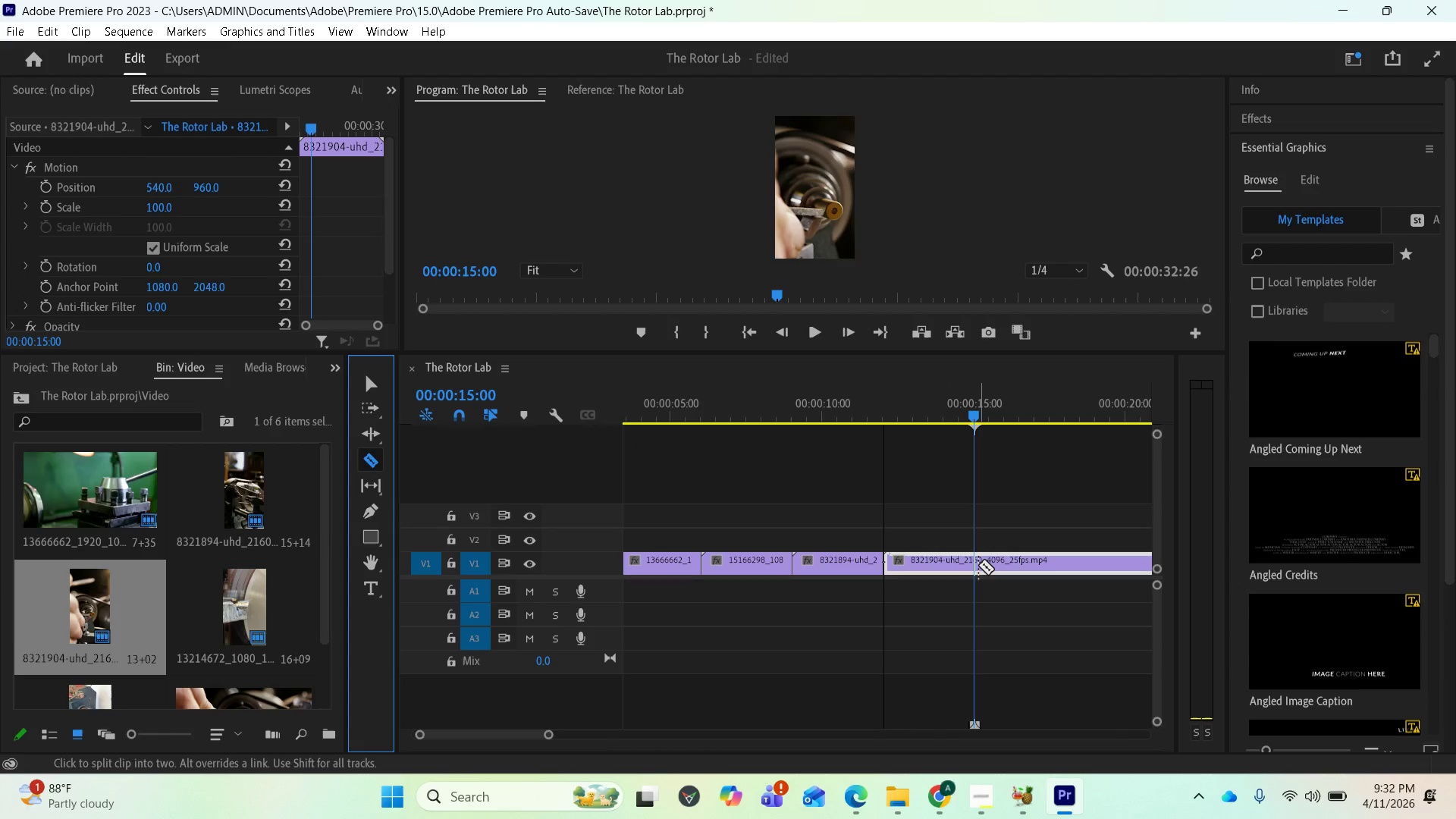 
left_click([978, 565])
 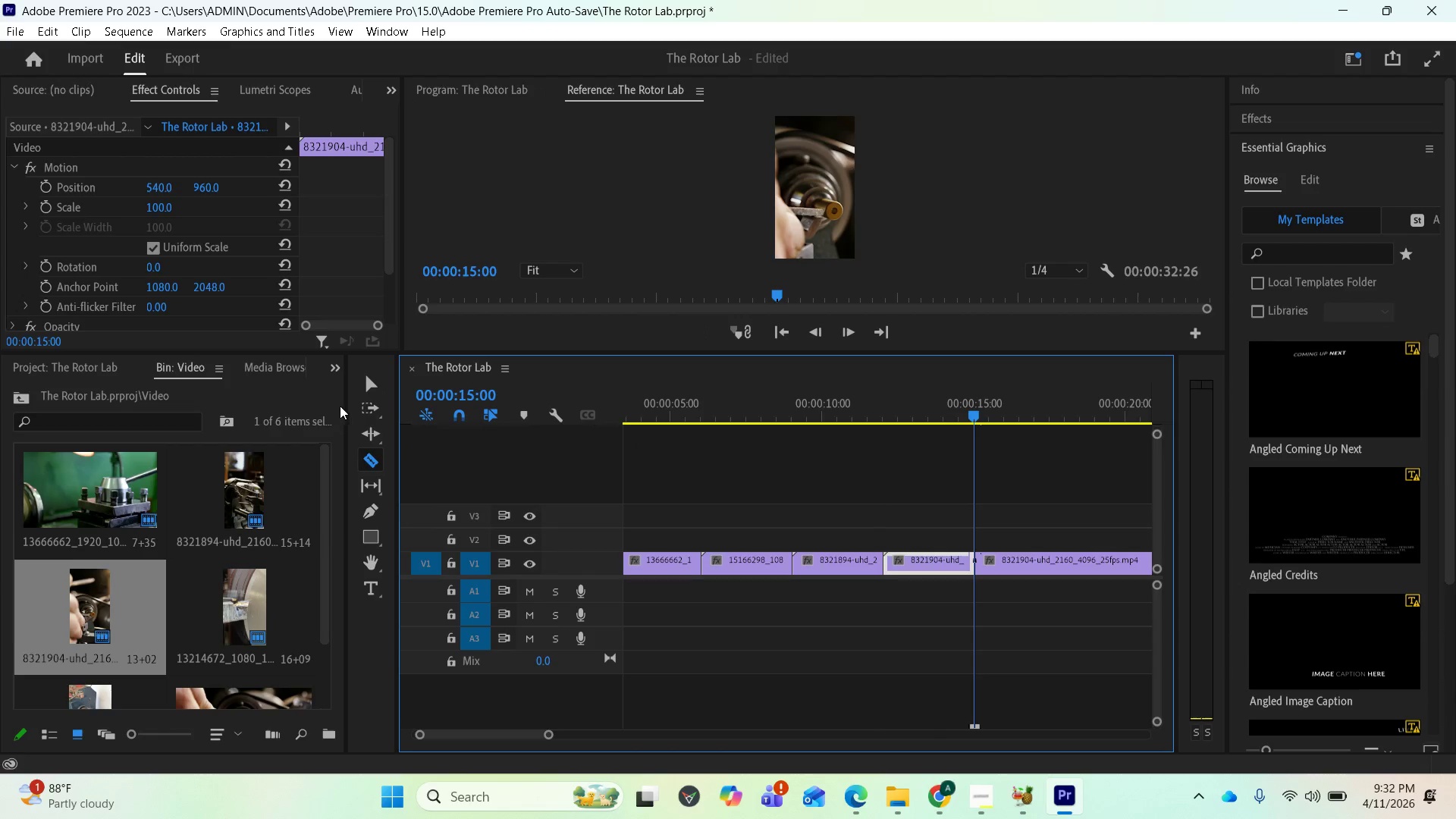 
left_click([368, 388])
 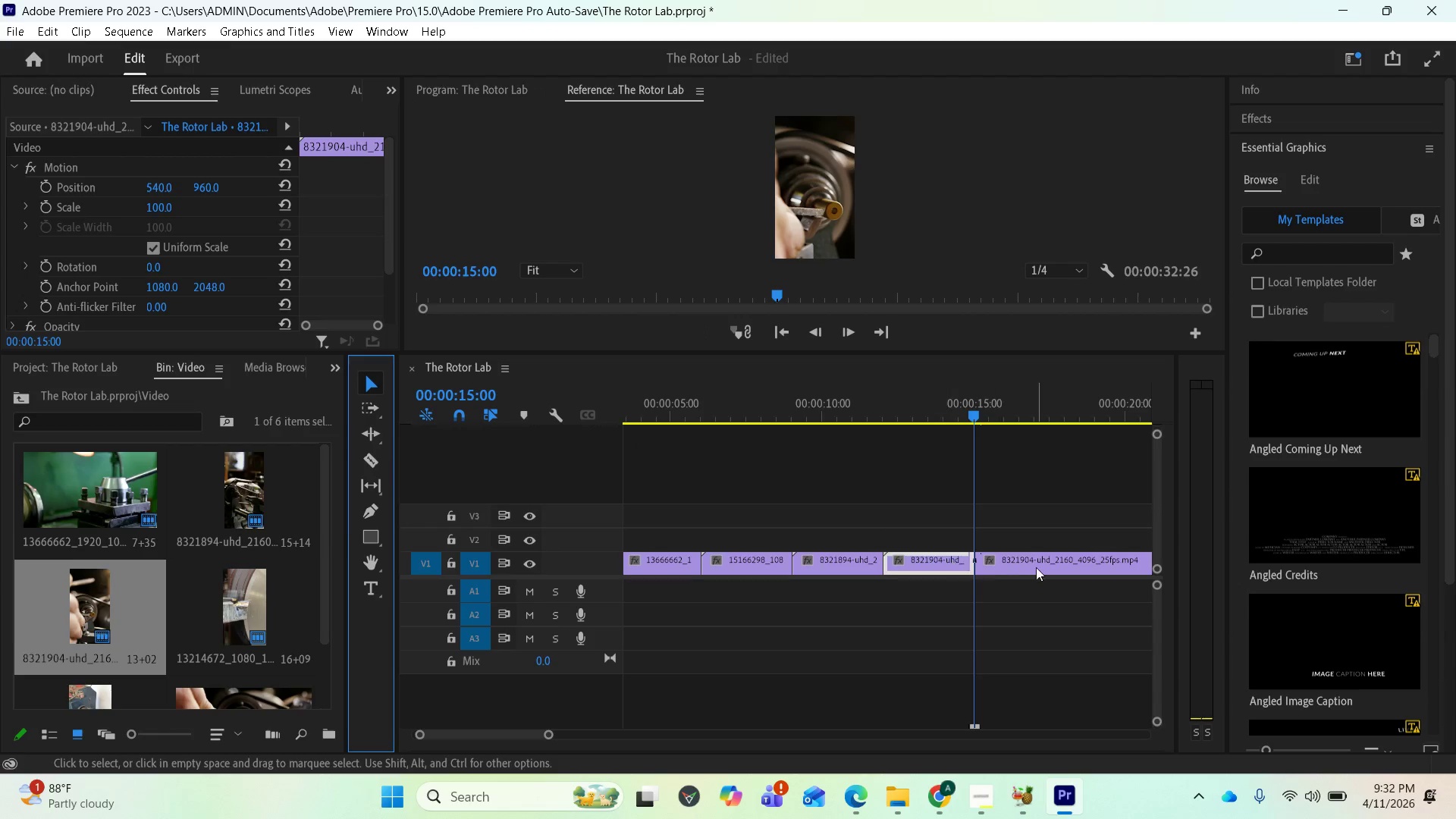 
left_click([1056, 567])
 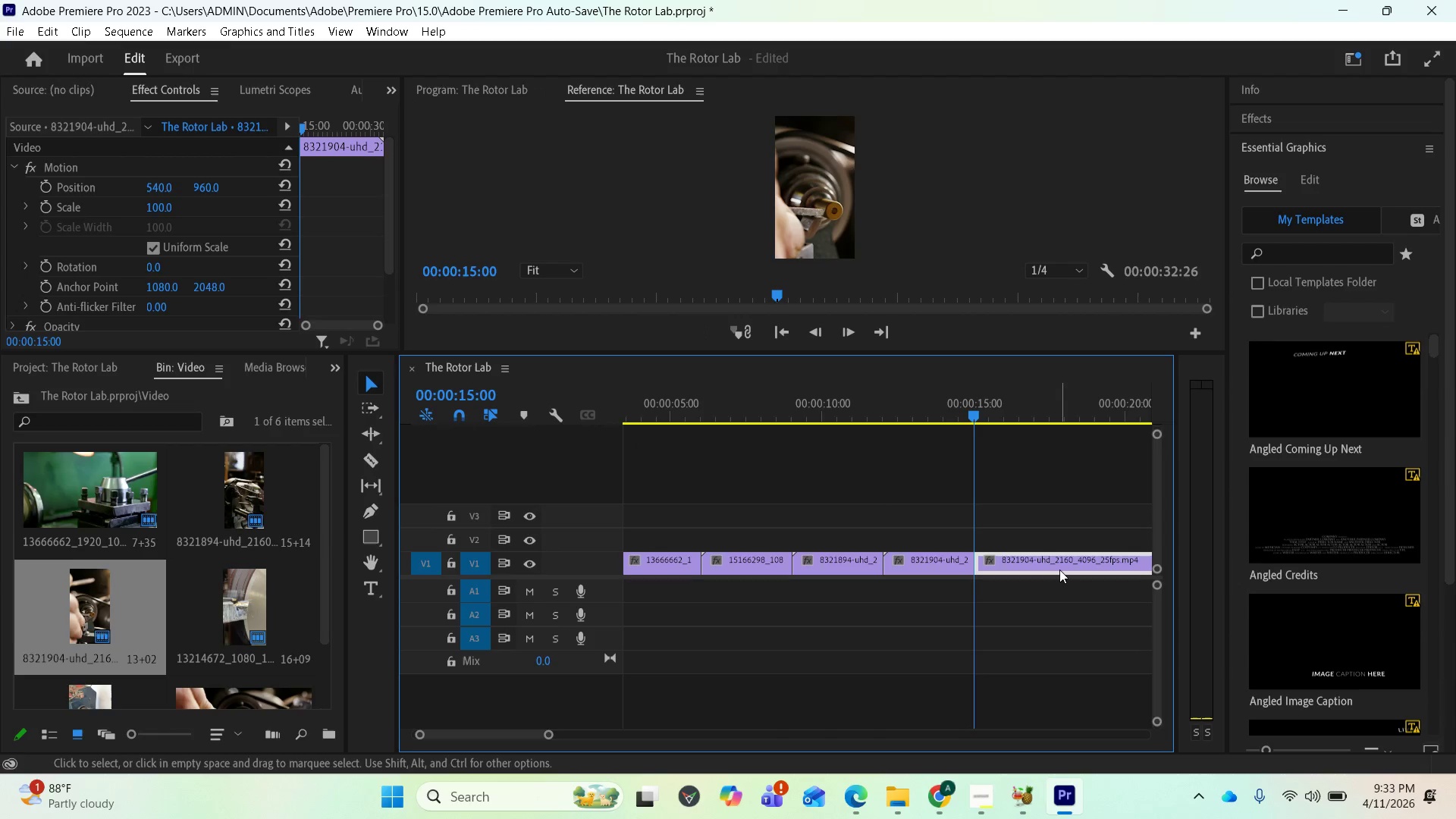 
key(Delete)
 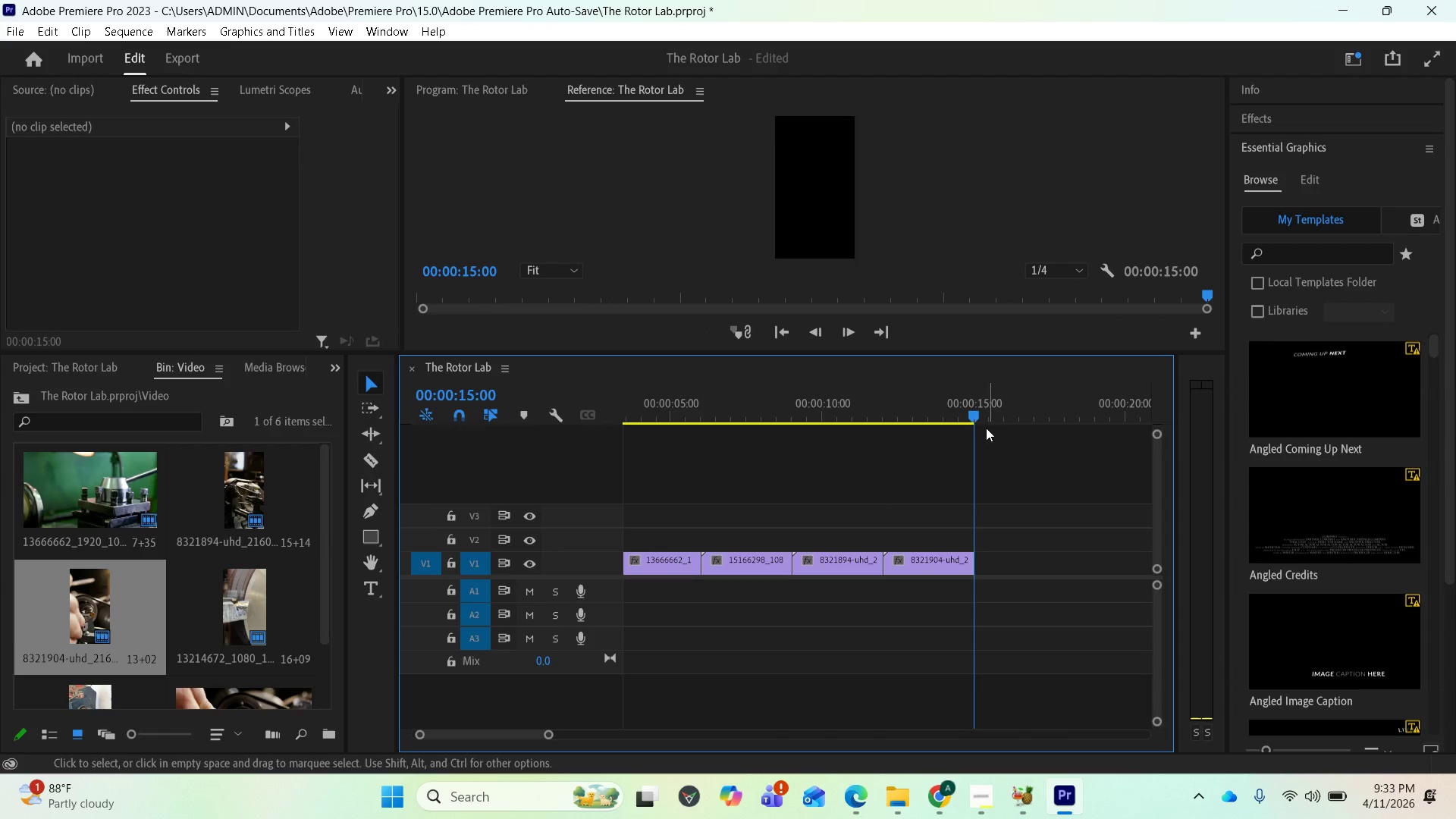 
left_click_drag(start_coordinate=[971, 413], to_coordinate=[572, 479])
 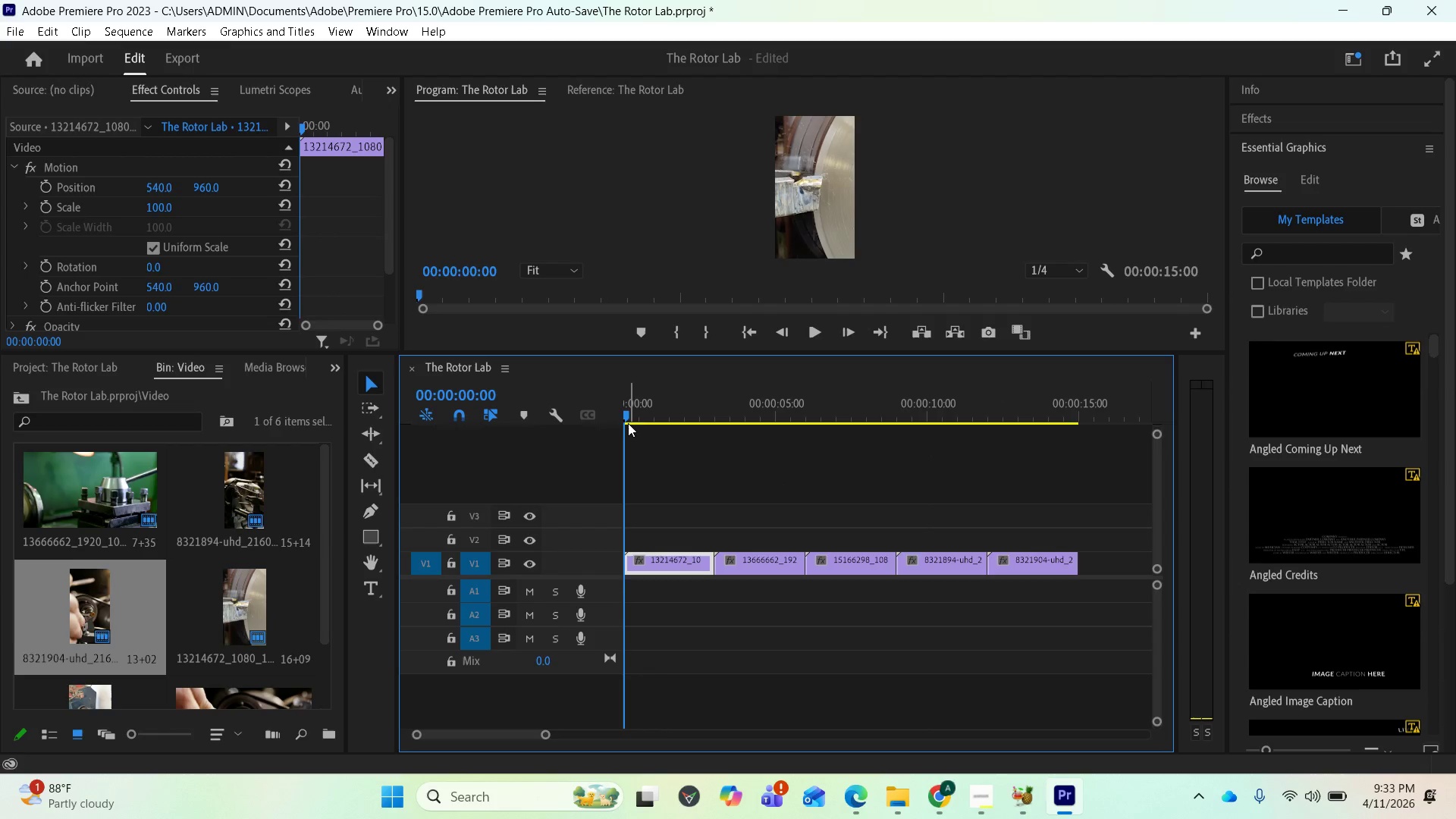 
left_click_drag(start_coordinate=[628, 413], to_coordinate=[617, 414])
 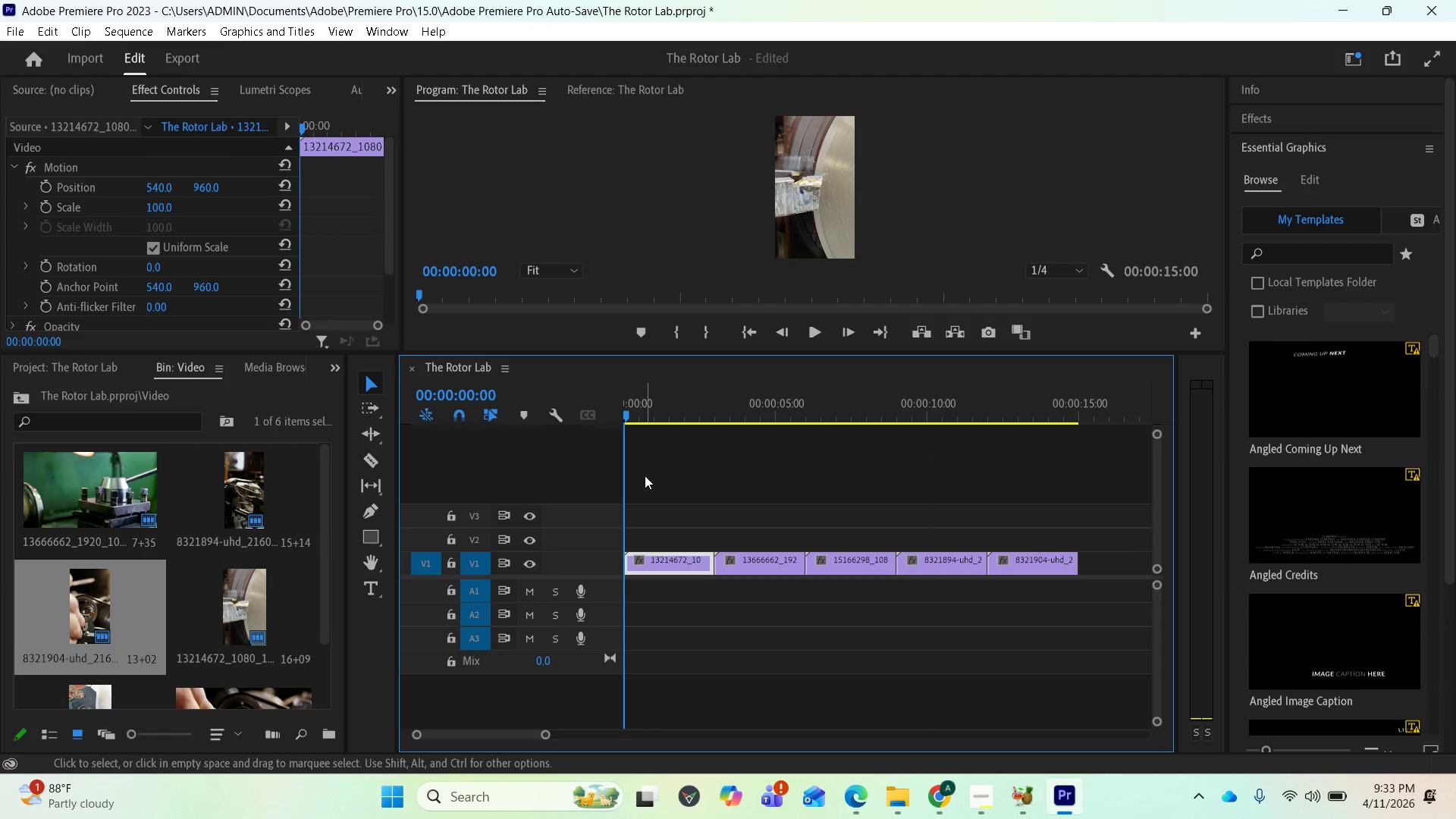 
key(Space)
 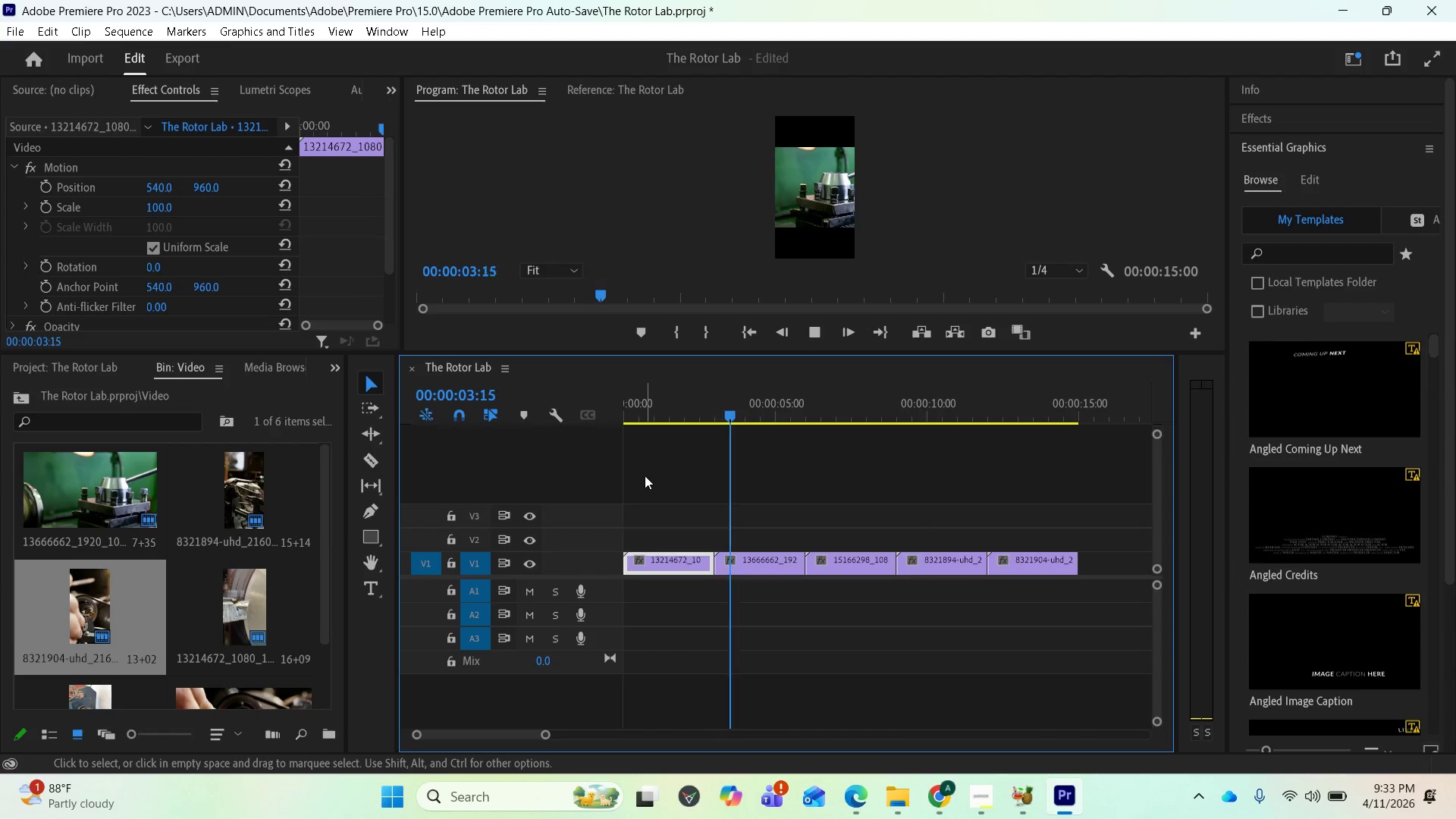 
key(Space)
 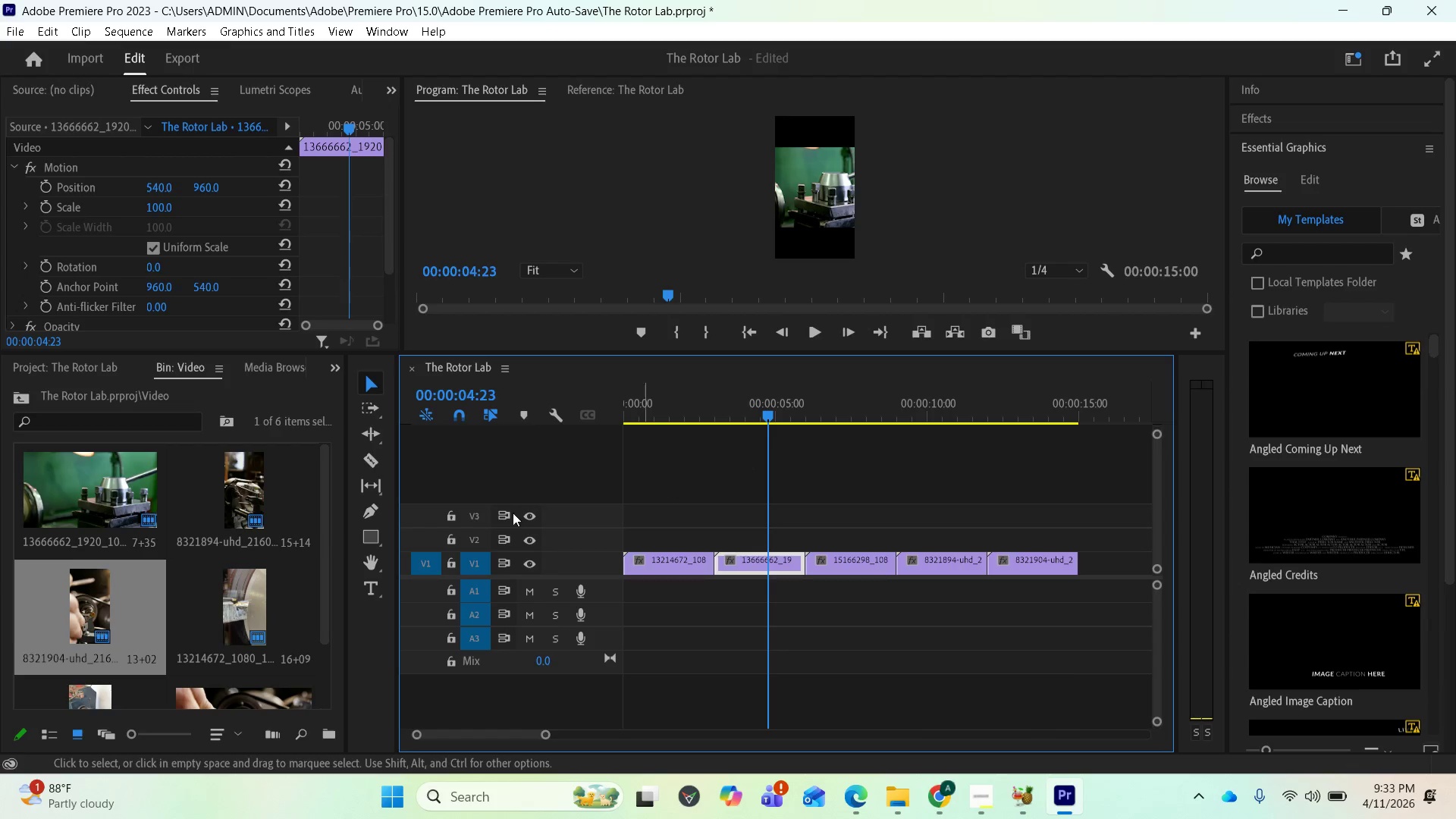 
scroll: coordinate [271, 619], scroll_direction: down, amount: 7.0
 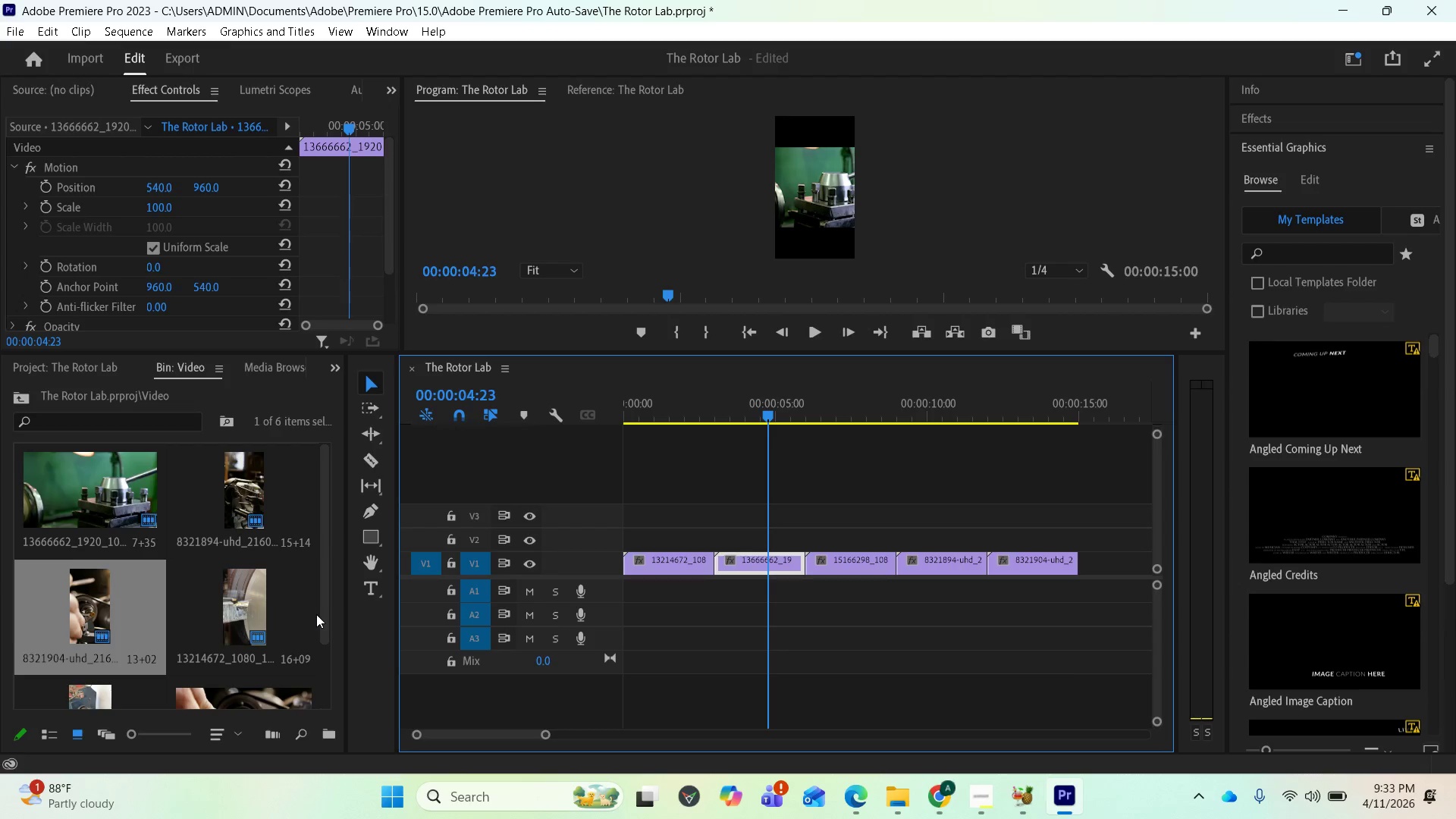 
left_click_drag(start_coordinate=[320, 616], to_coordinate=[321, 704])
 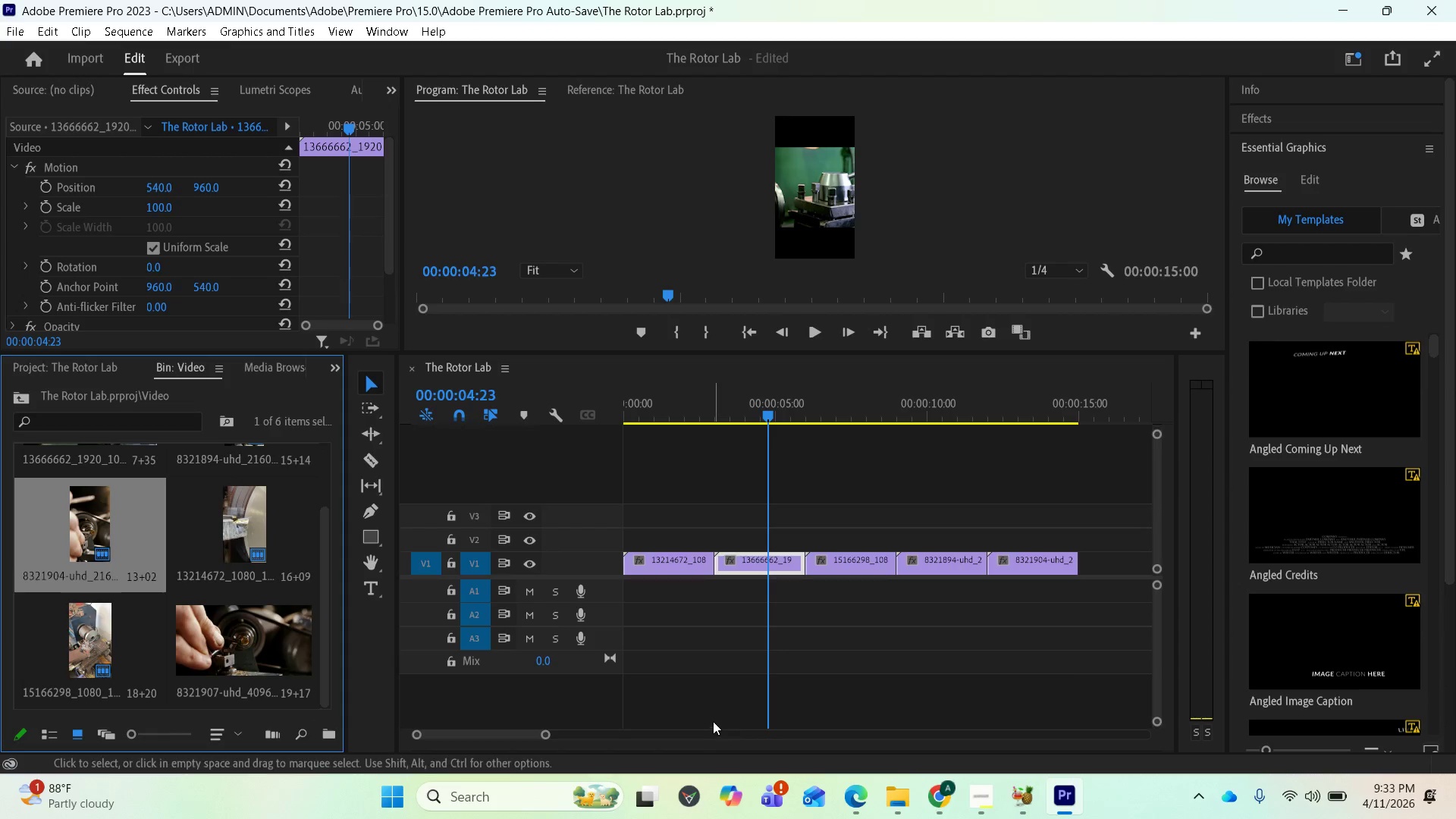 
wait(5.52)
 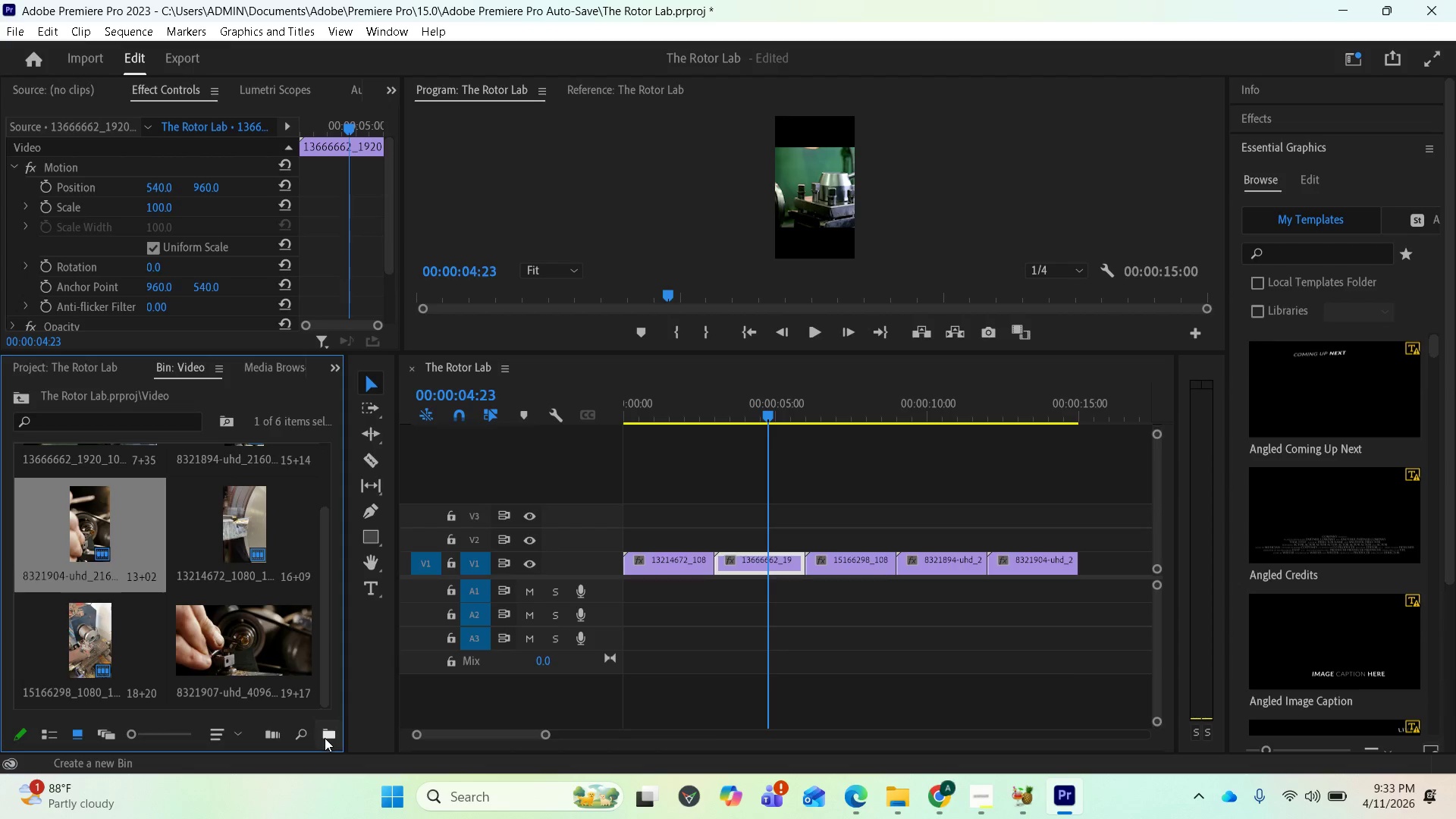 
scroll: coordinate [259, 664], scroll_direction: down, amount: 2.0
 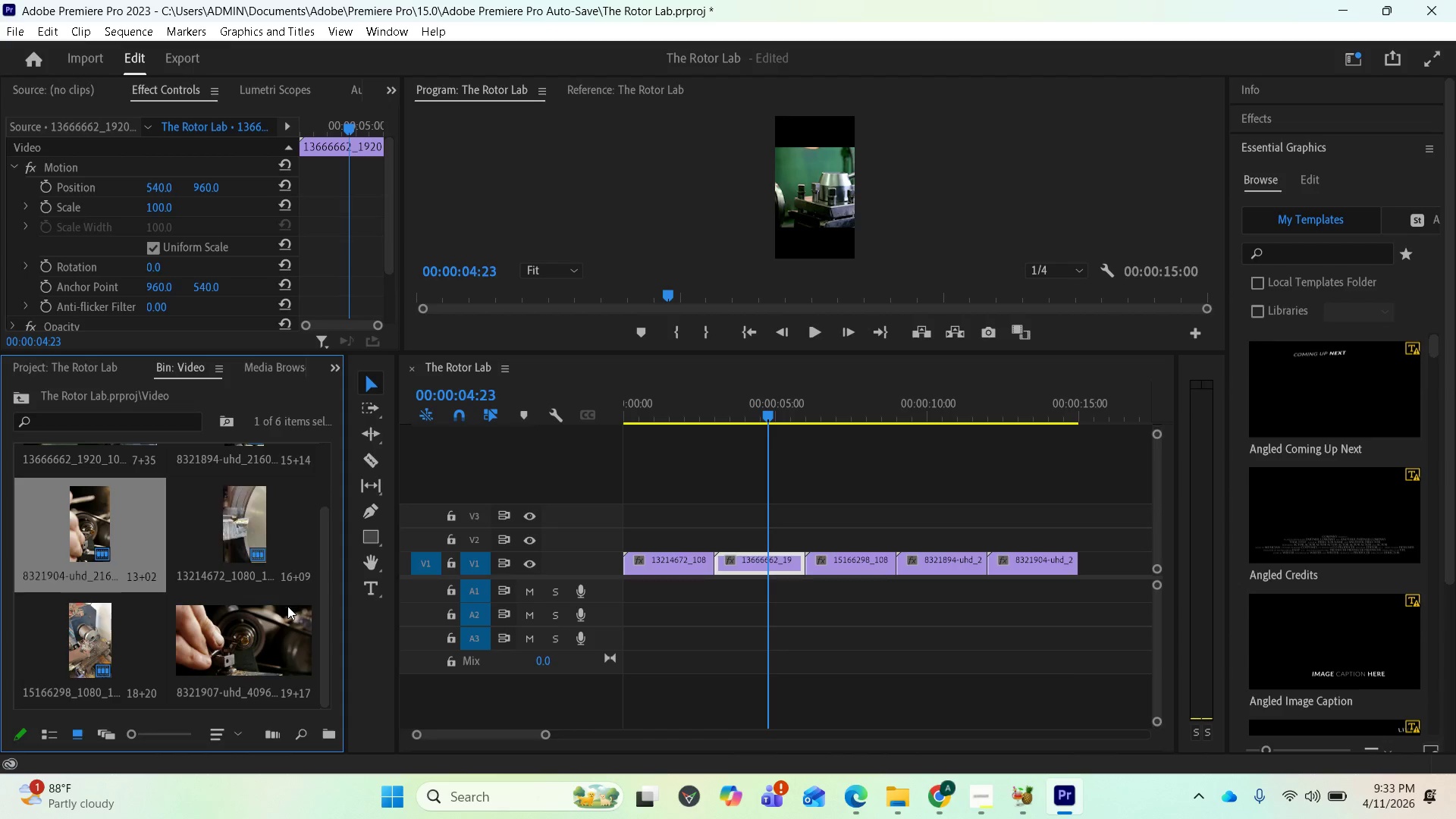 
scroll: coordinate [263, 580], scroll_direction: up, amount: 3.0
 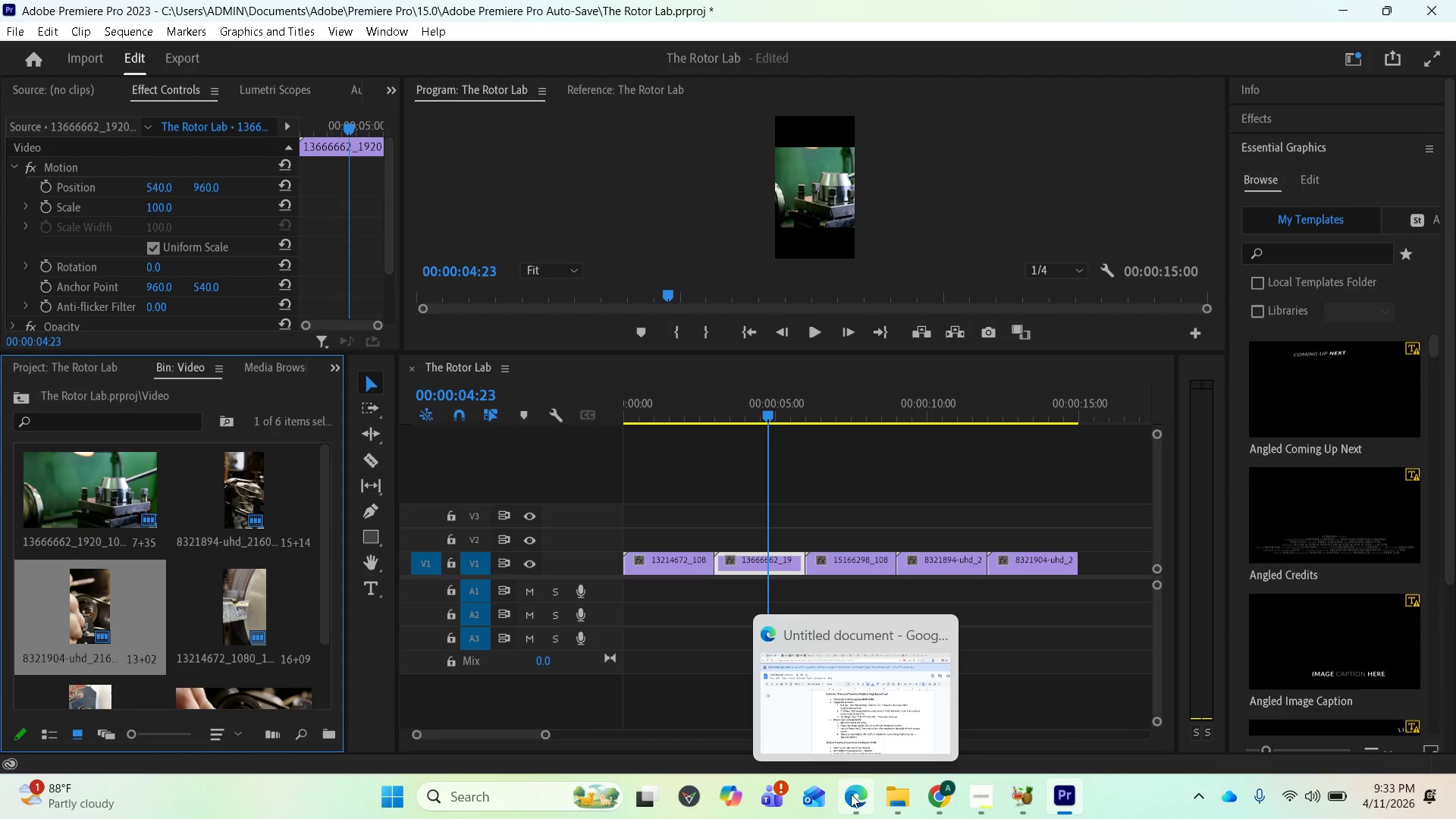 
mouse_move([845, 730])
 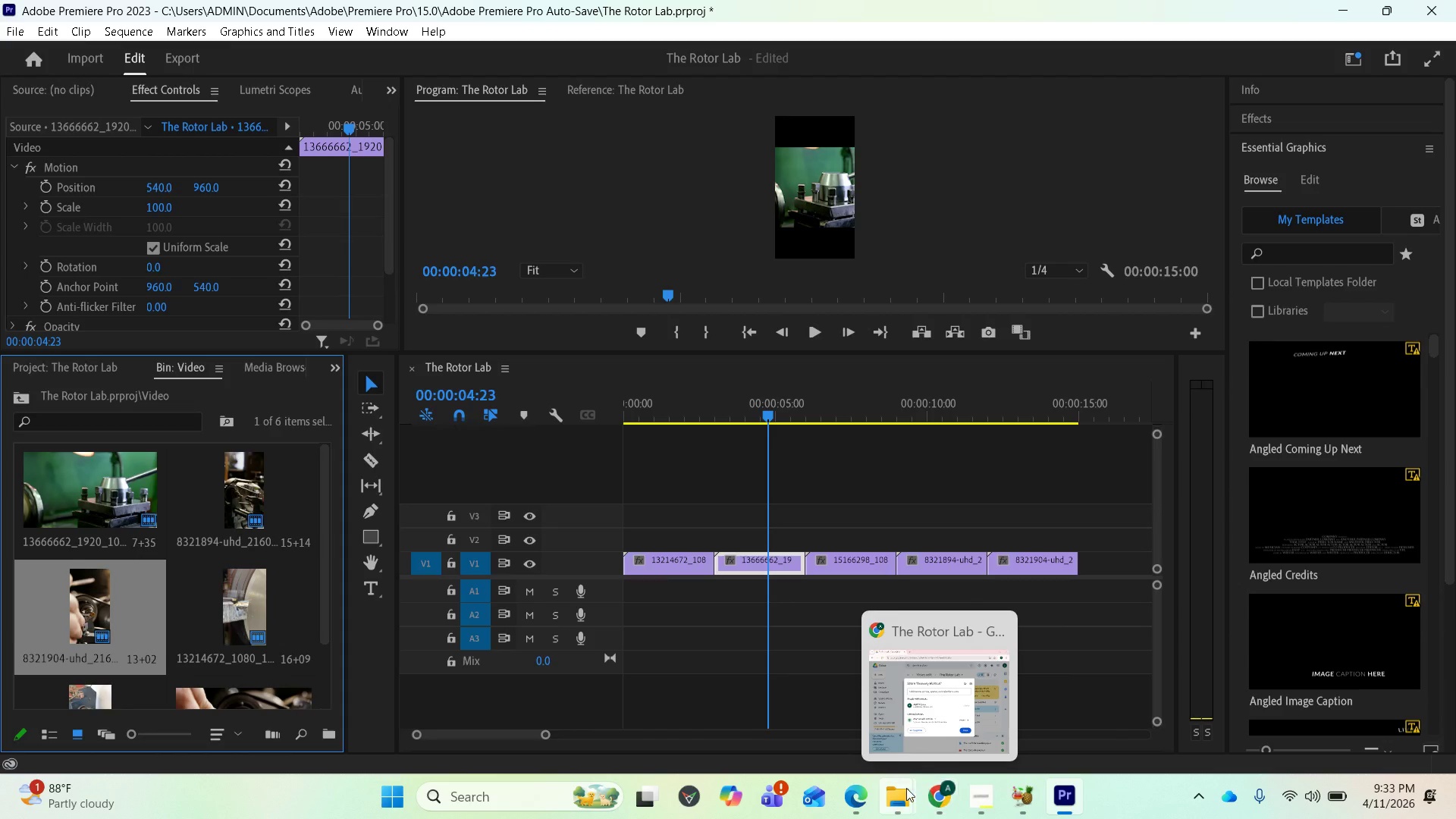 
mouse_move([861, 792])
 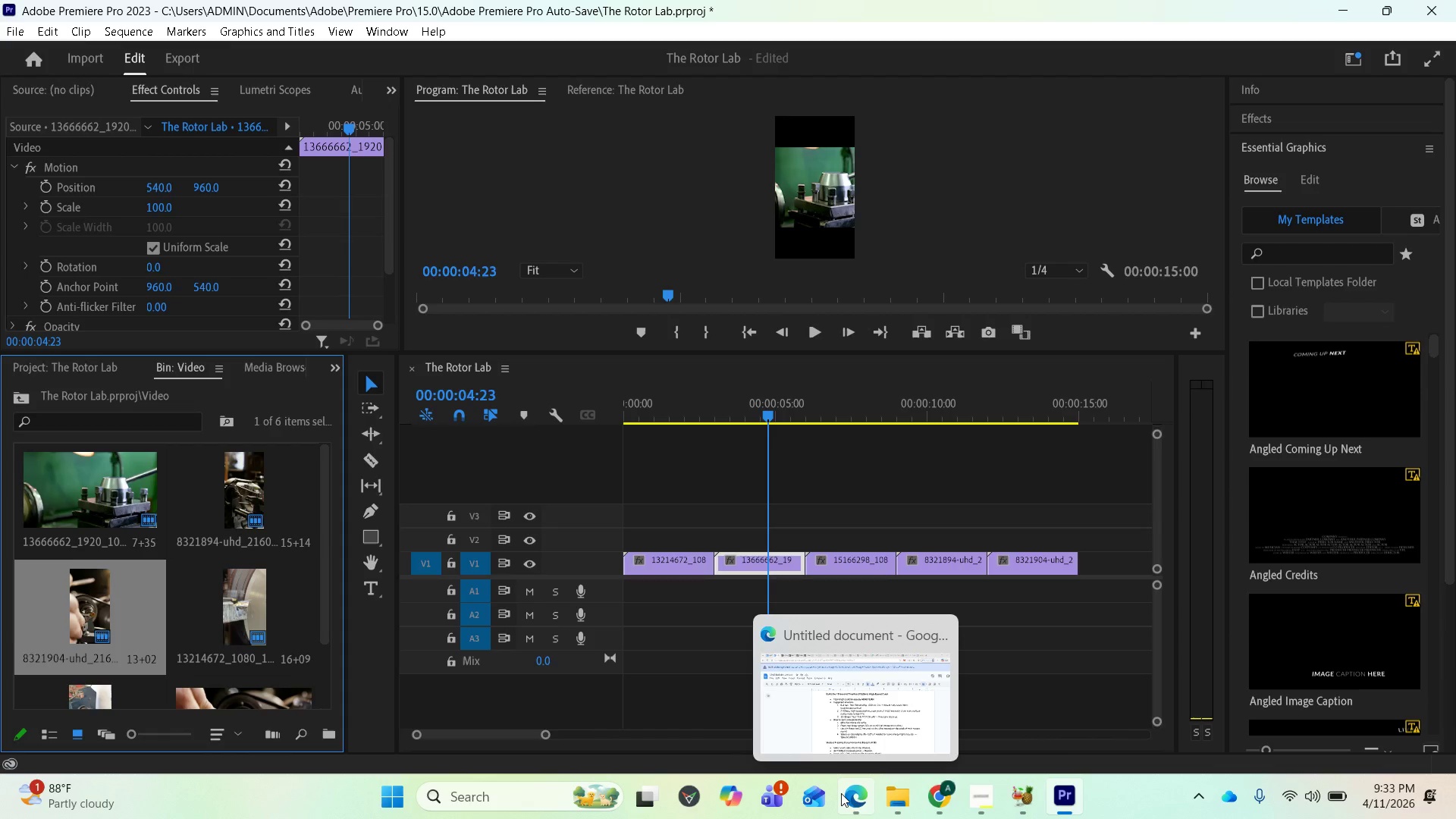 
mouse_move([809, 717])
 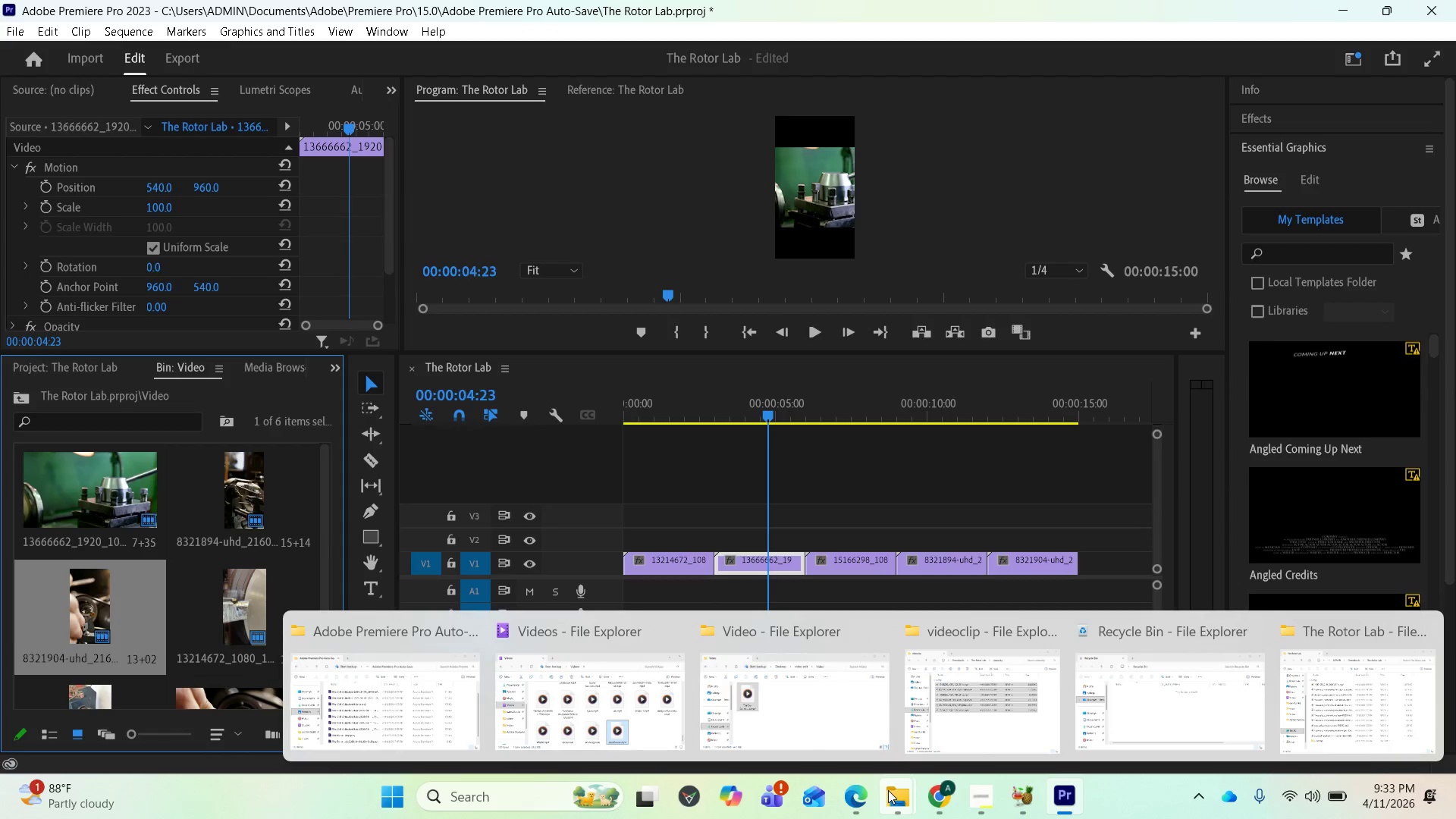 
wait(8.24)
 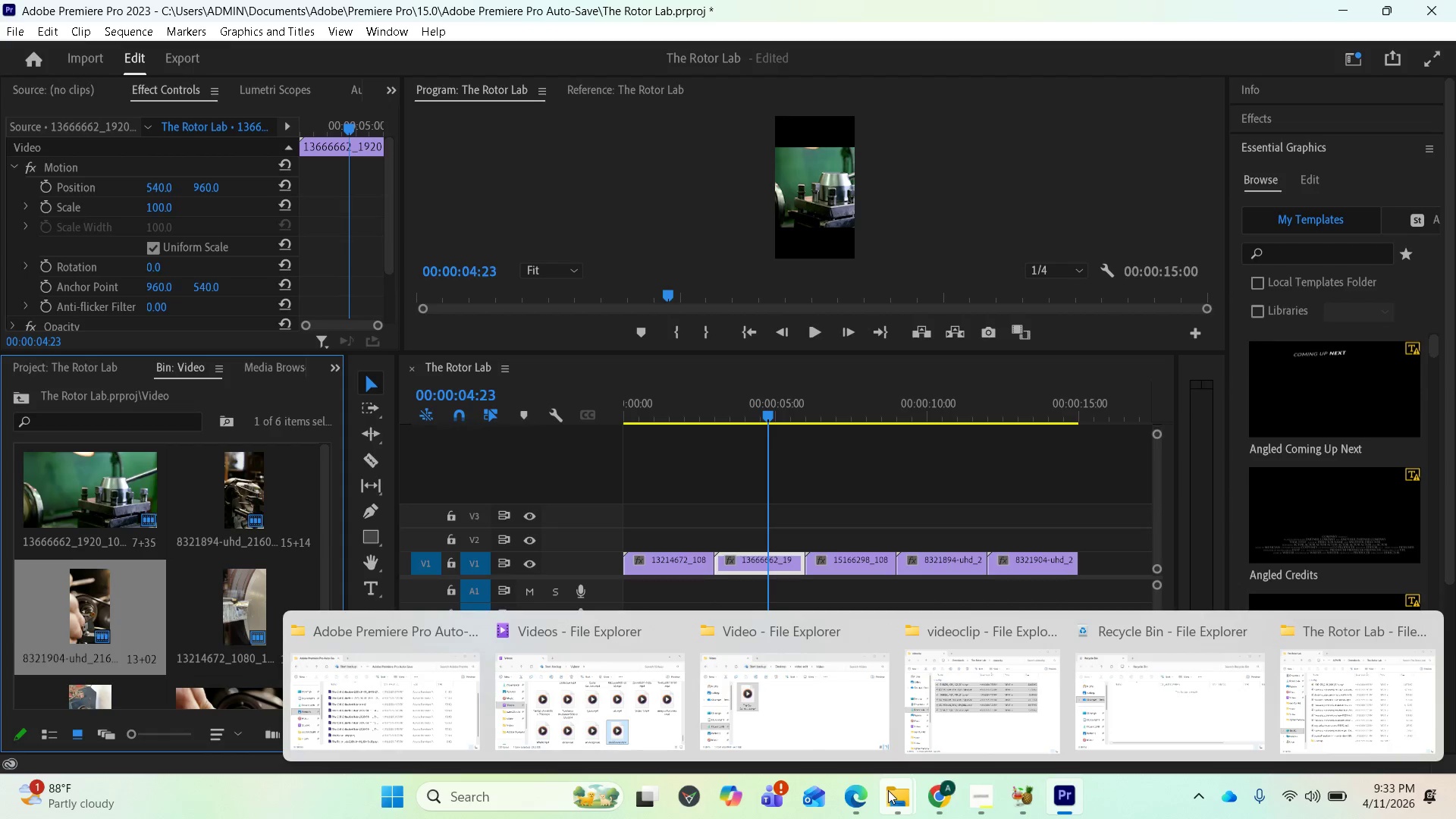 
left_click([974, 722])
 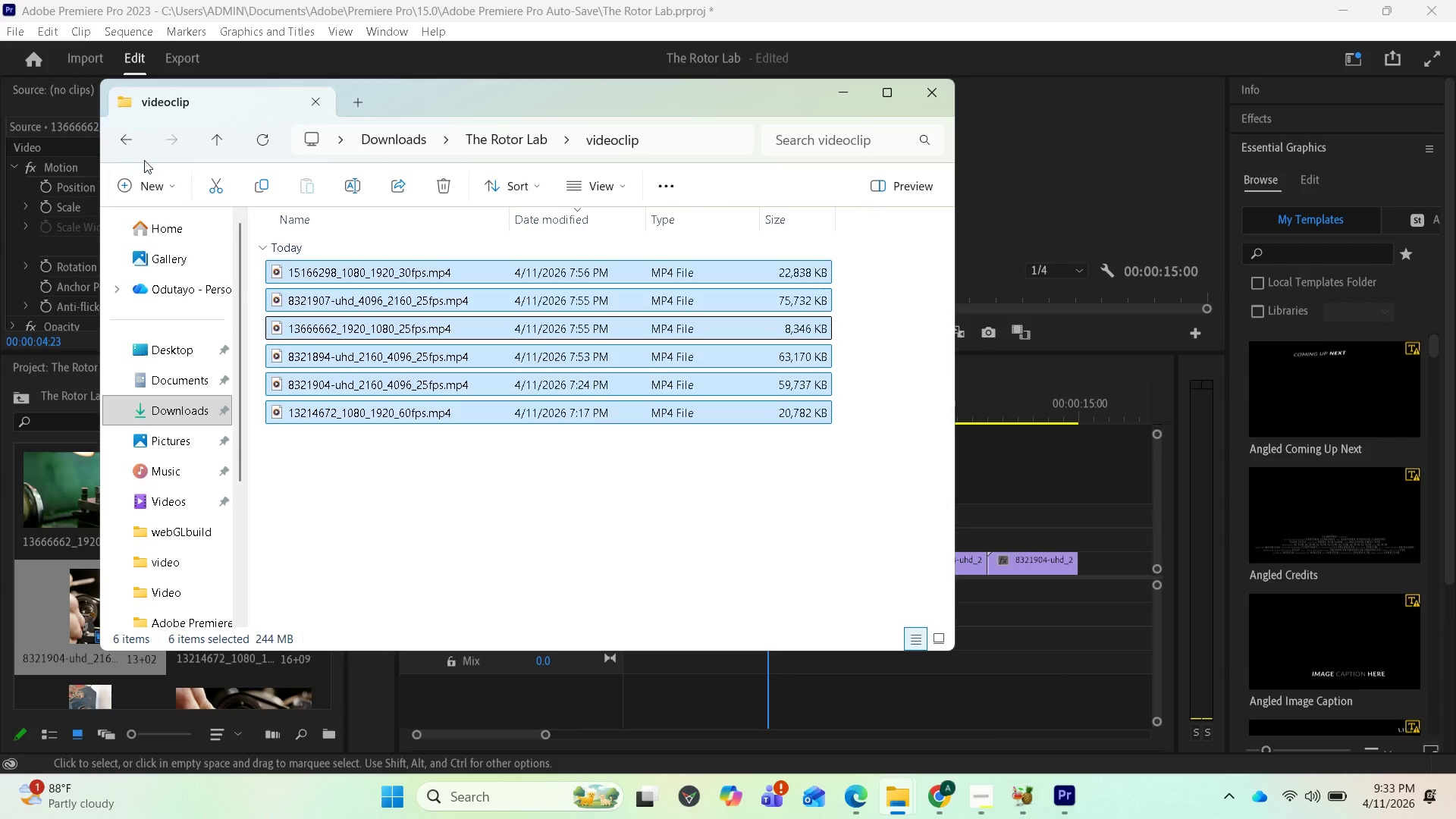 
left_click([131, 142])
 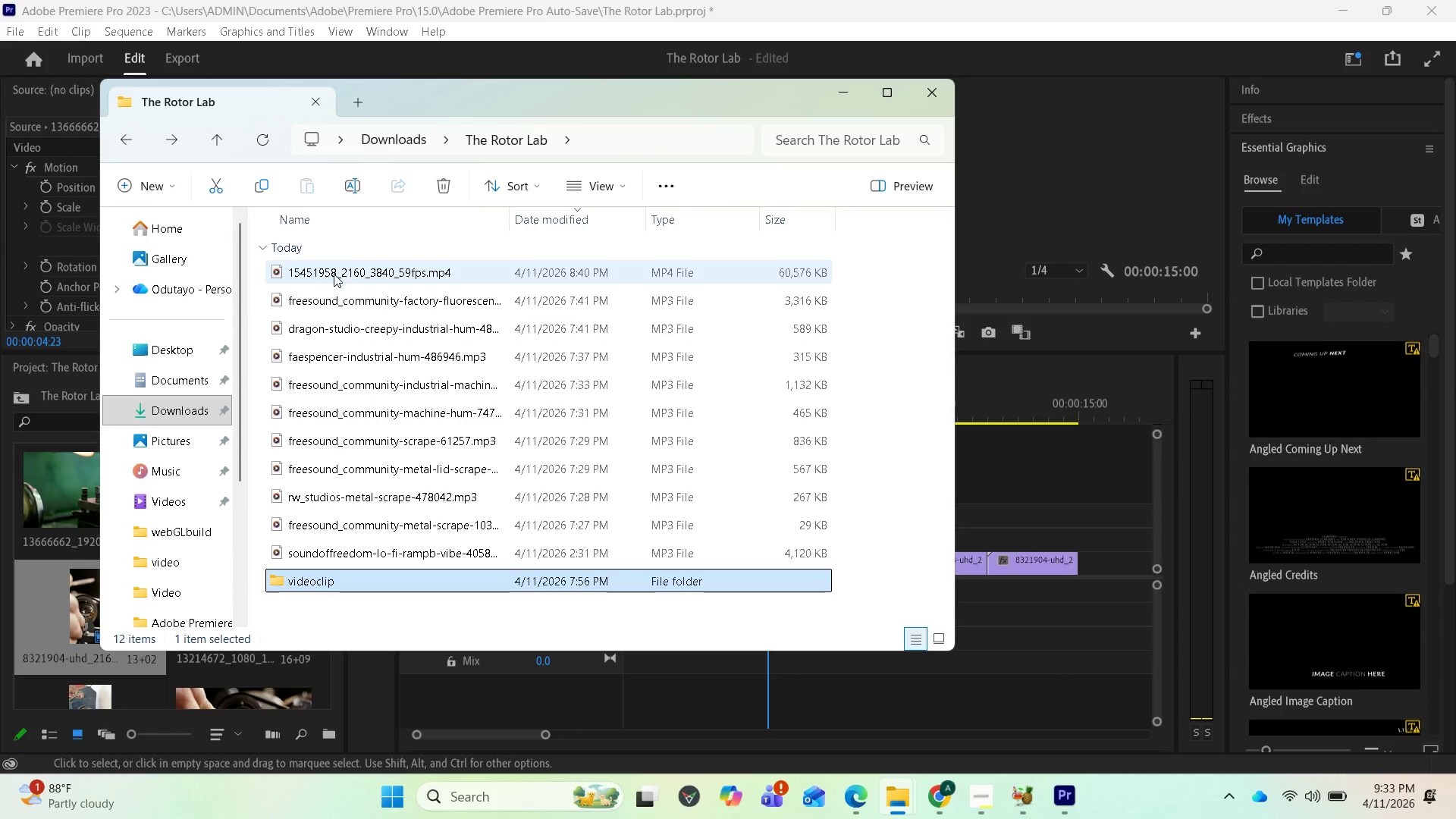 
left_click_drag(start_coordinate=[336, 271], to_coordinate=[68, 630])
 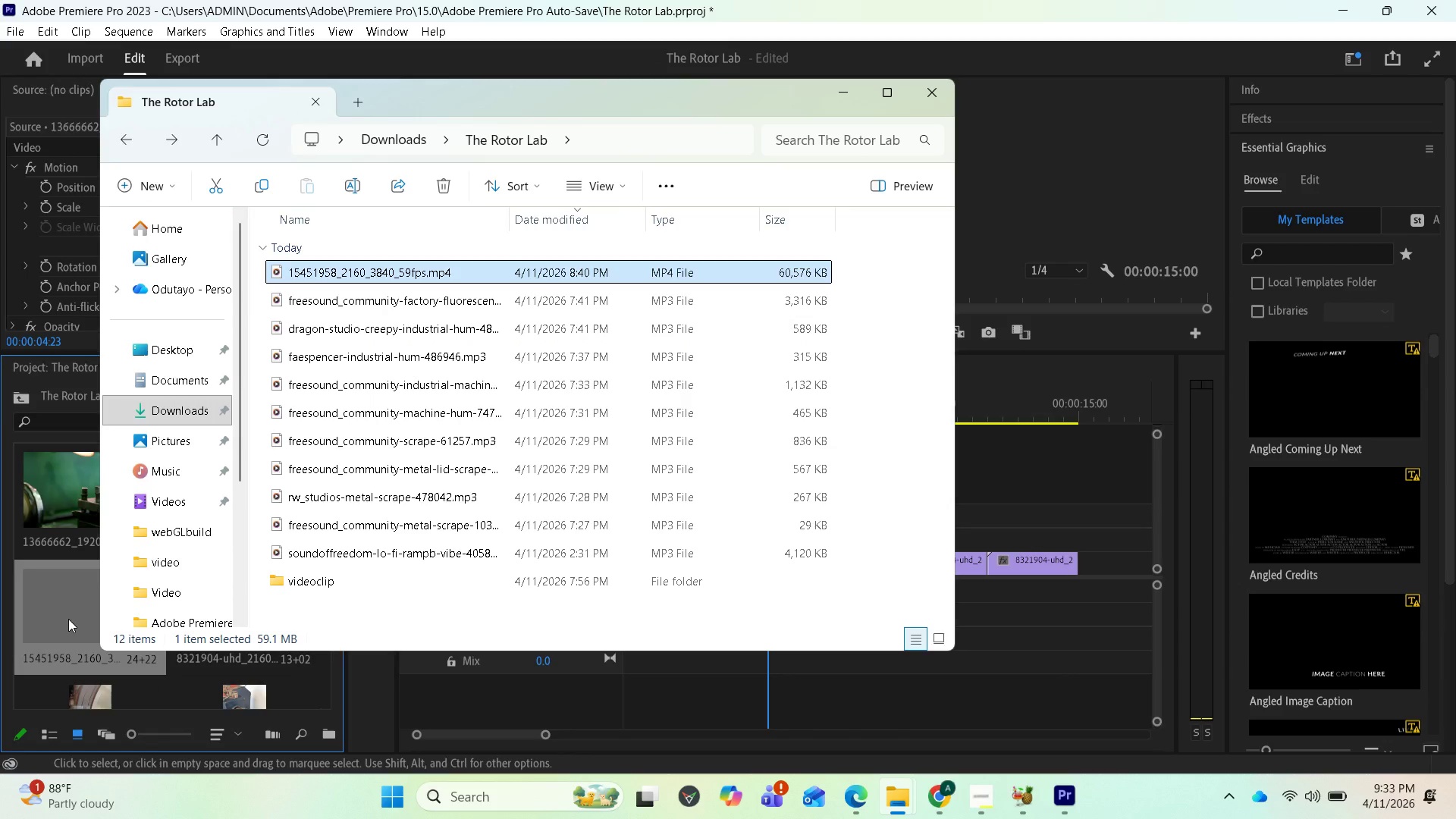 
scroll: coordinate [175, 700], scroll_direction: down, amount: 5.0
 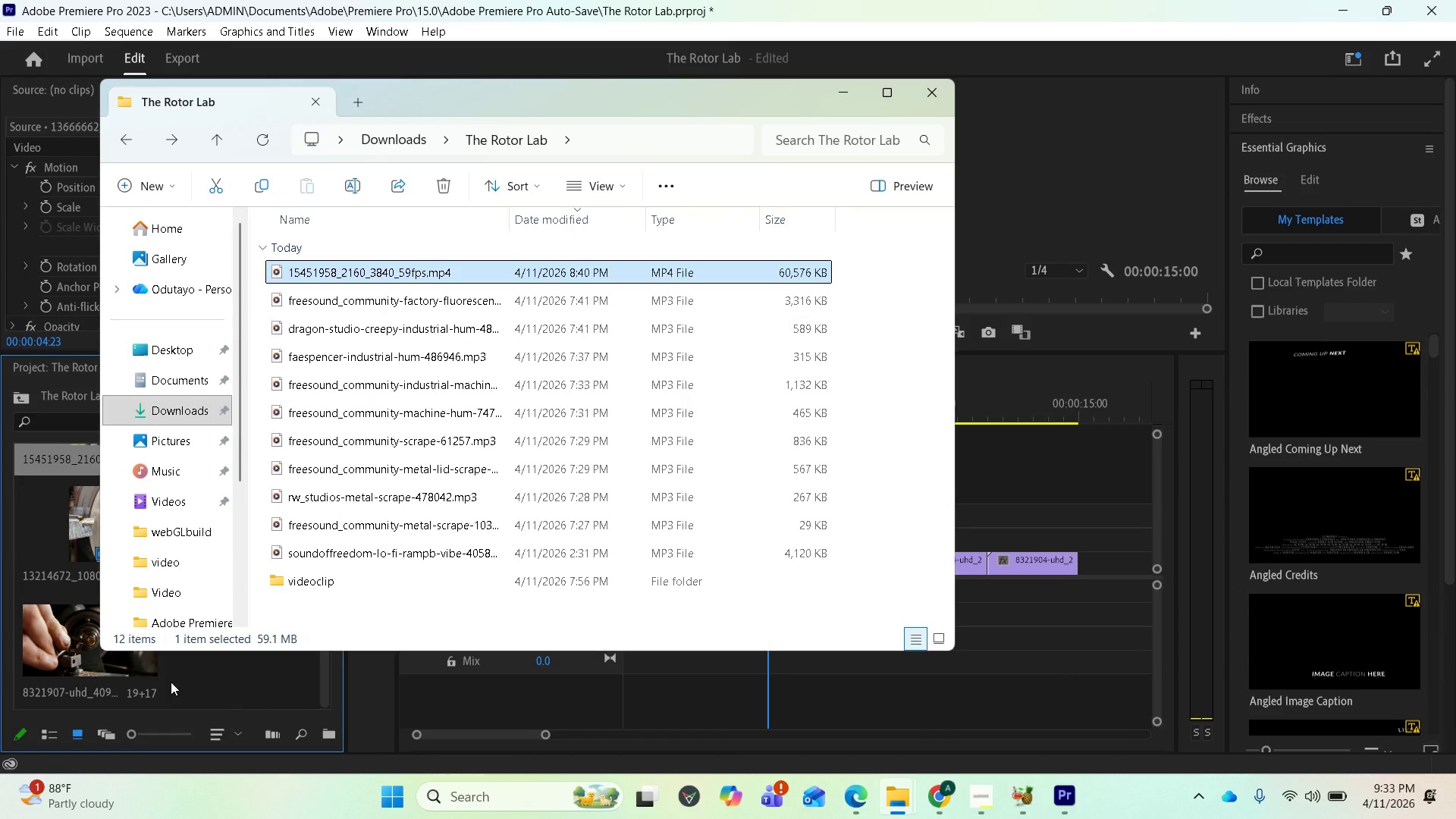 
left_click([171, 682])
 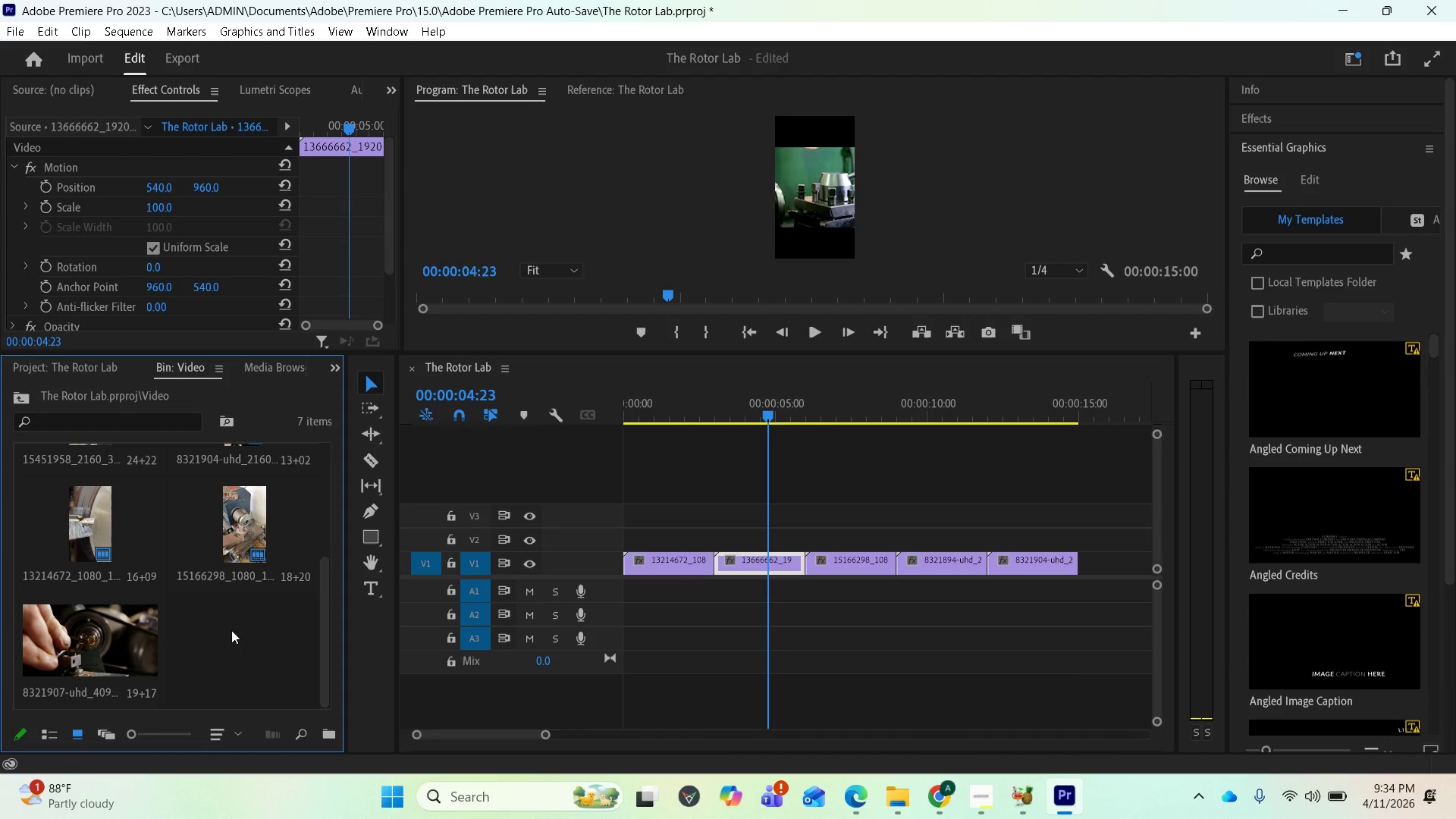 
wait(5.42)
 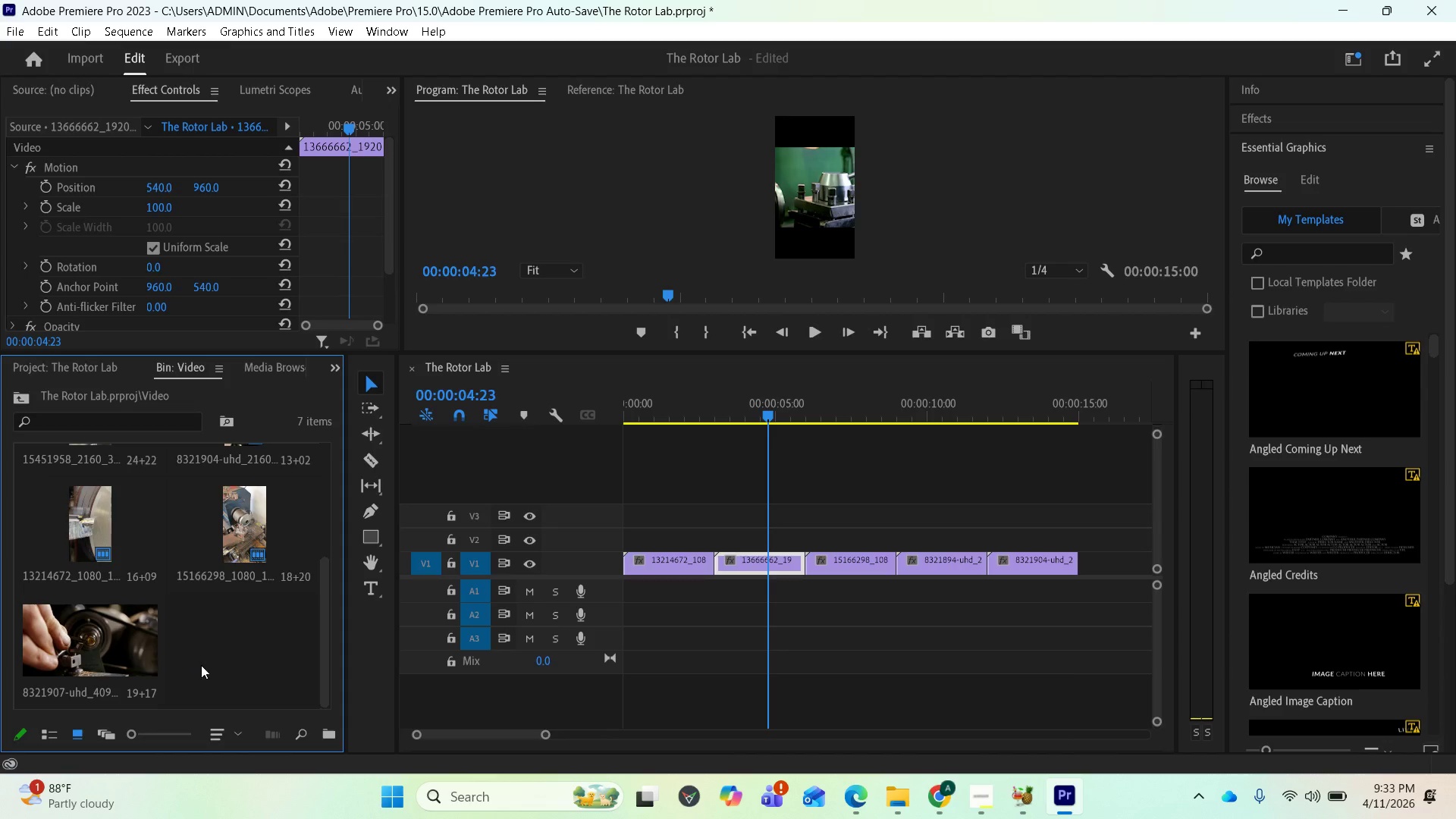 
scroll: coordinate [244, 628], scroll_direction: up, amount: 3.0
 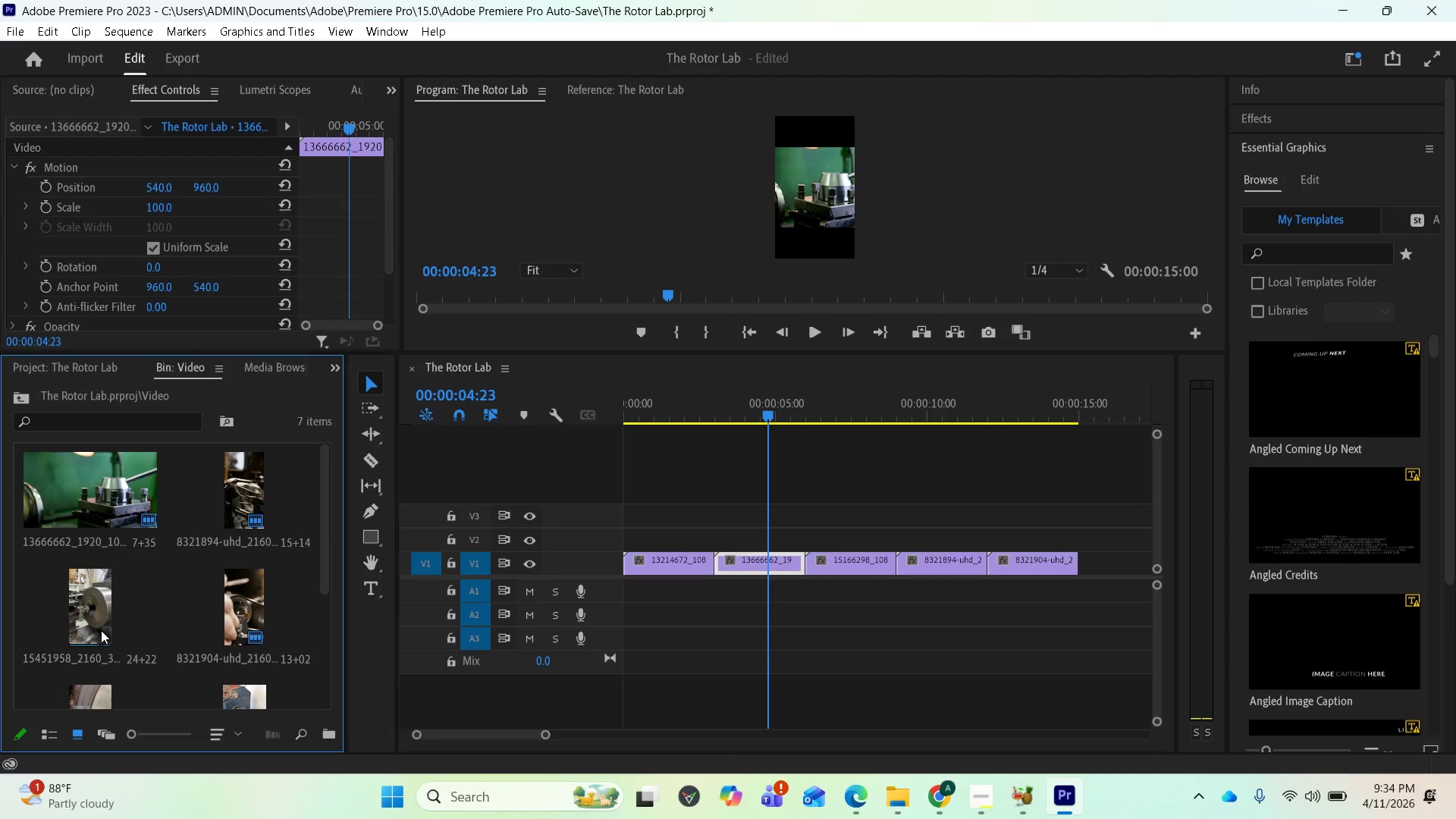 
wait(8.06)
 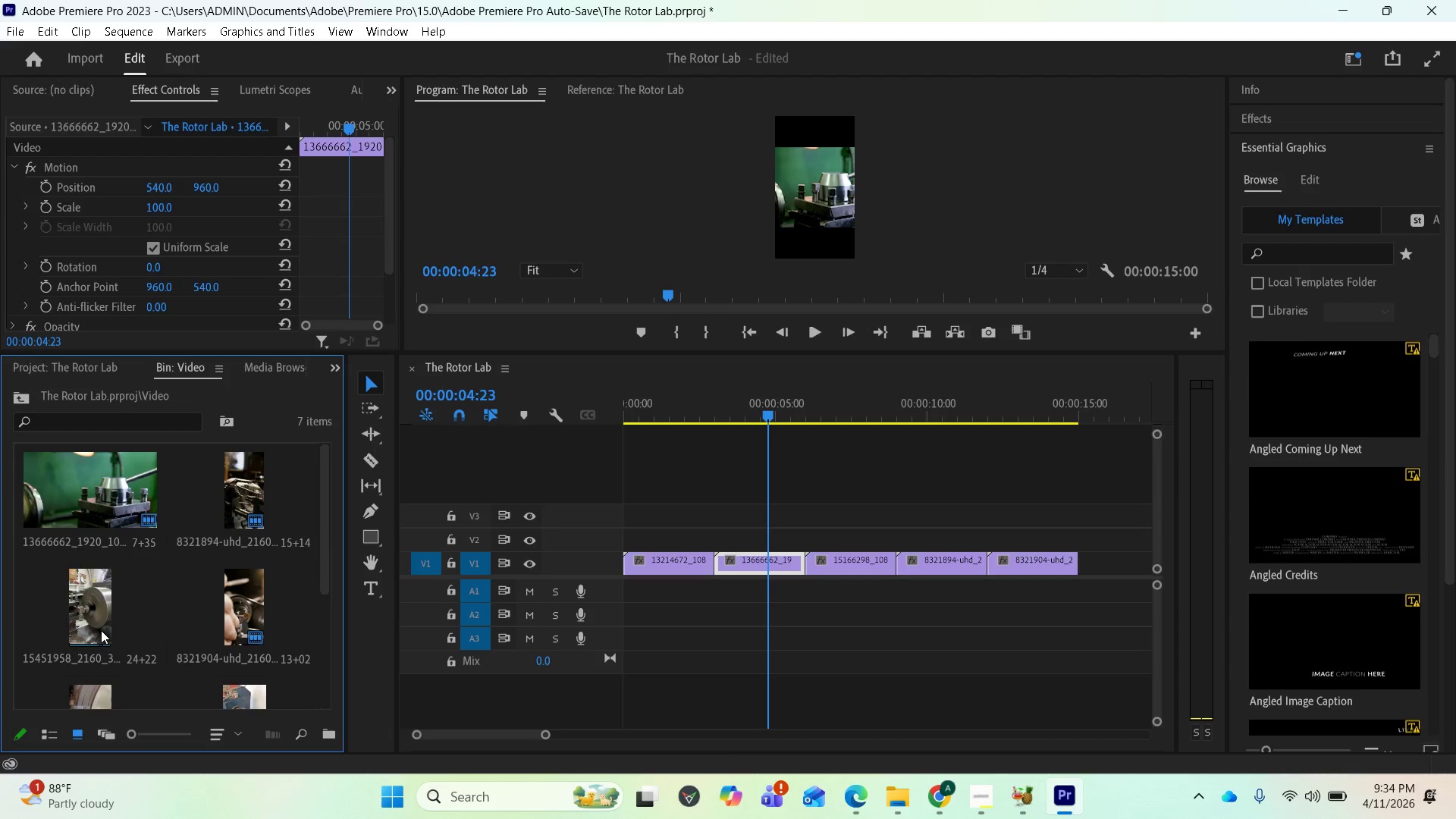 
left_click_drag(start_coordinate=[91, 617], to_coordinate=[720, 545])
 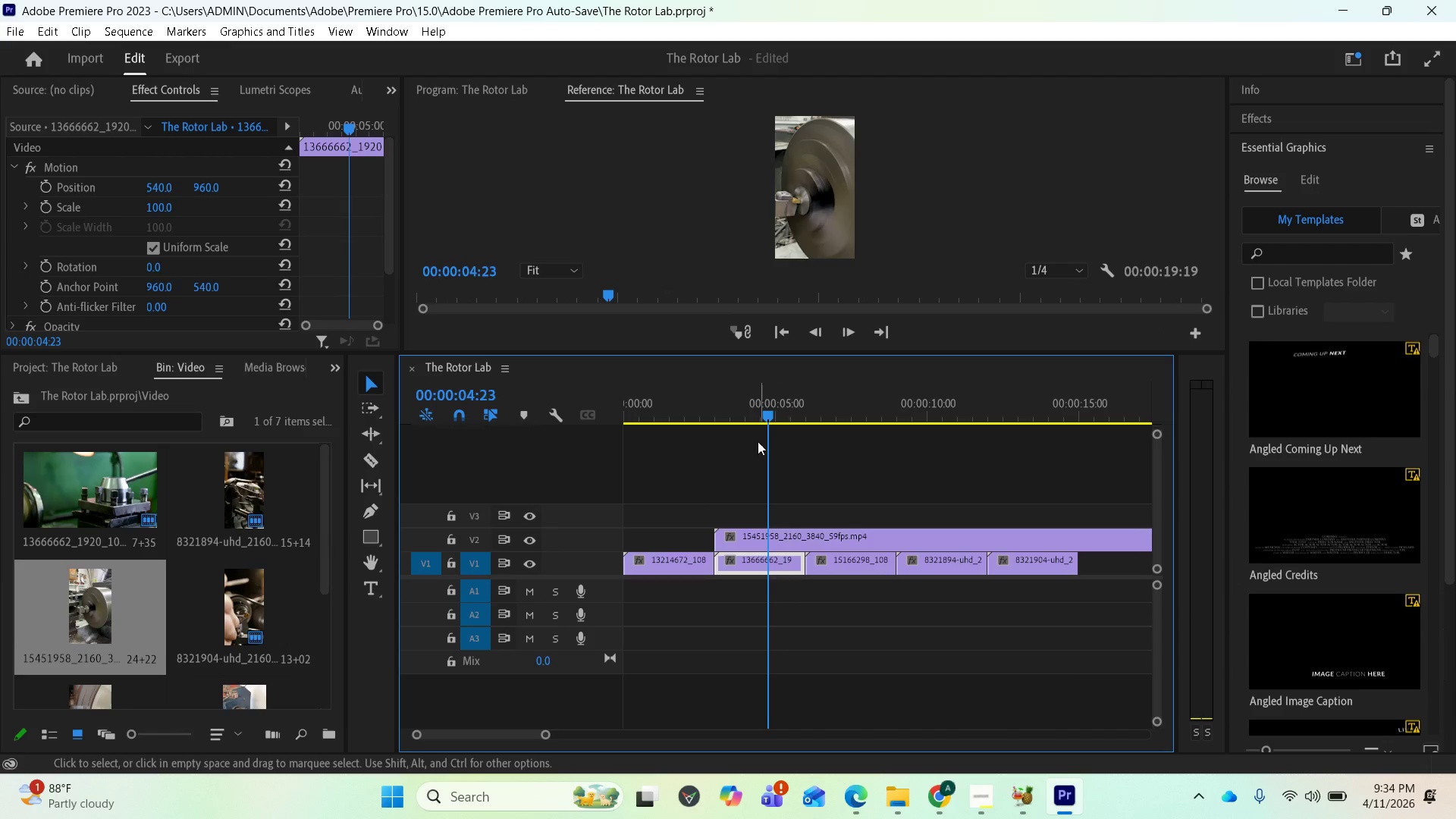 
left_click_drag(start_coordinate=[763, 413], to_coordinate=[799, 435])
 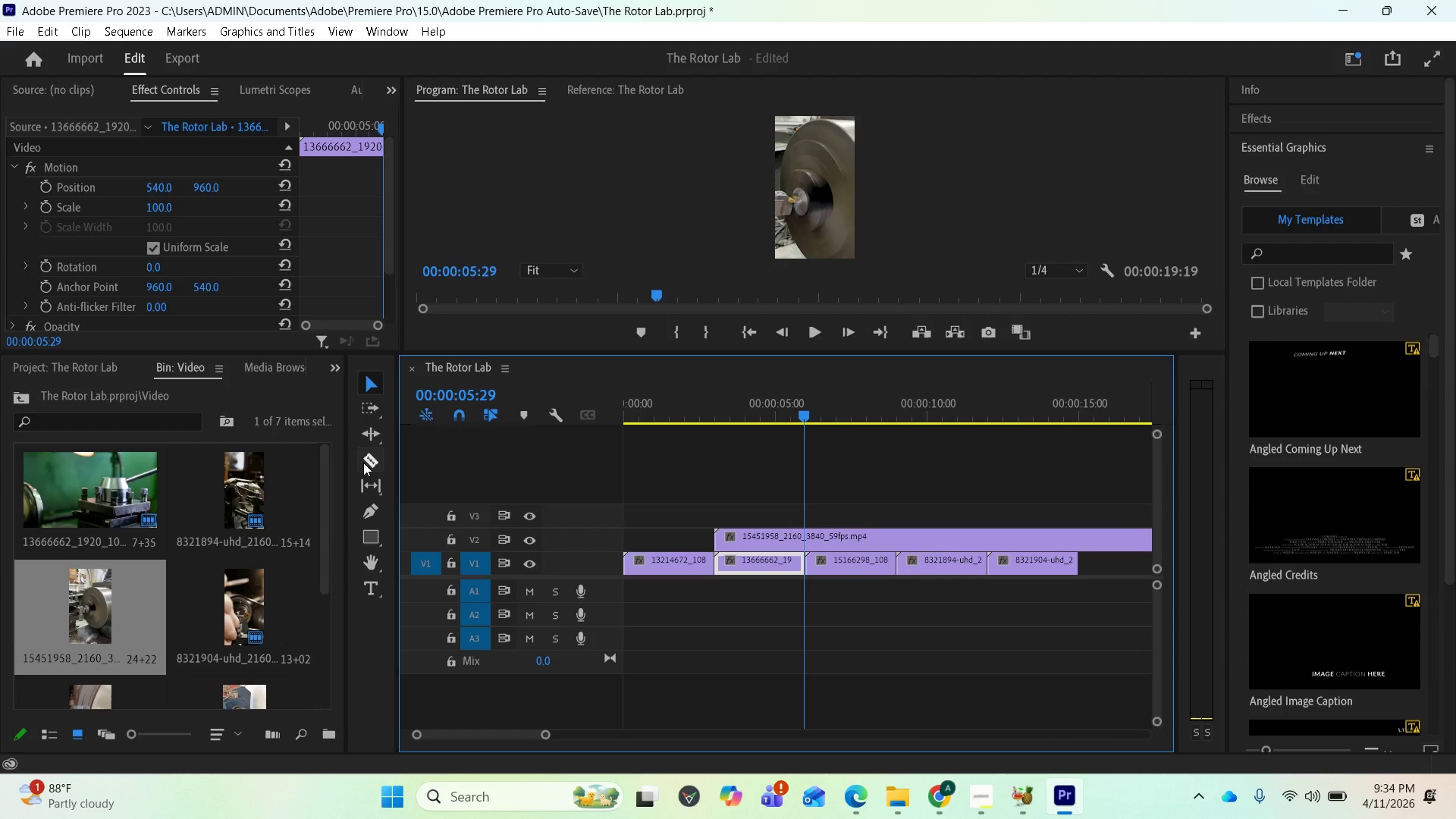 
wait(7.12)
 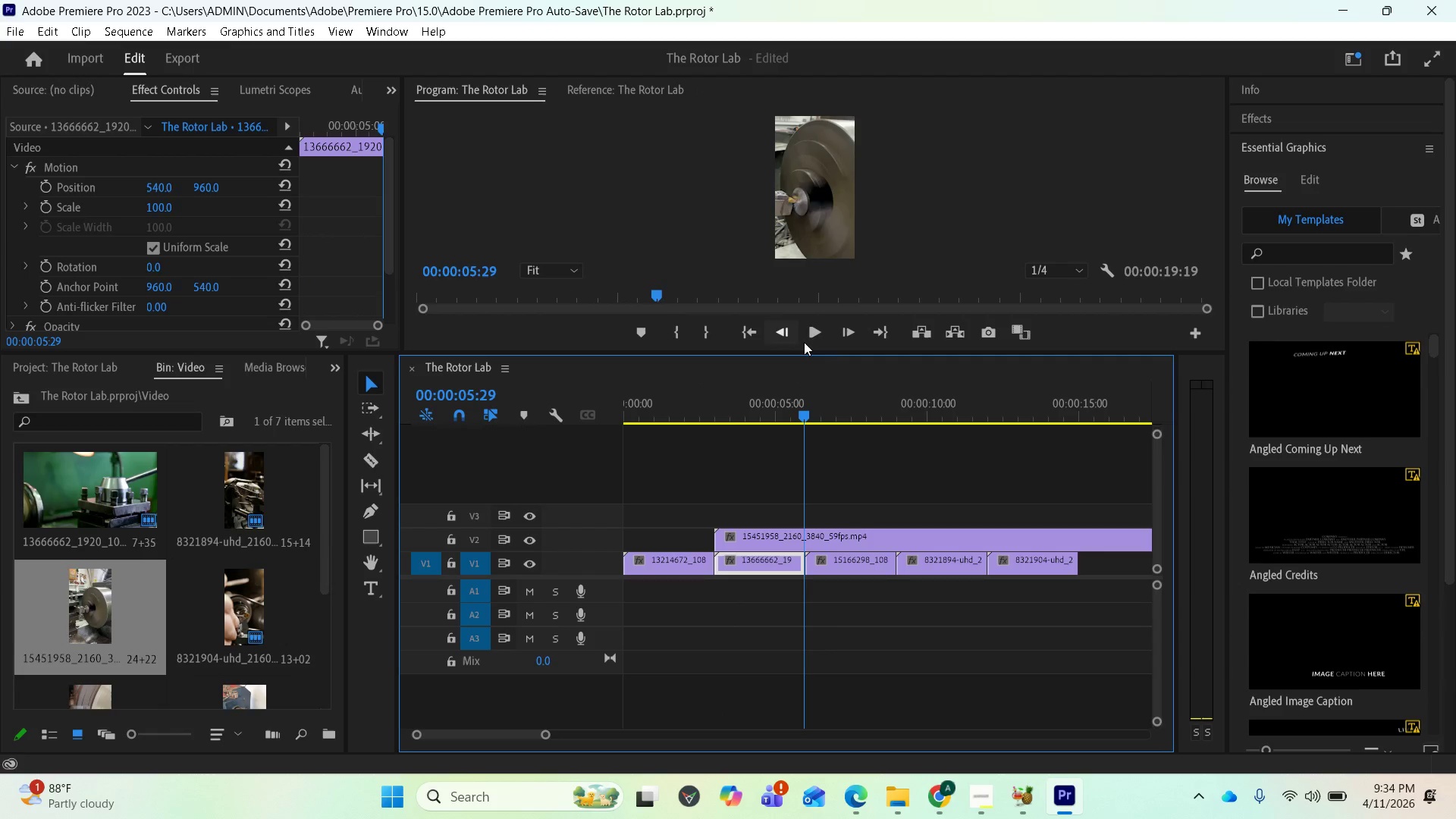 
left_click([803, 532])
 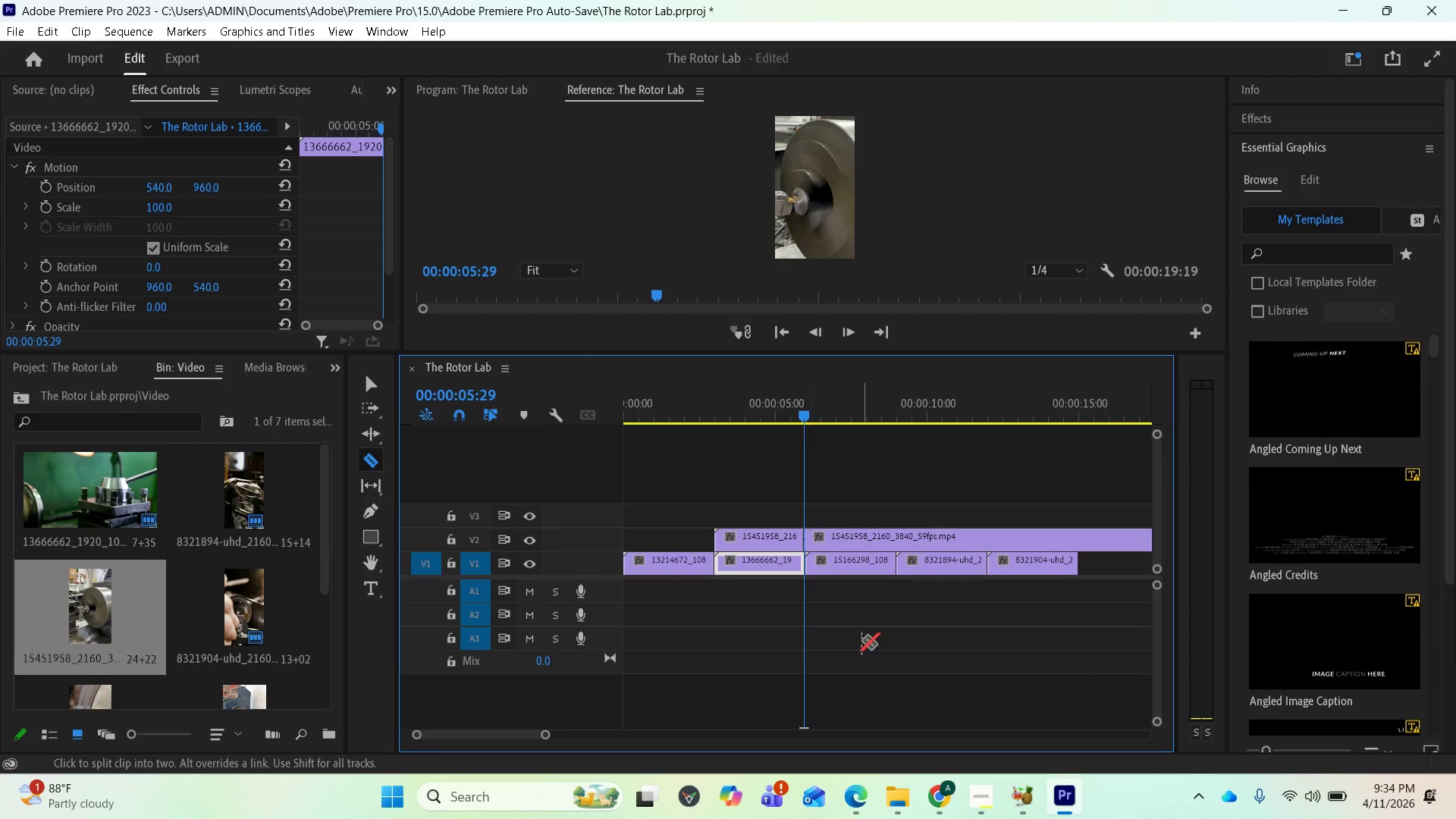 
wait(5.86)
 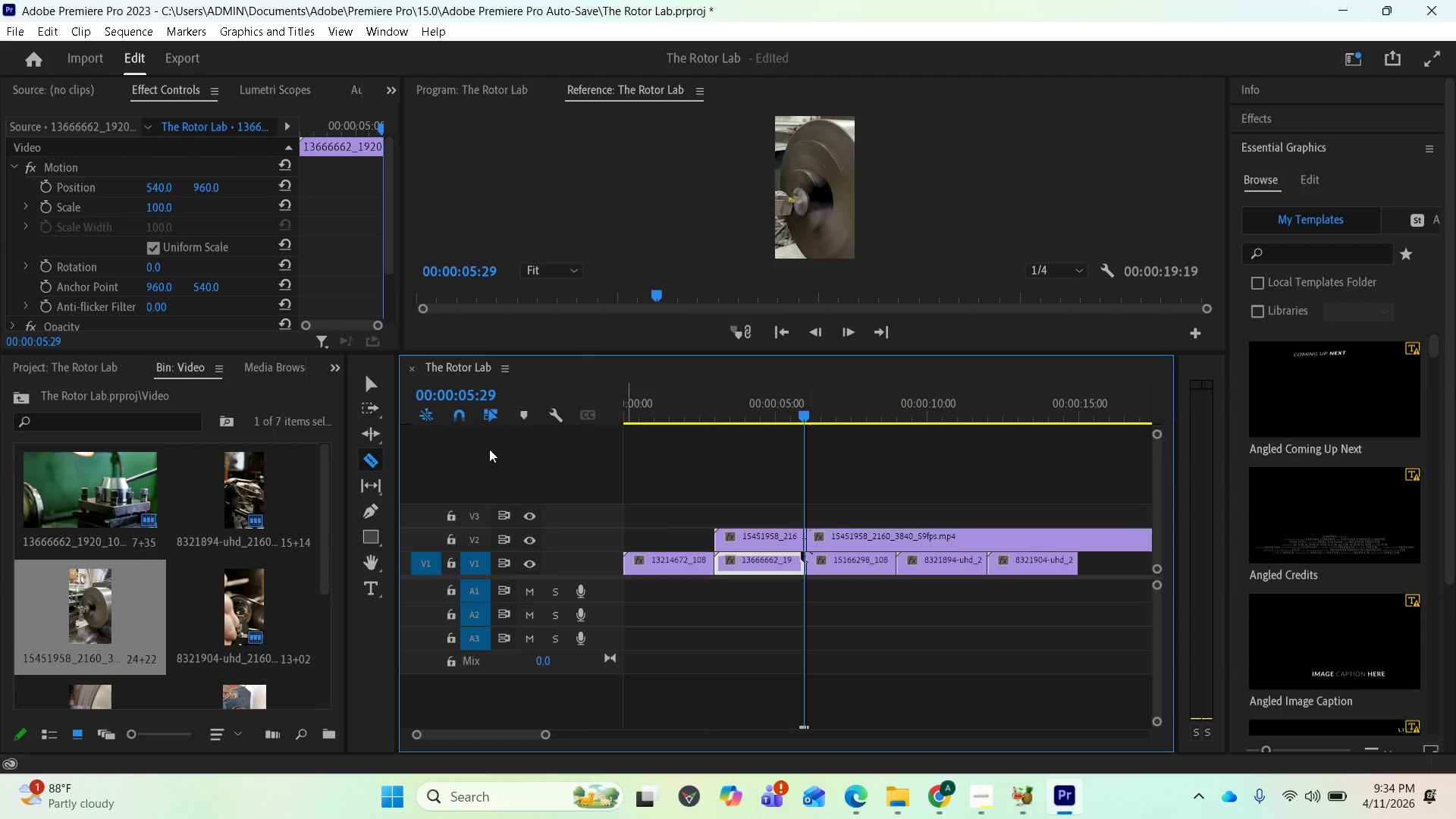 
left_click([378, 390])
 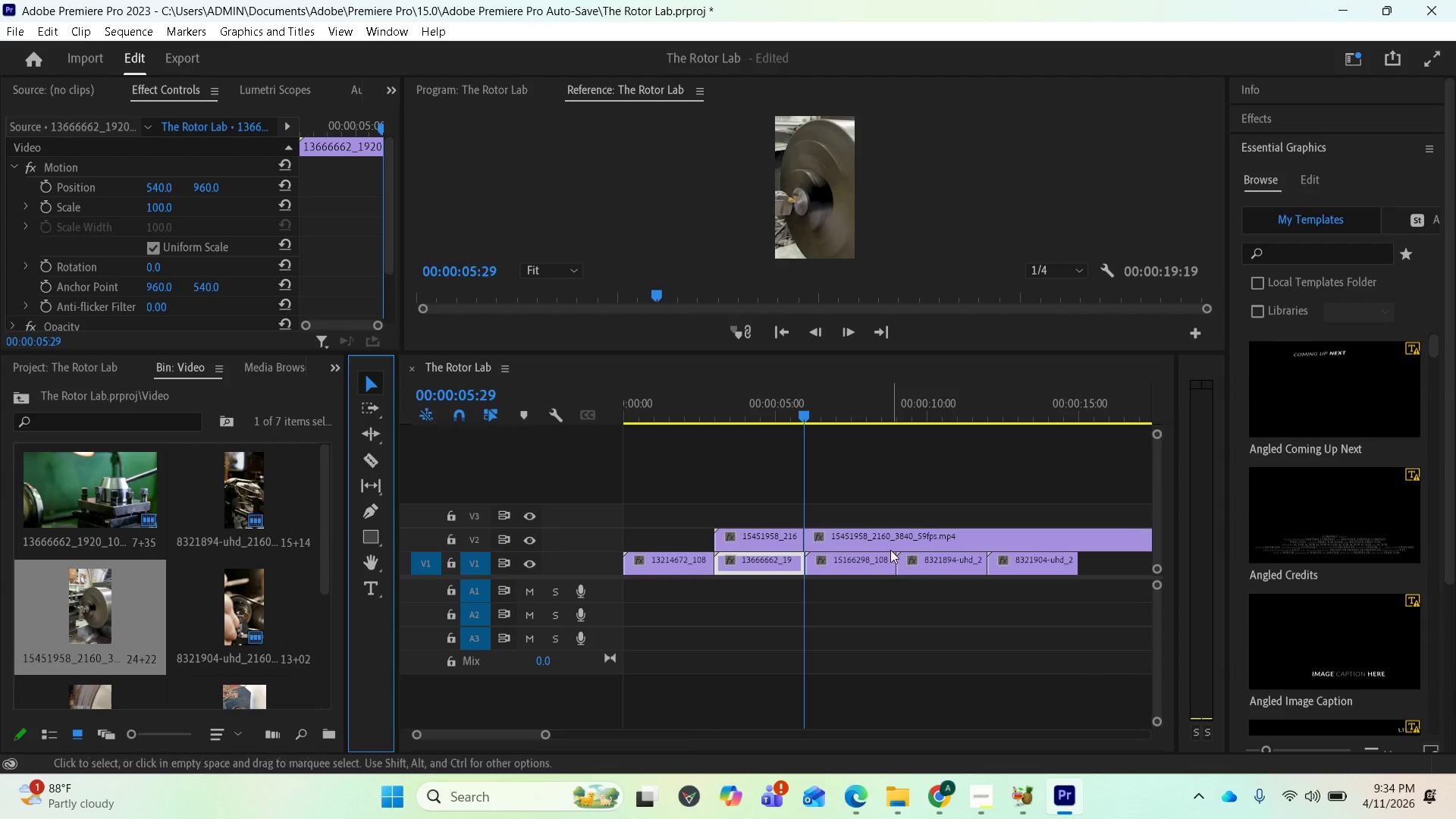 
left_click([890, 550])
 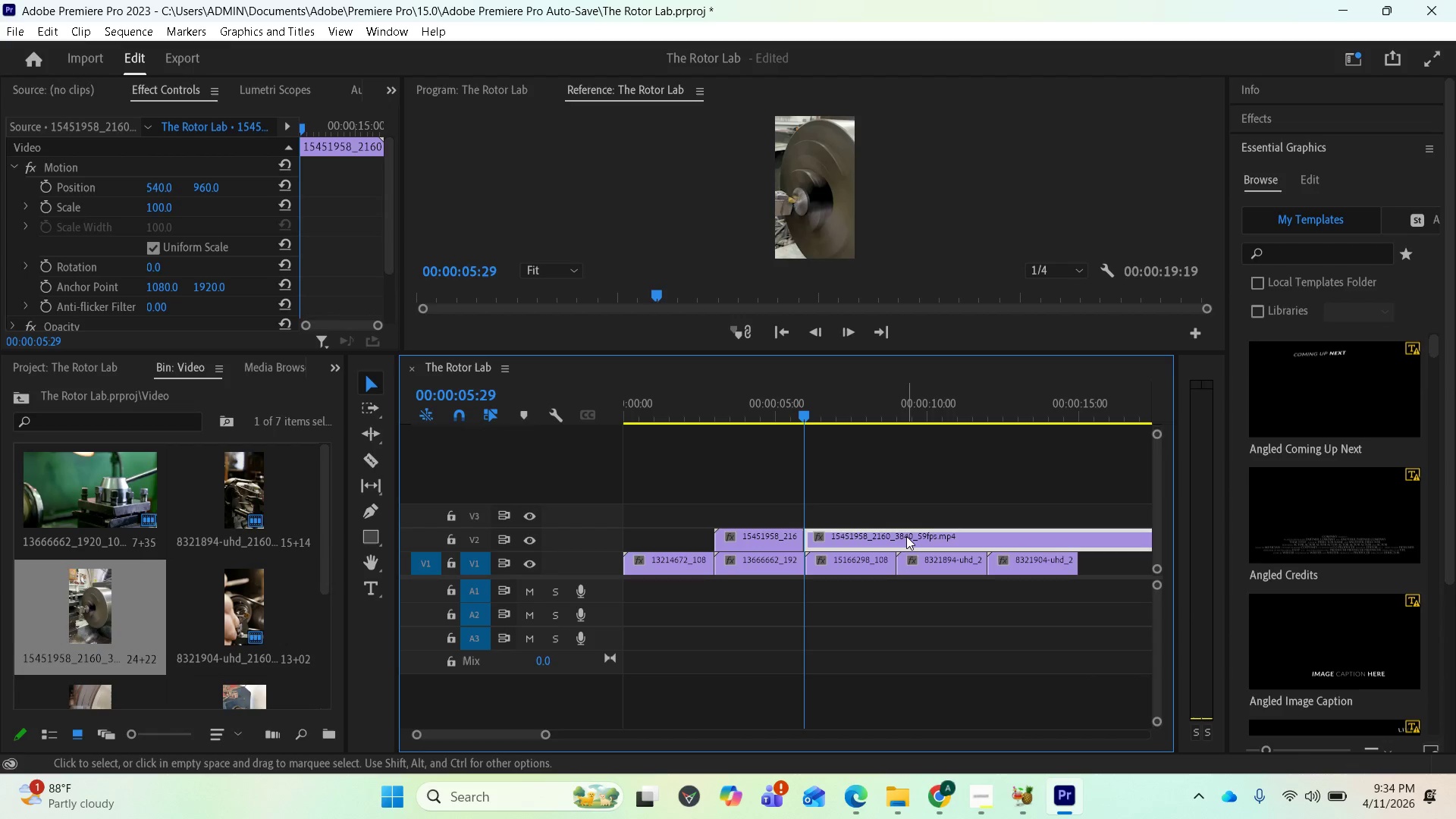 
key(Delete)
 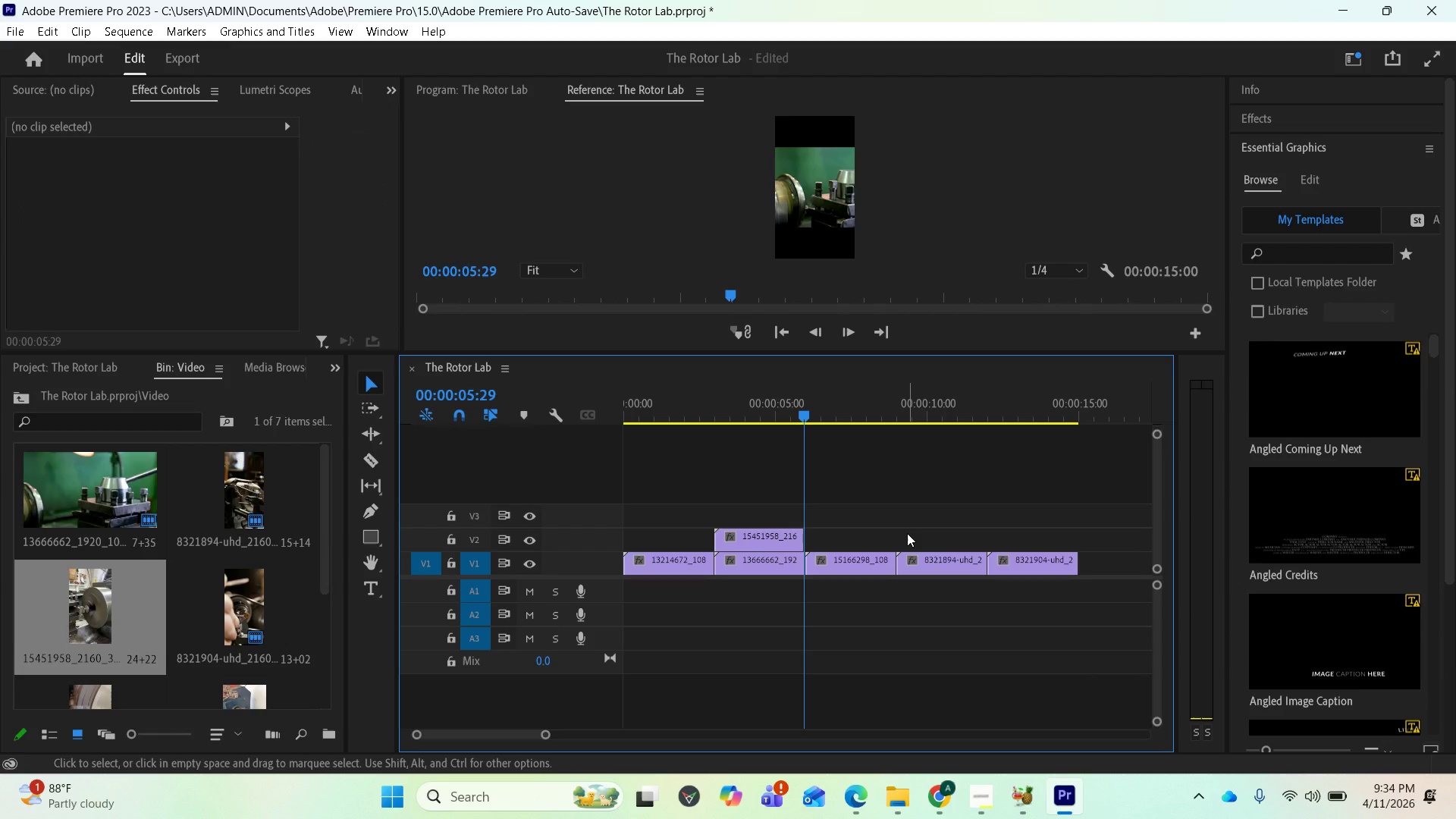 
key(Space)
 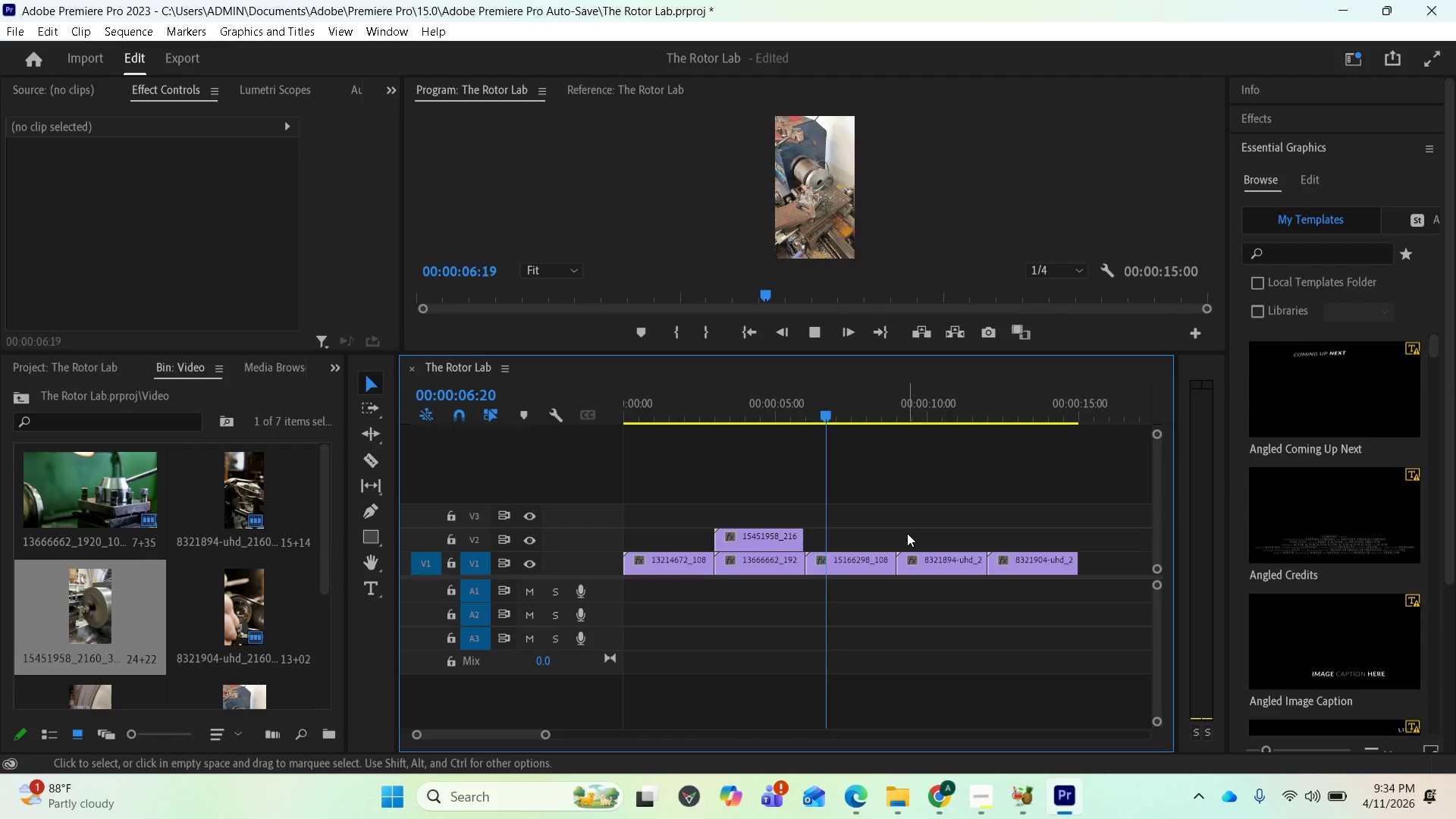 
key(Space)
 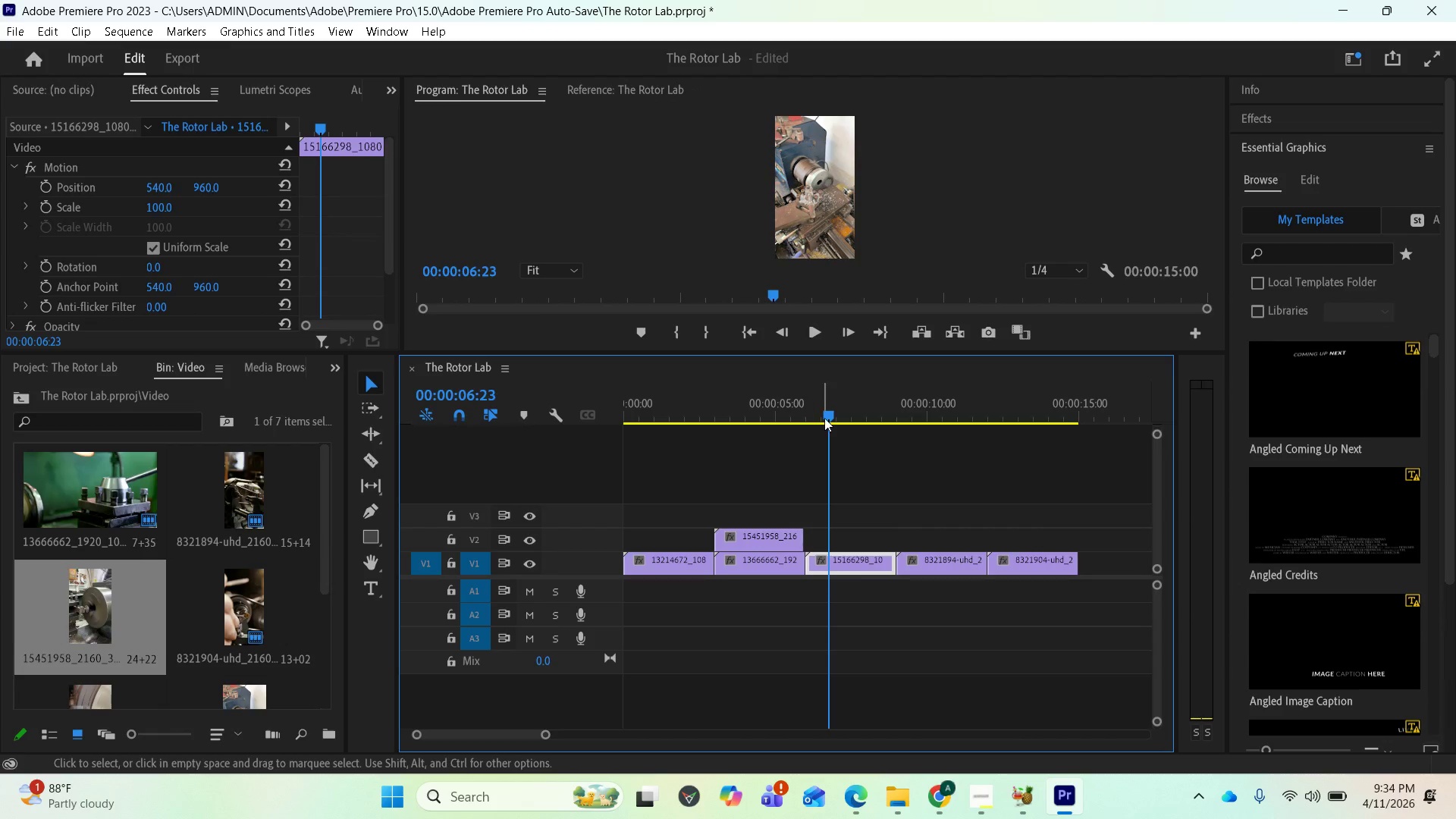 
left_click_drag(start_coordinate=[826, 406], to_coordinate=[614, 441])
 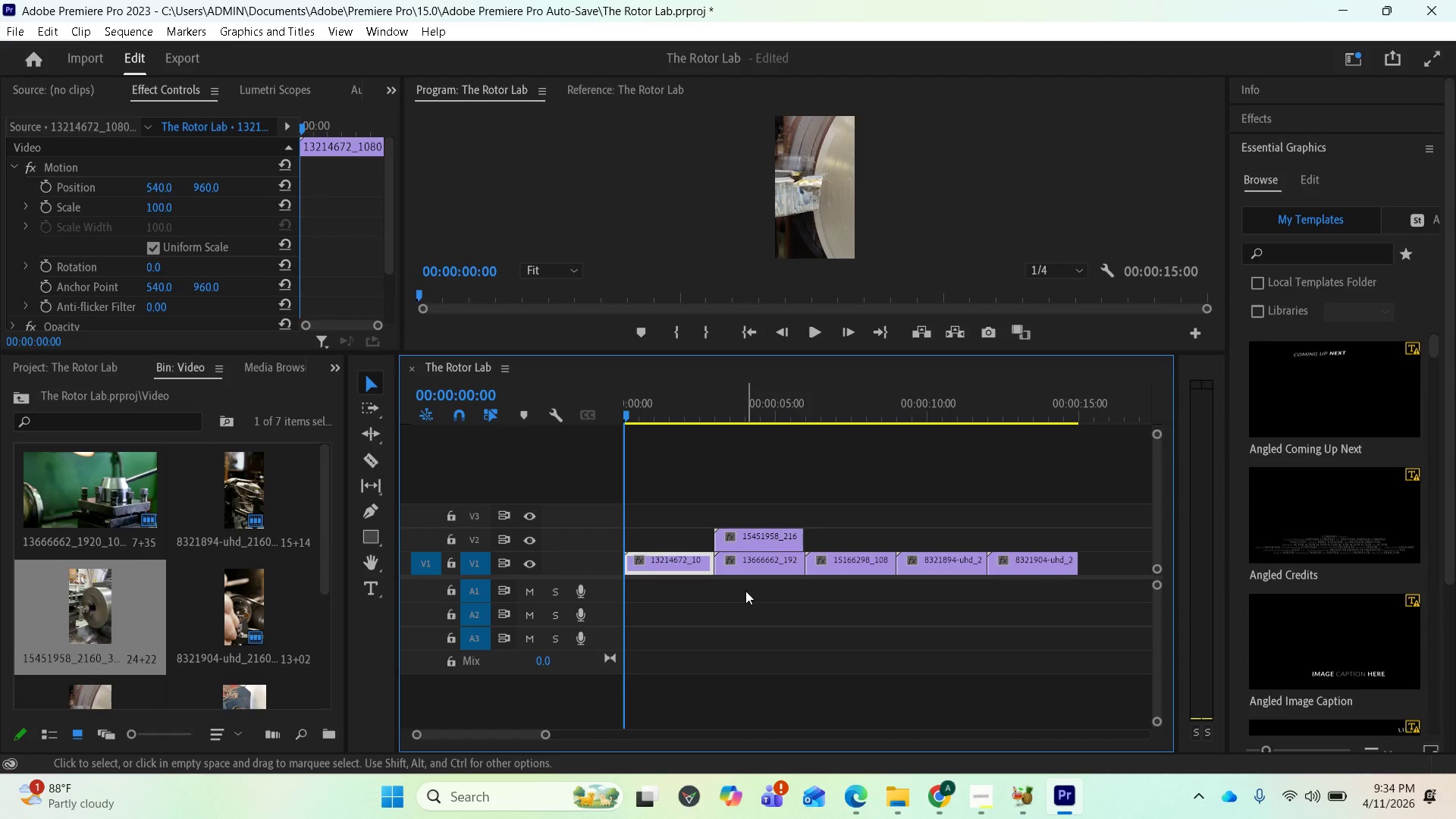 
key(Space)
 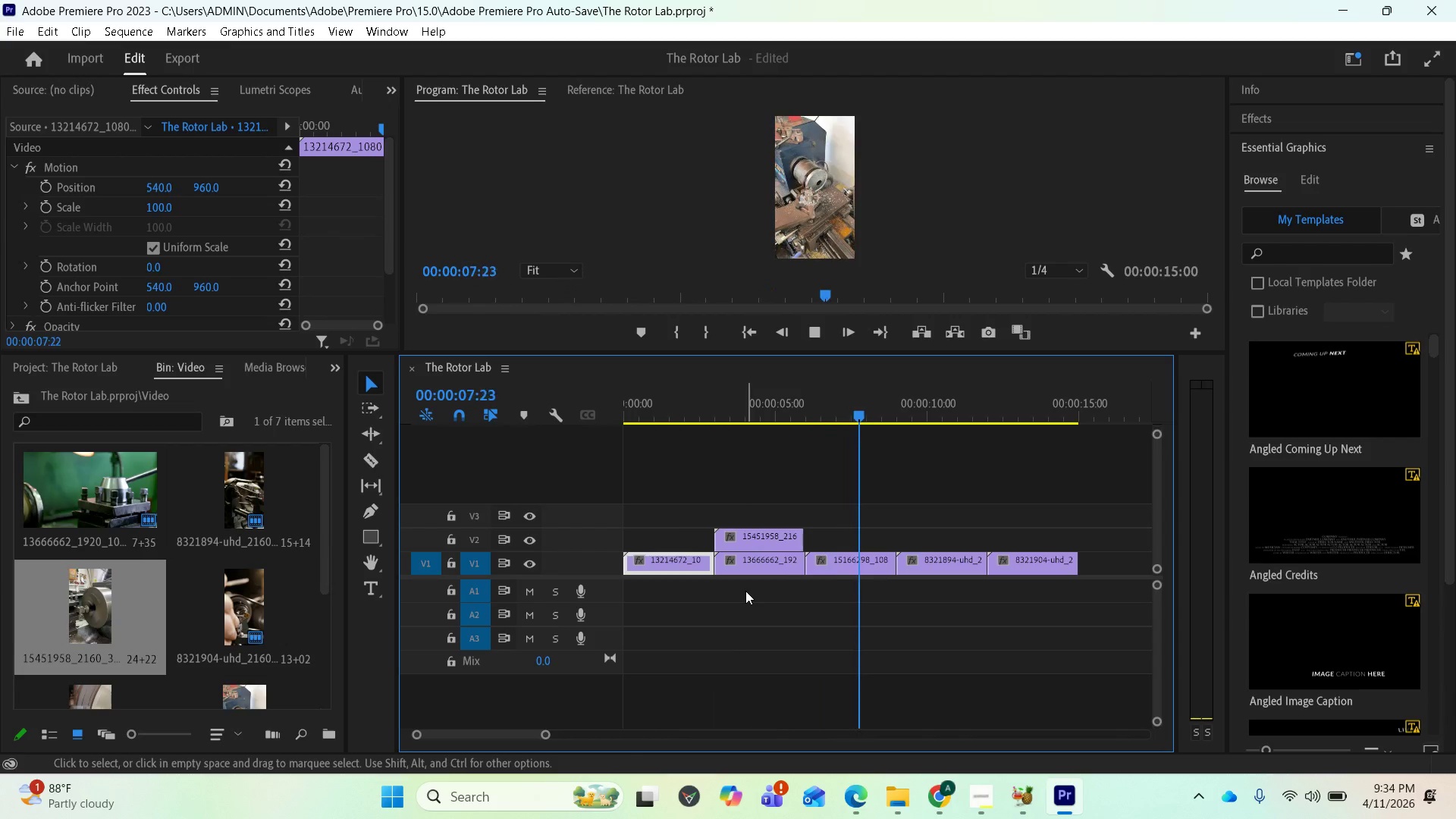 
wait(12.7)
 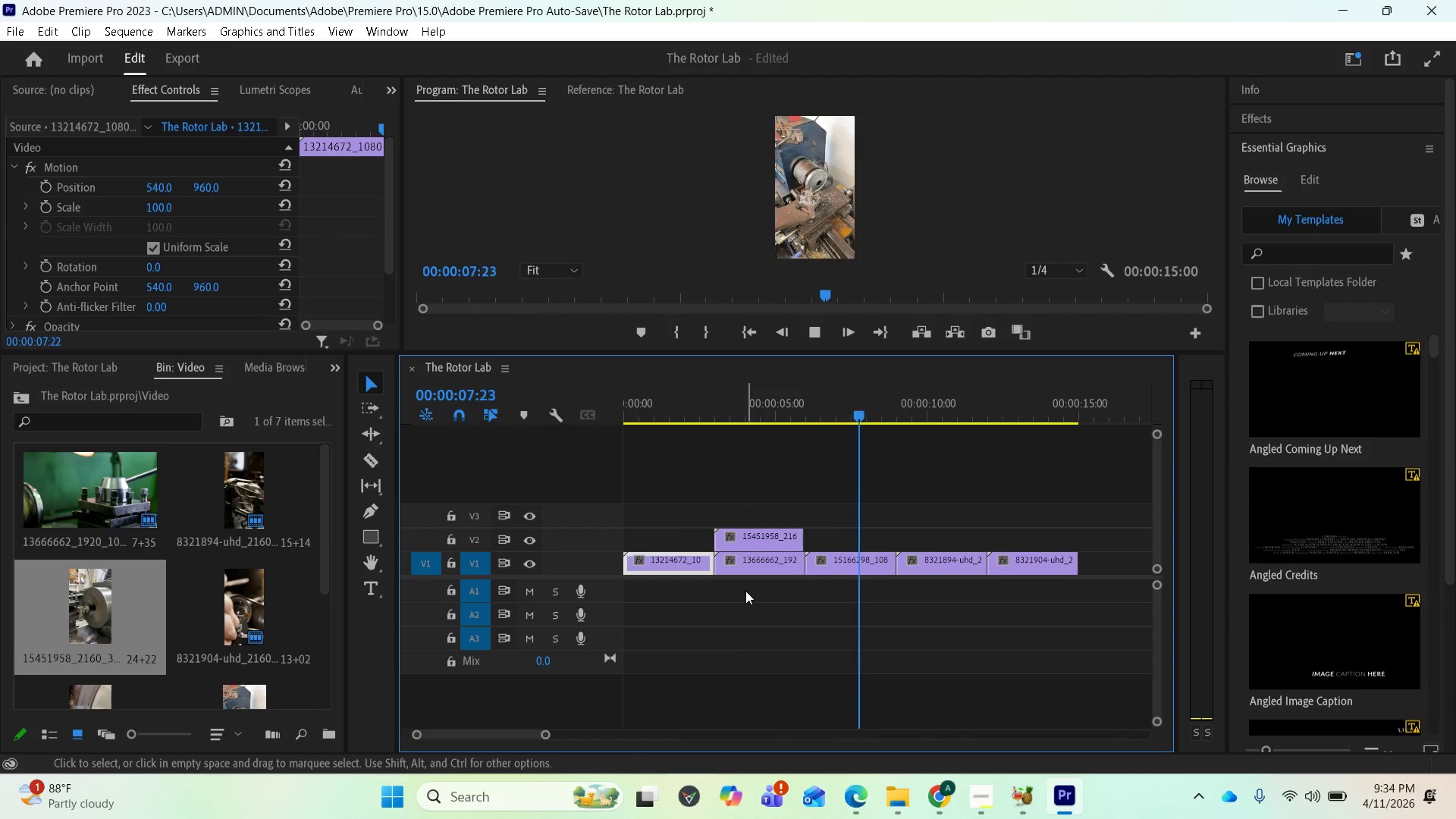 
key(Space)
 